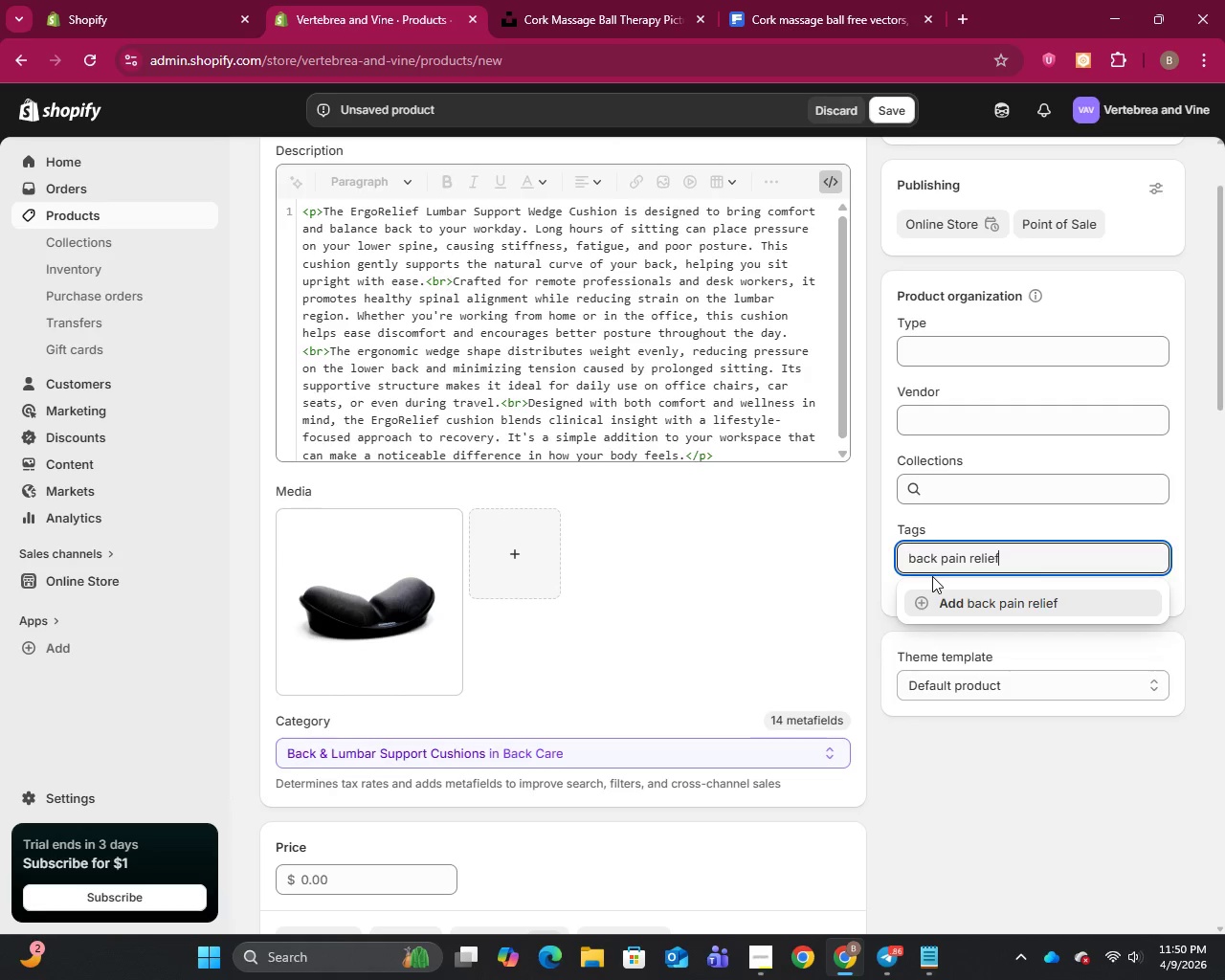 
key(Enter)
 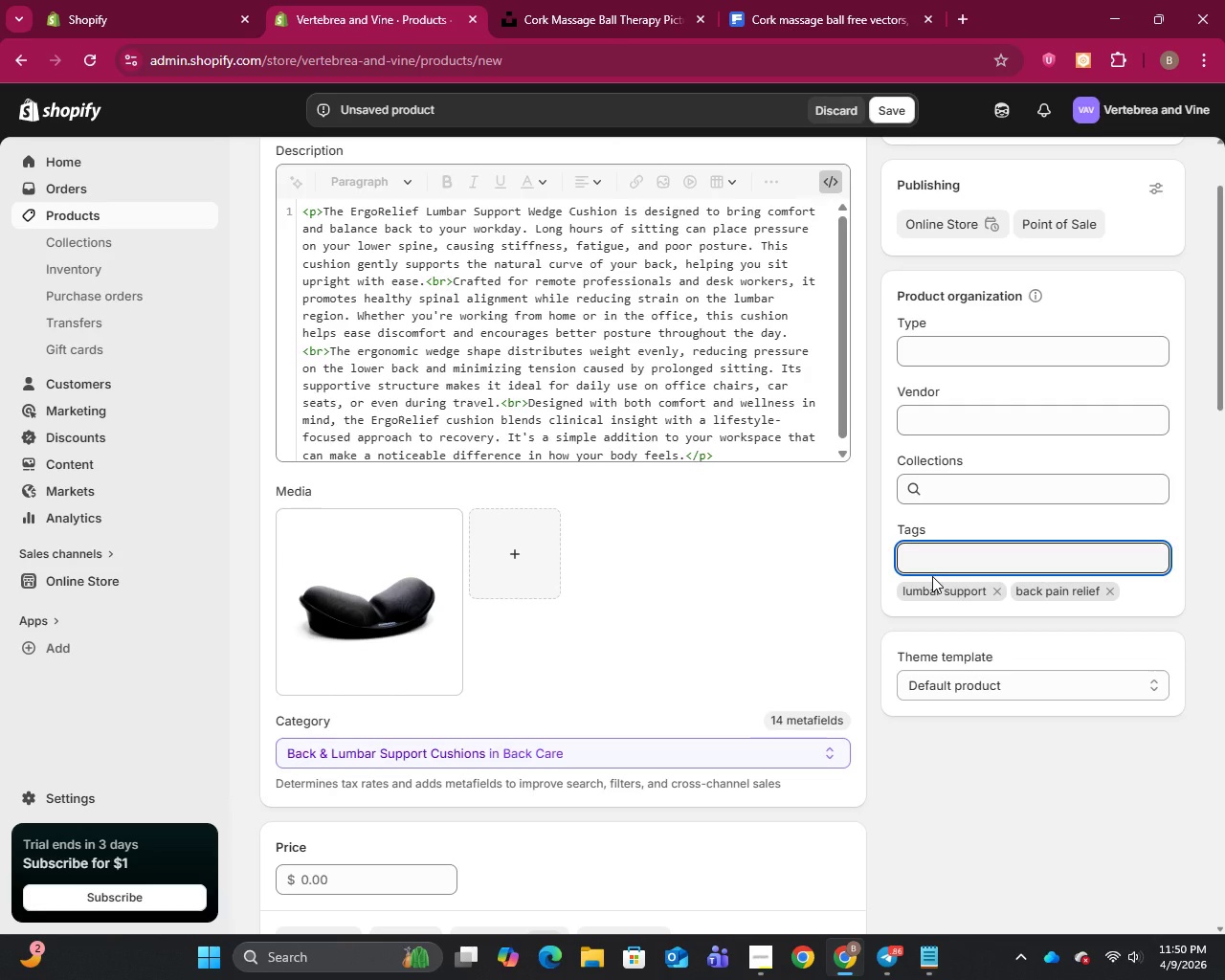 
type(ergonomic cushion)
 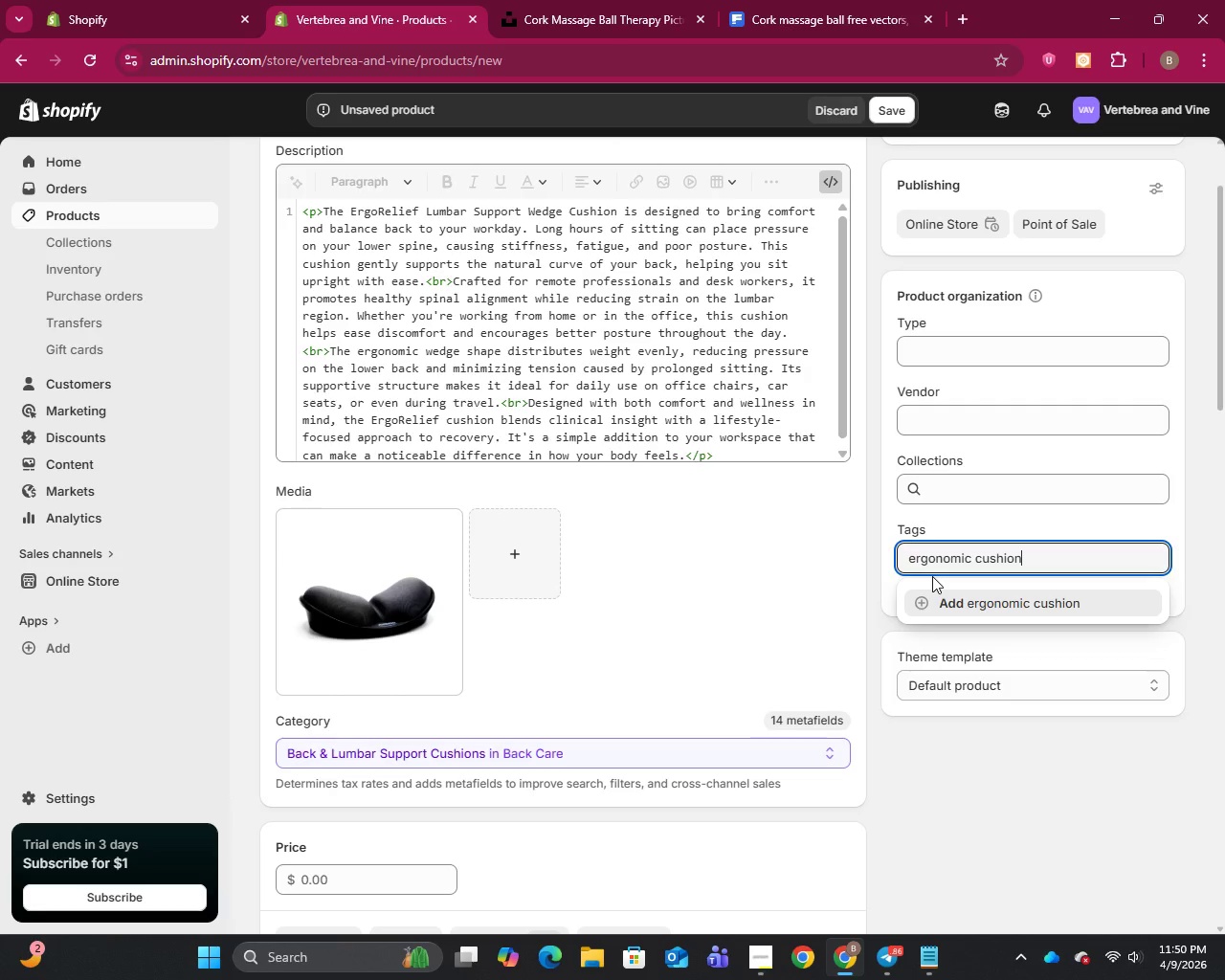 
key(Enter)
 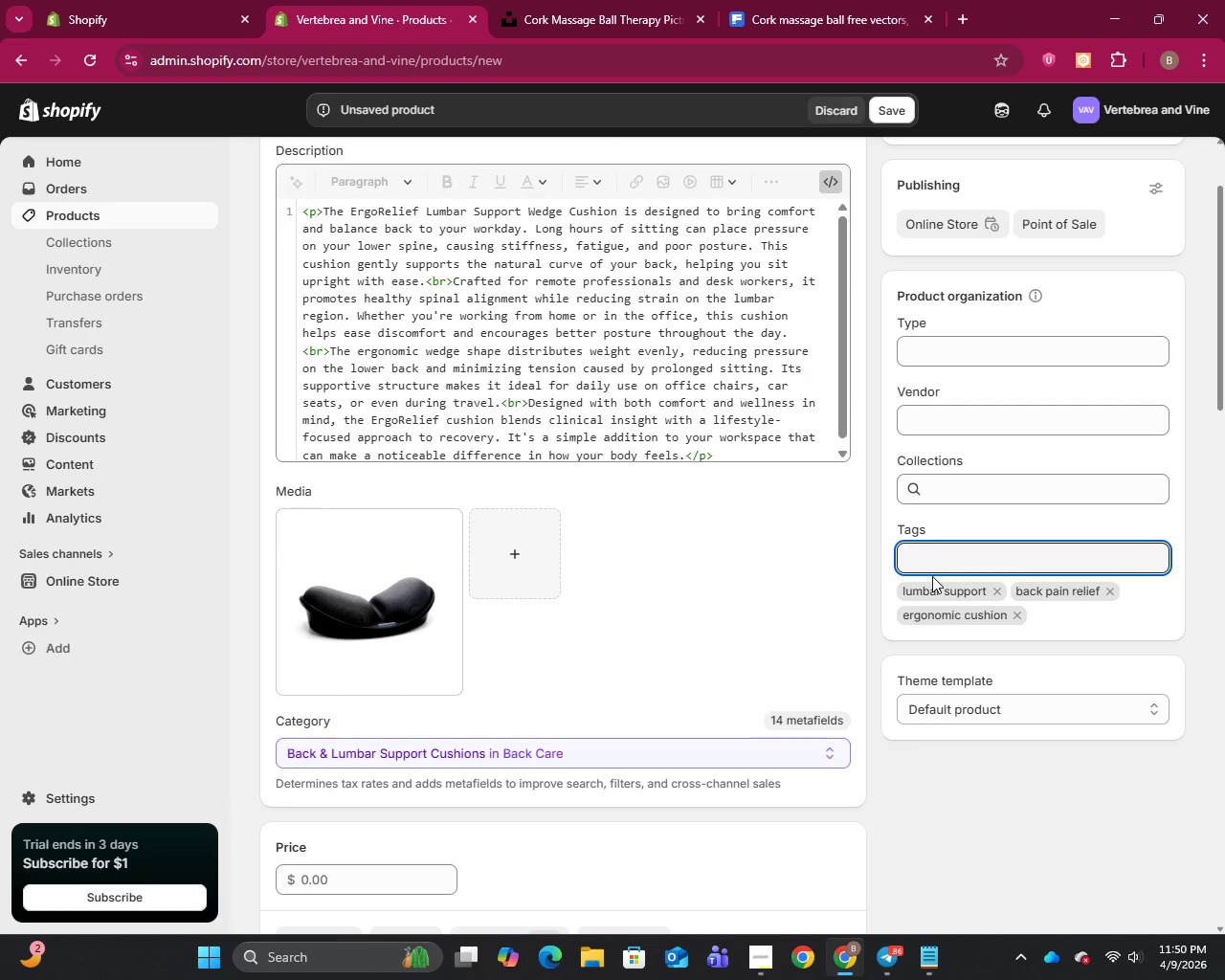 
type(posture support)
 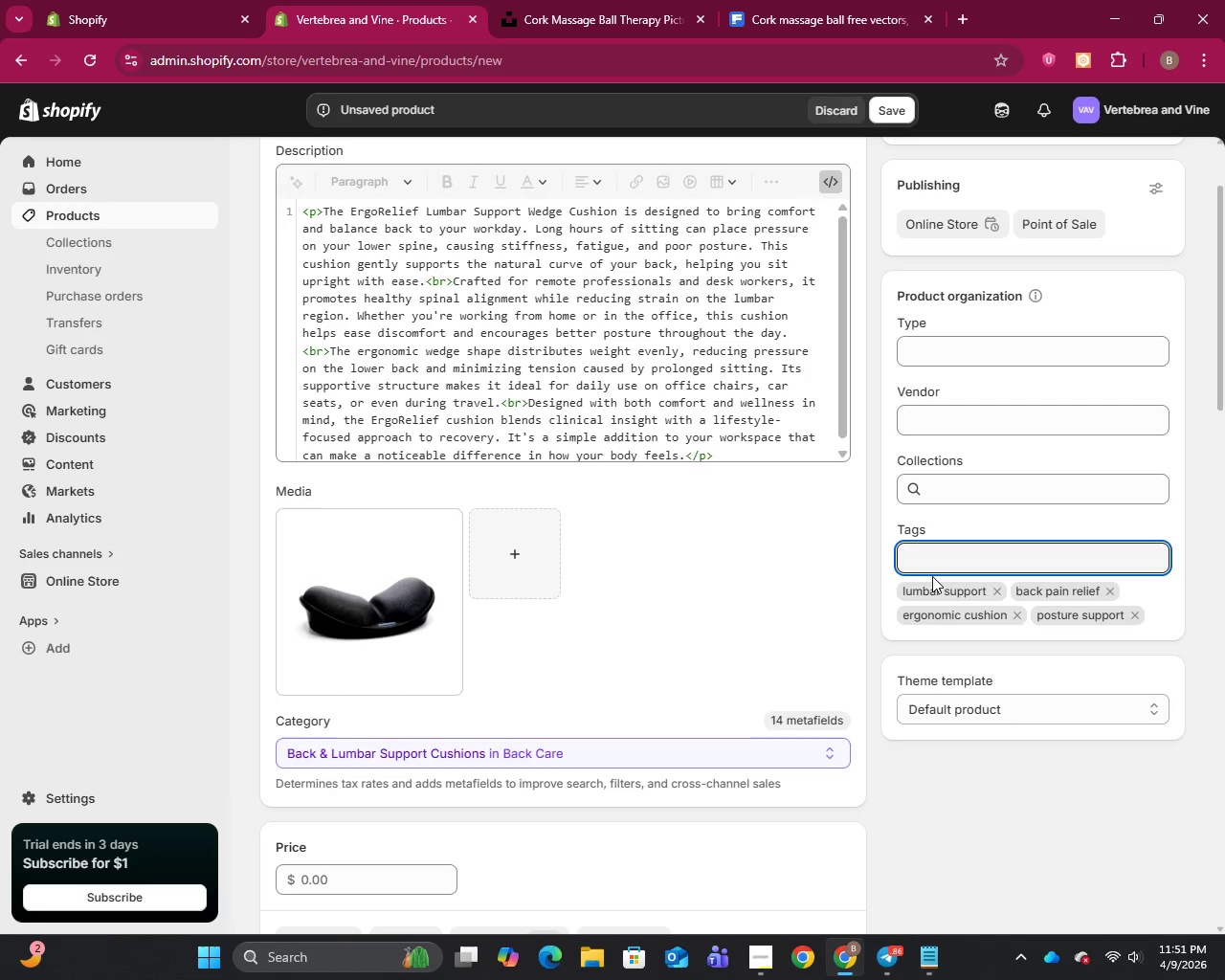 
key(Enter)
 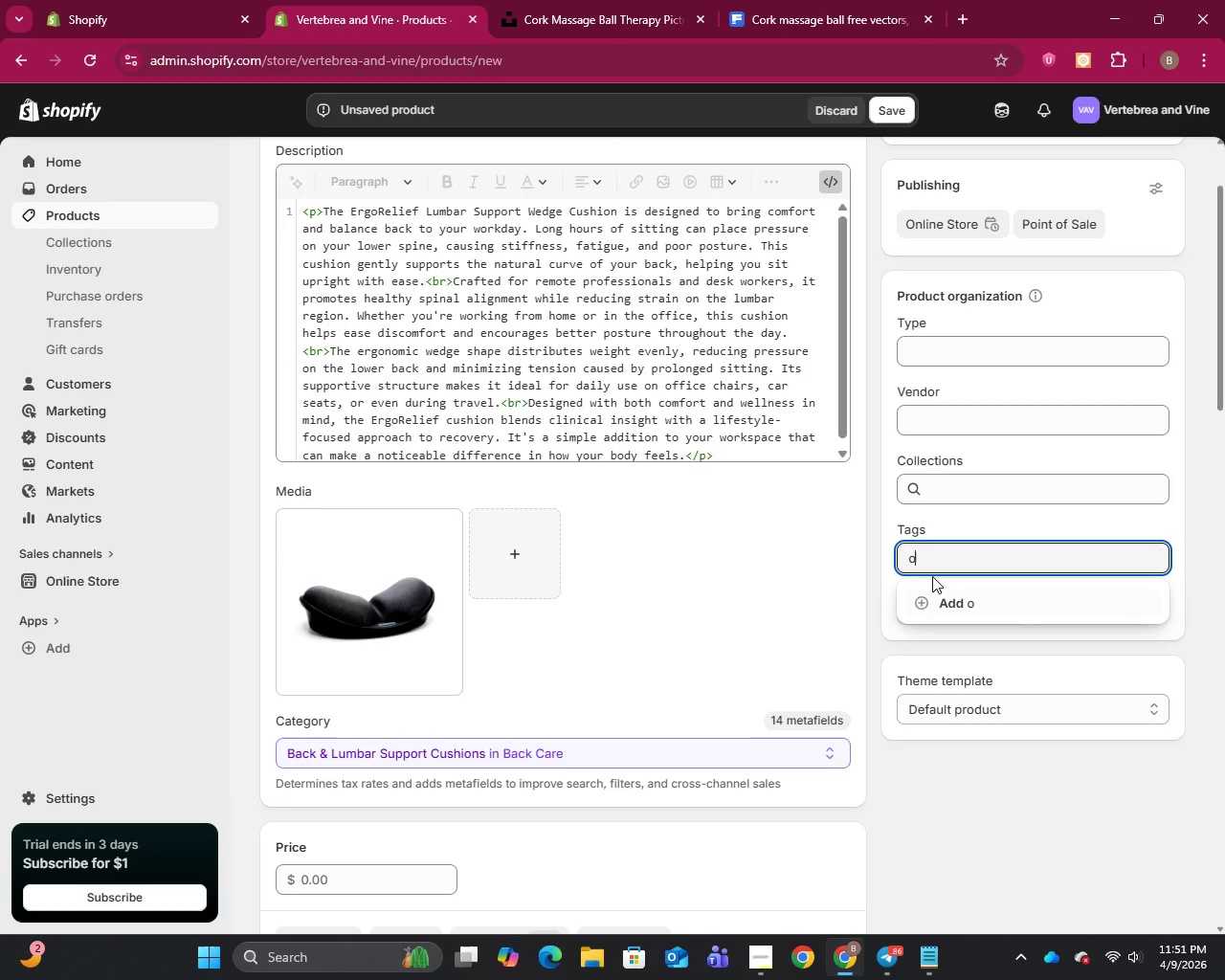 
type(office comfort)
 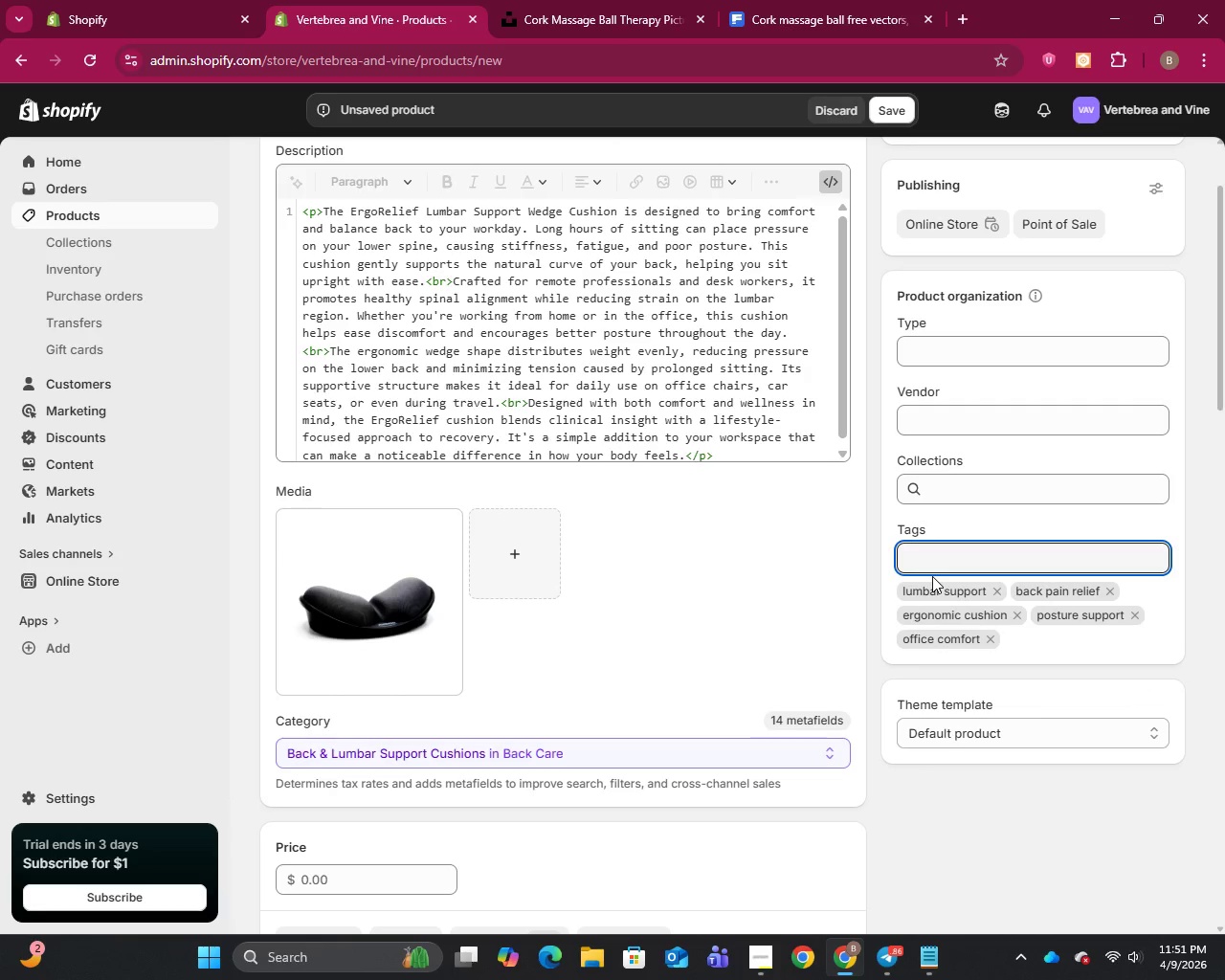 
key(Enter)
 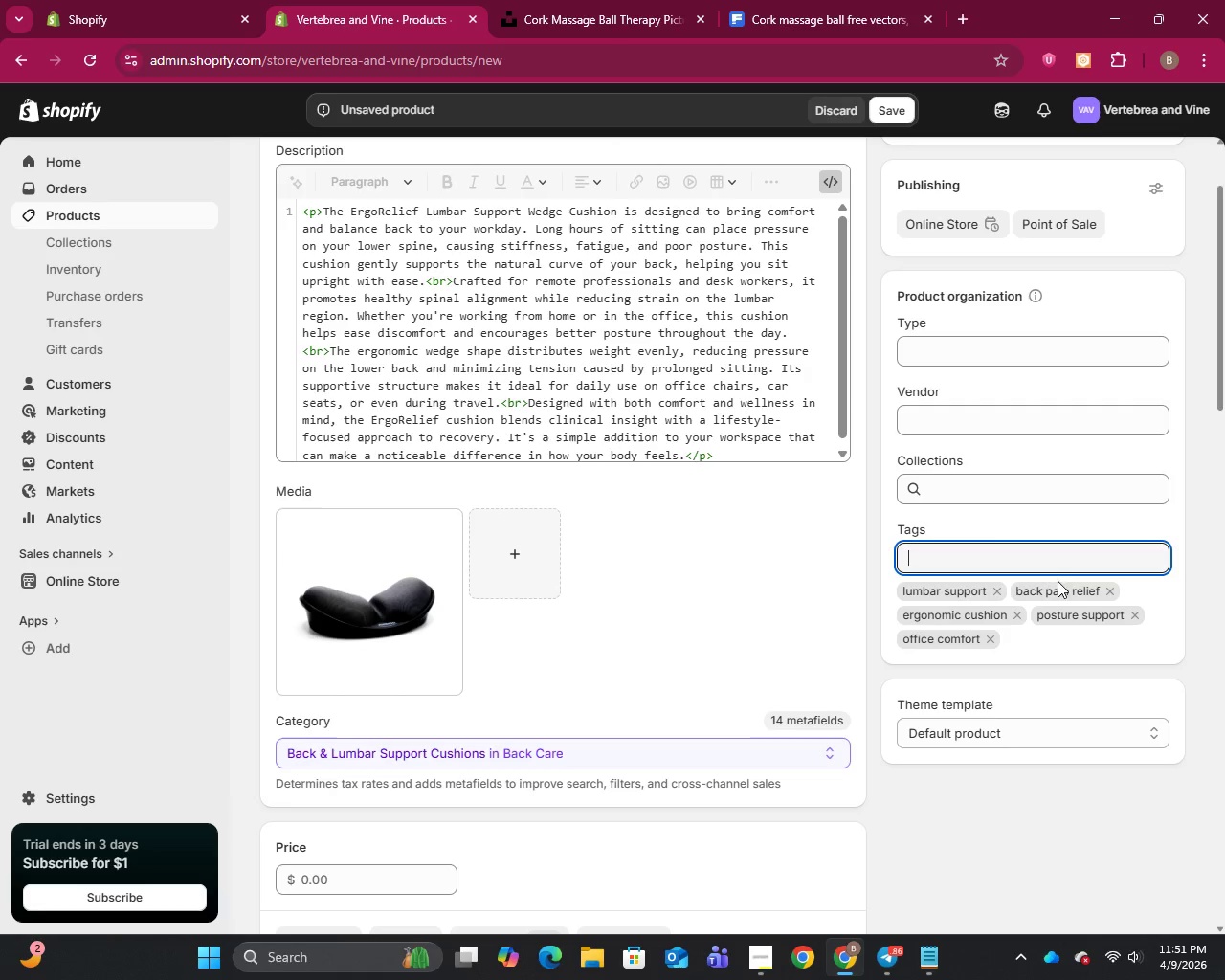 
scroll: coordinate [1007, 688], scroll_direction: down, amount: 21.0
 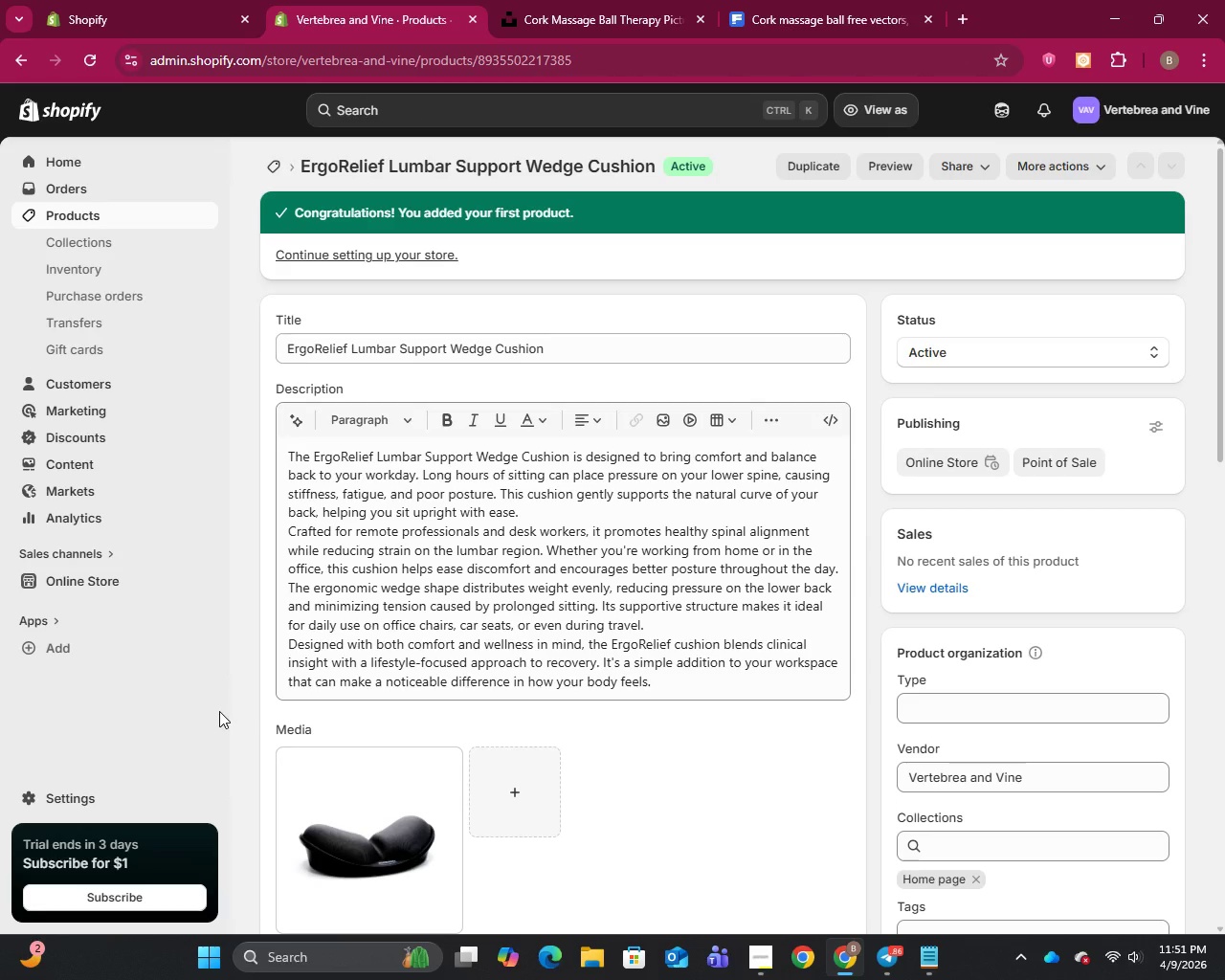 
wait(16.68)
 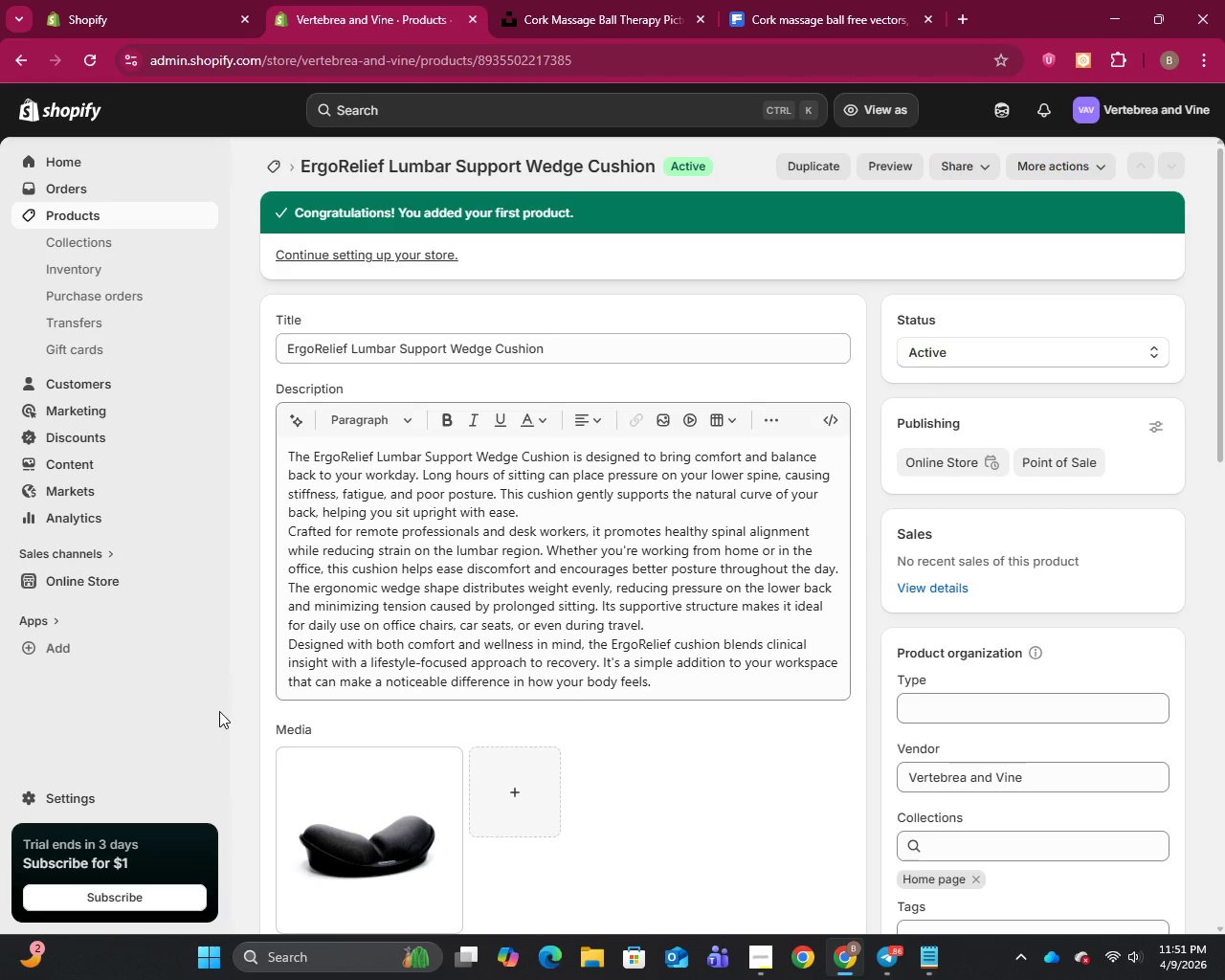 
left_click([84, 213])
 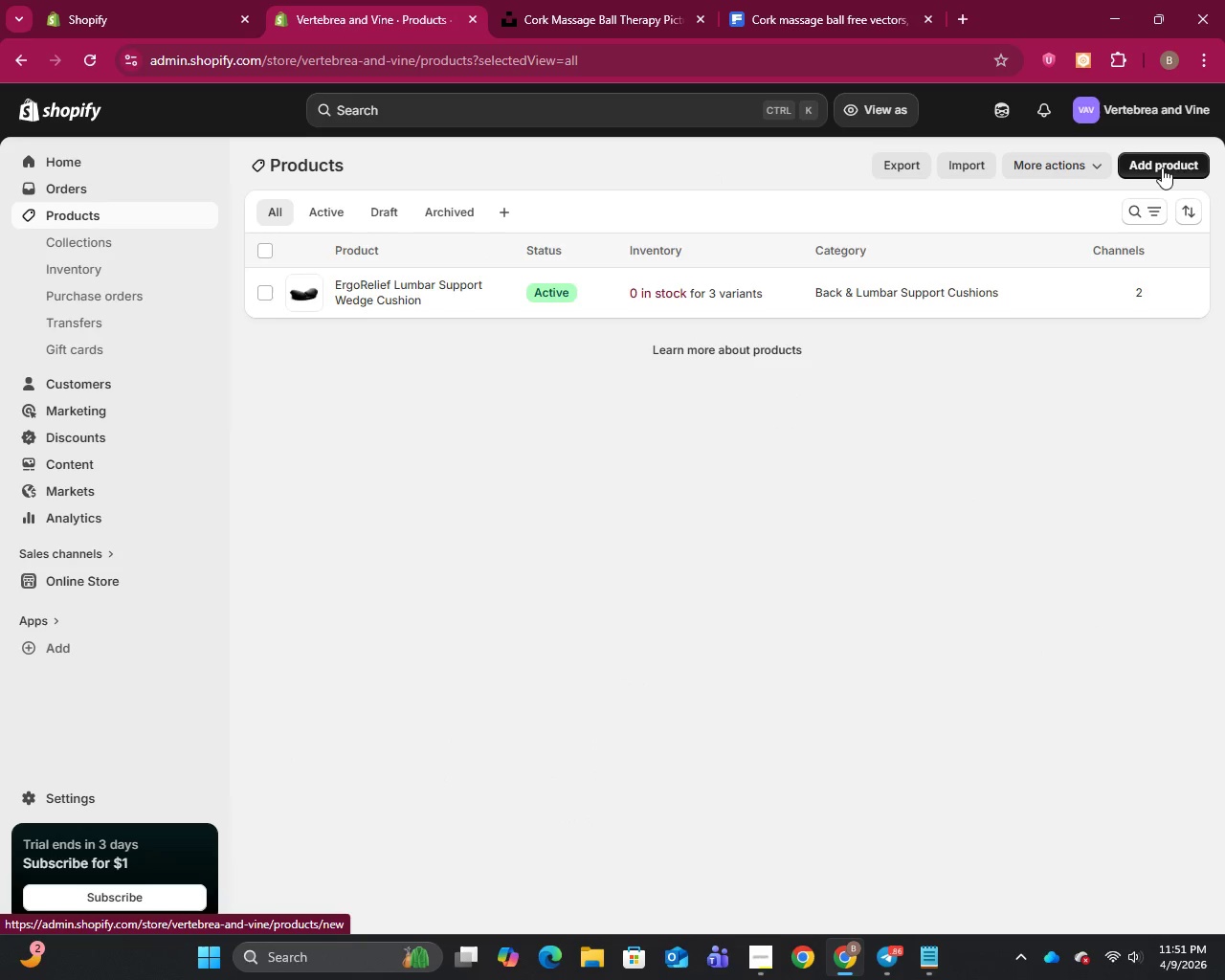 
left_click([1161, 167])
 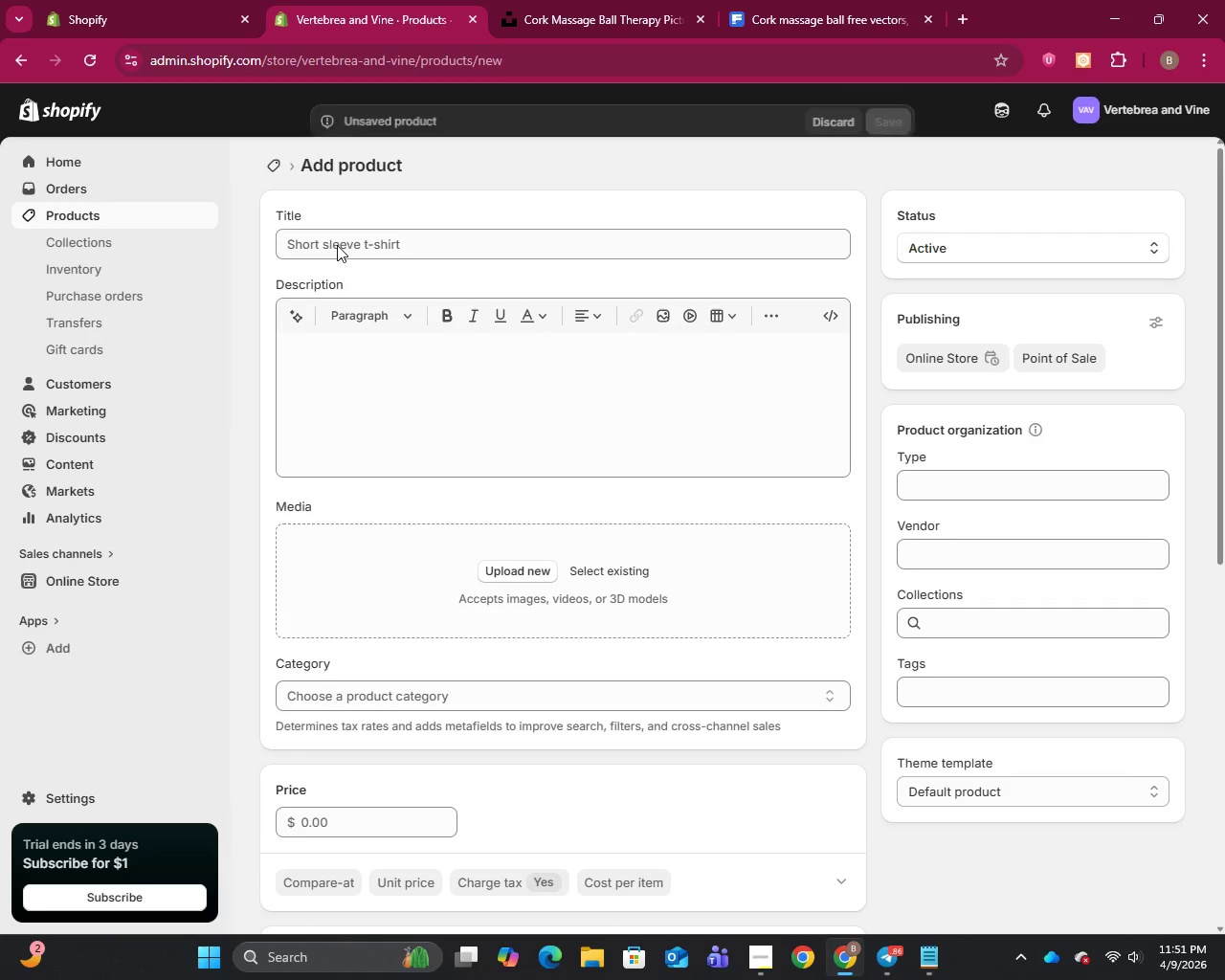 
left_click([337, 245])
 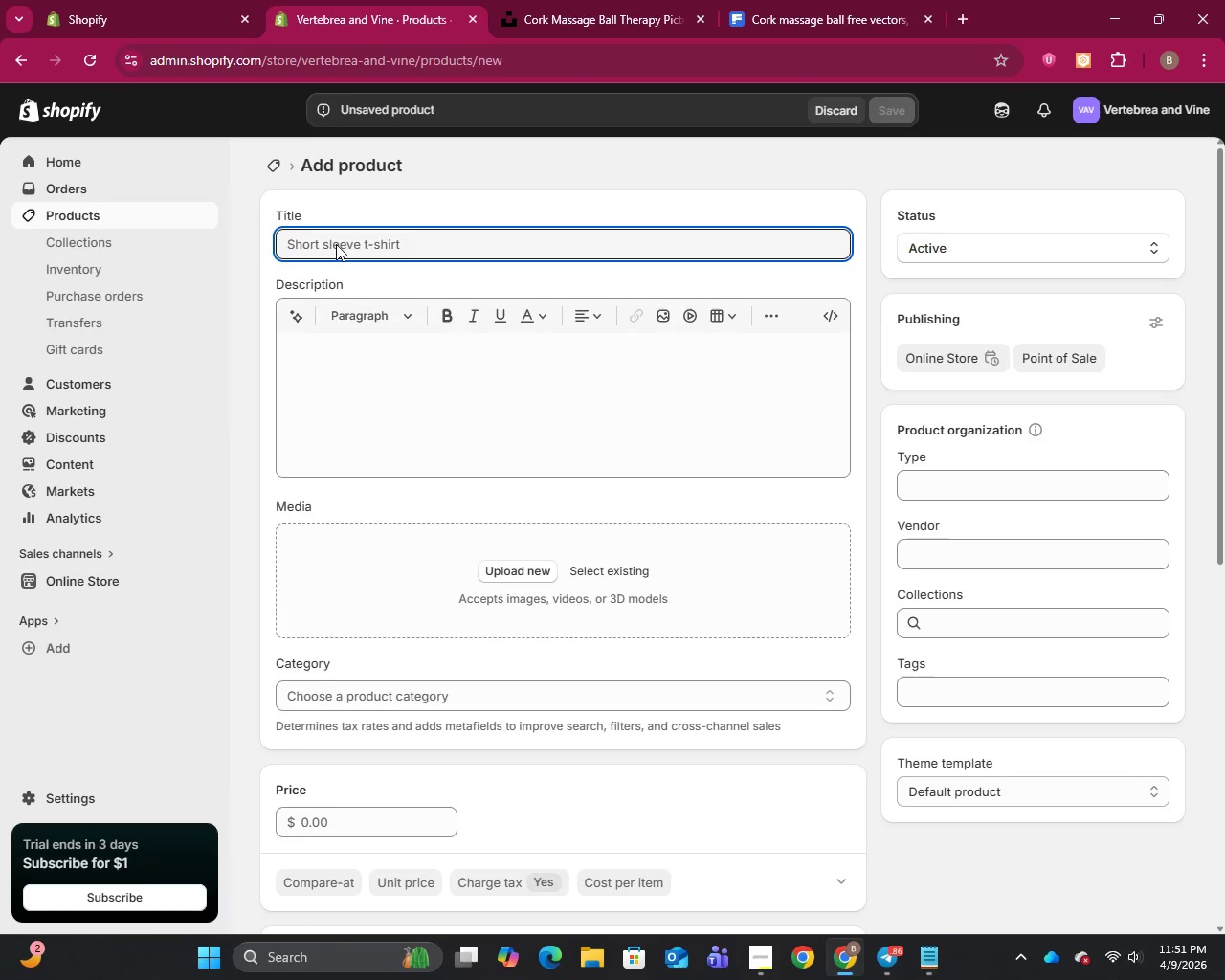 
type(NeckEA)
key(Backspace)
type(ase Cervical Traction and strech Device)
 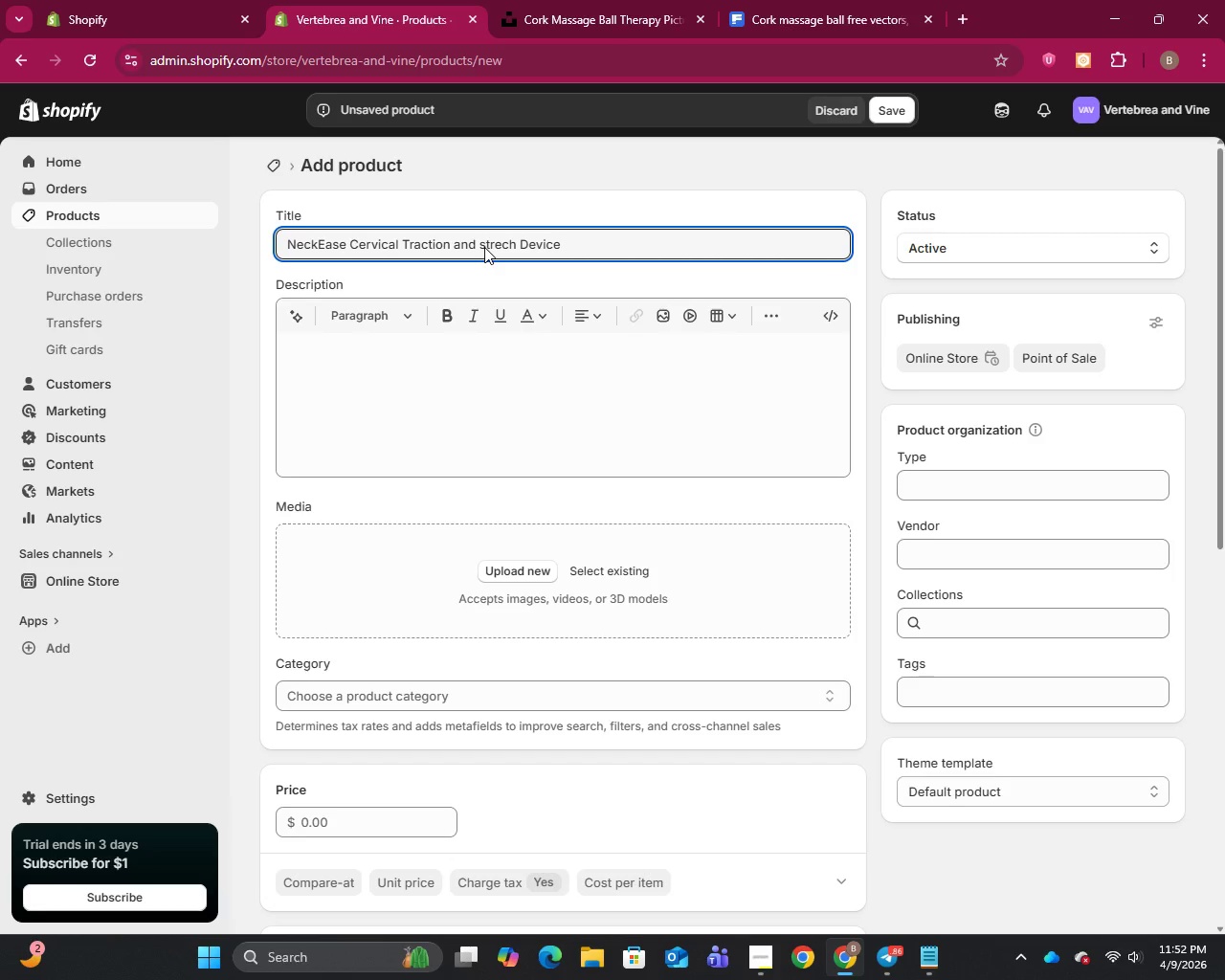 
key(Backspace)
 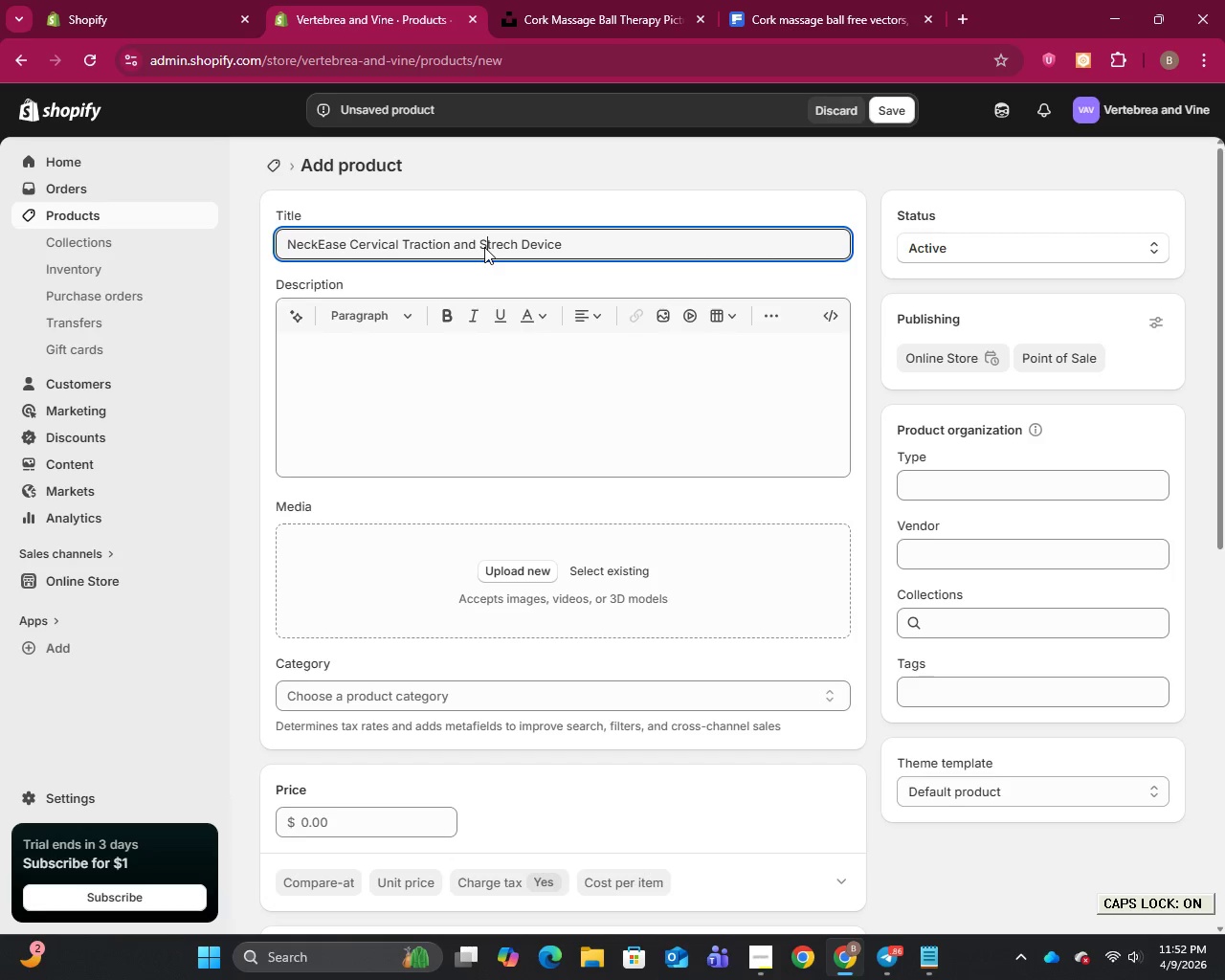 
key(CapsLock)
 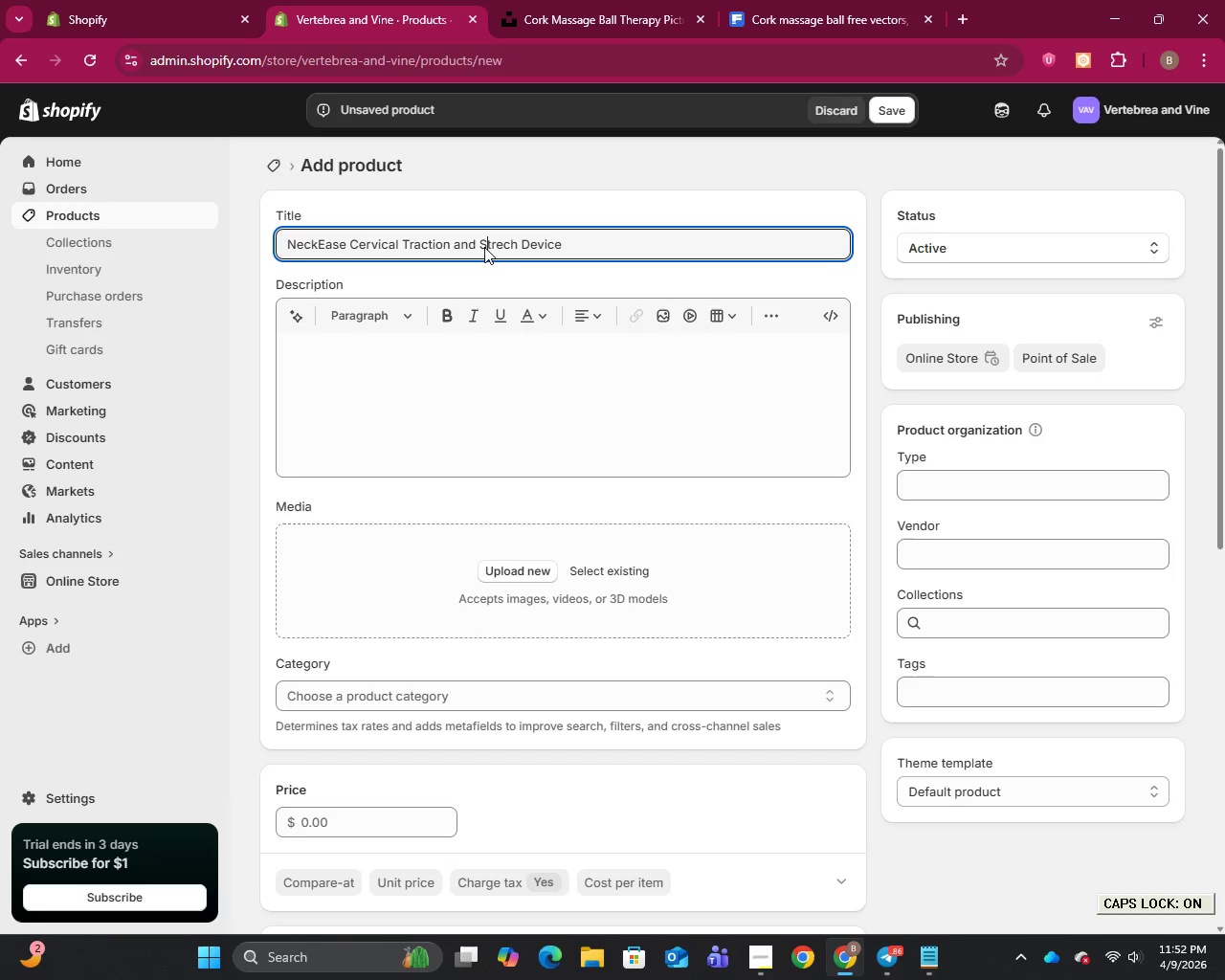 
key(S)
 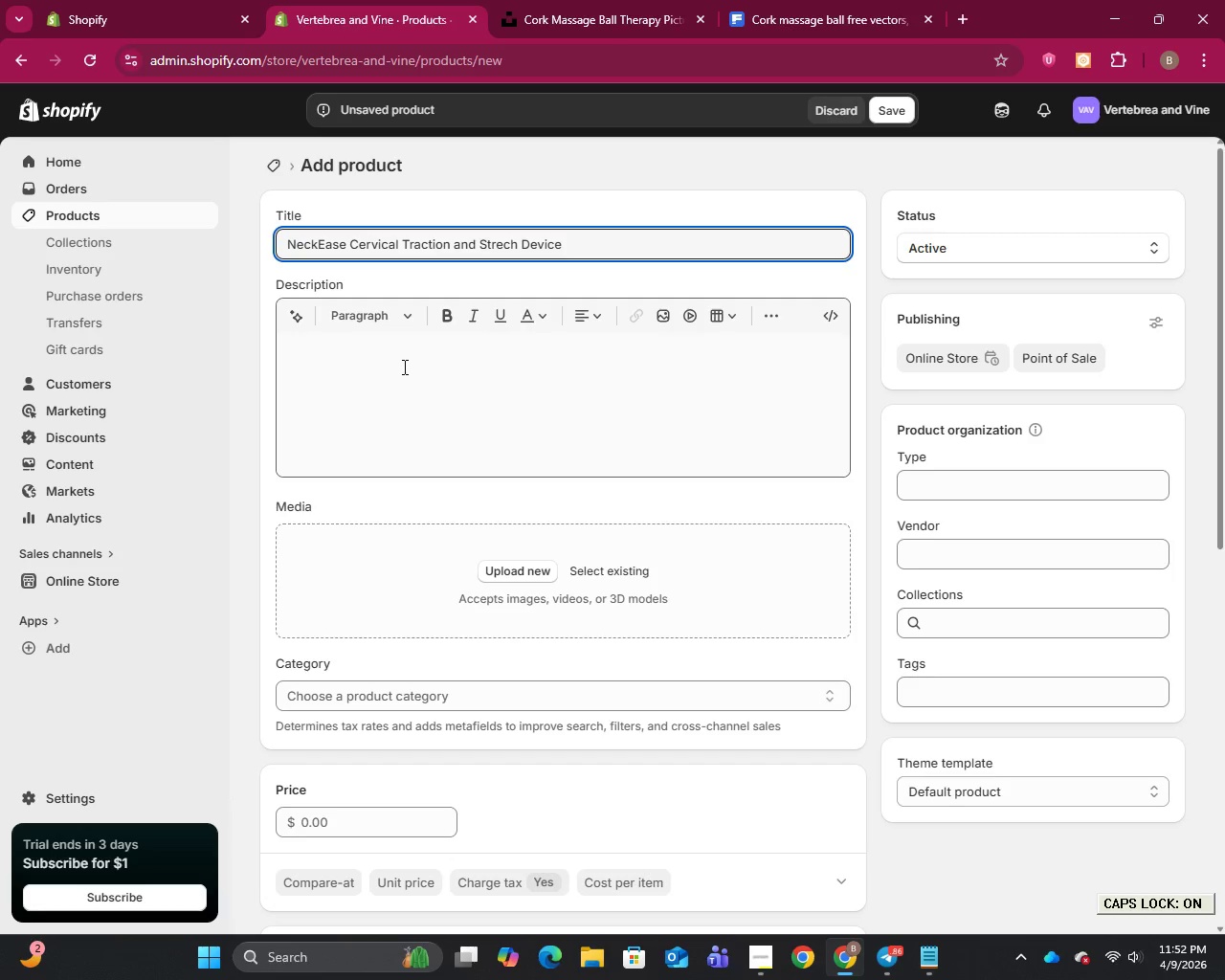 
left_click([403, 367])
 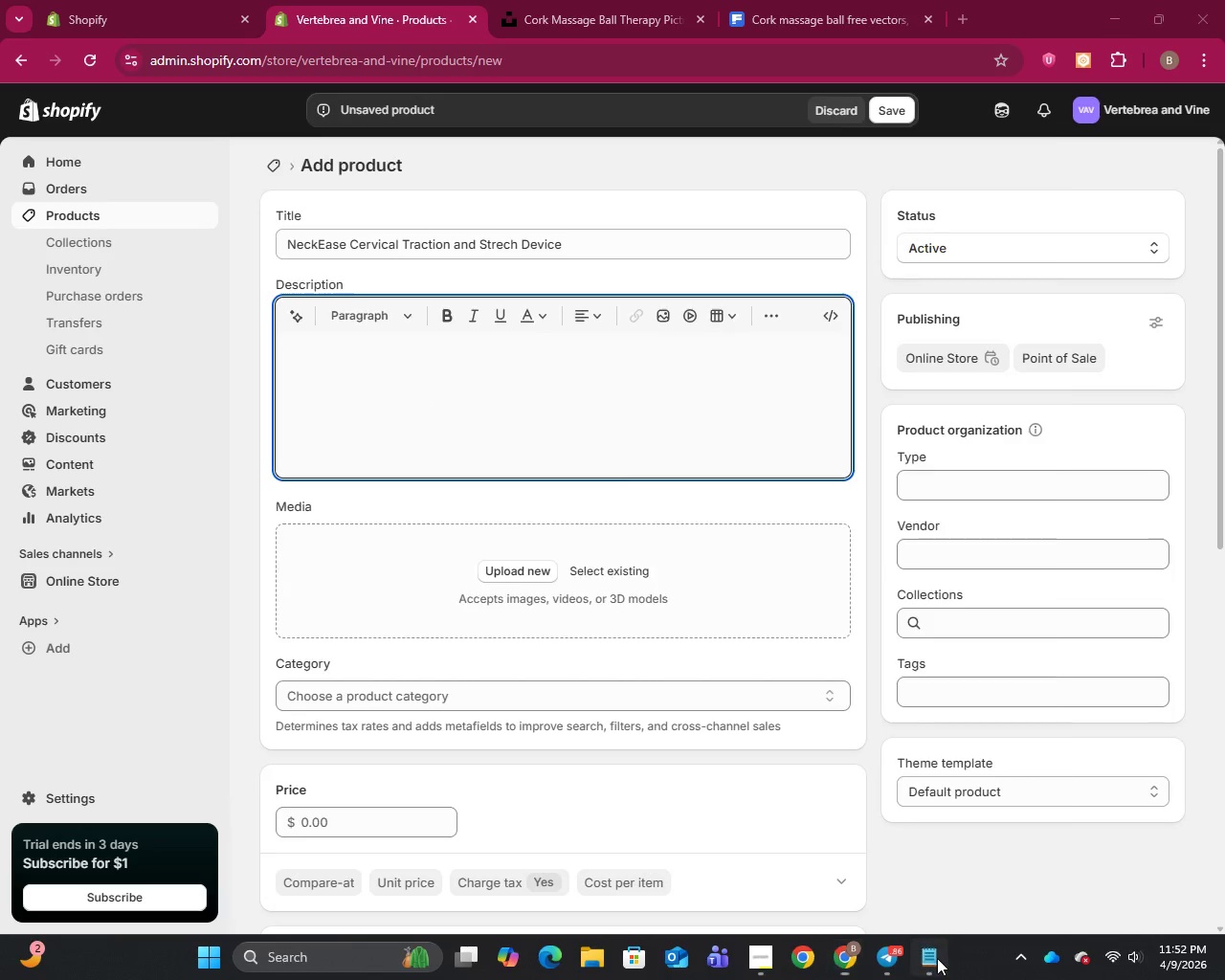 
left_click([937, 958])
 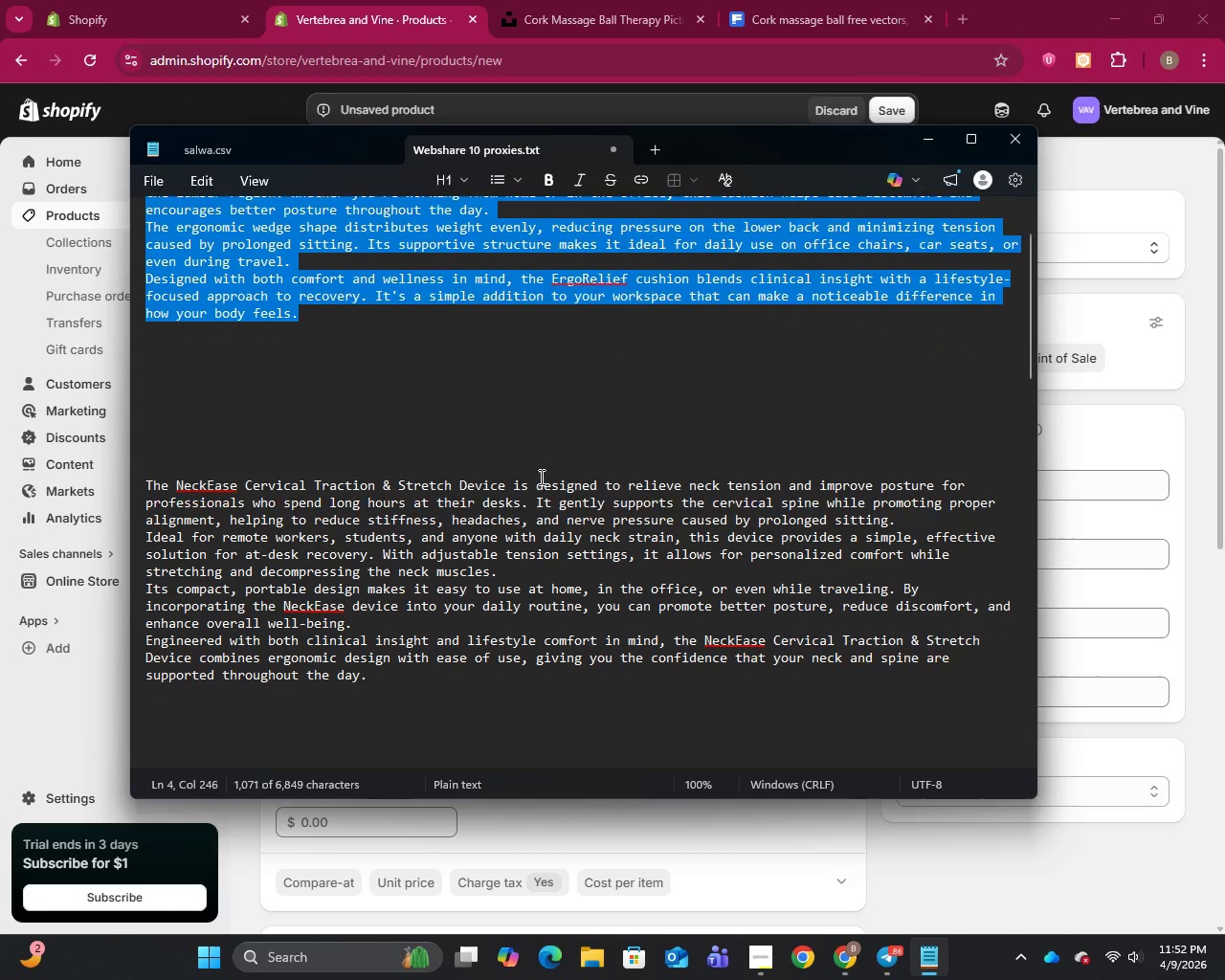 
scroll: coordinate [542, 476], scroll_direction: down, amount: 2.0
 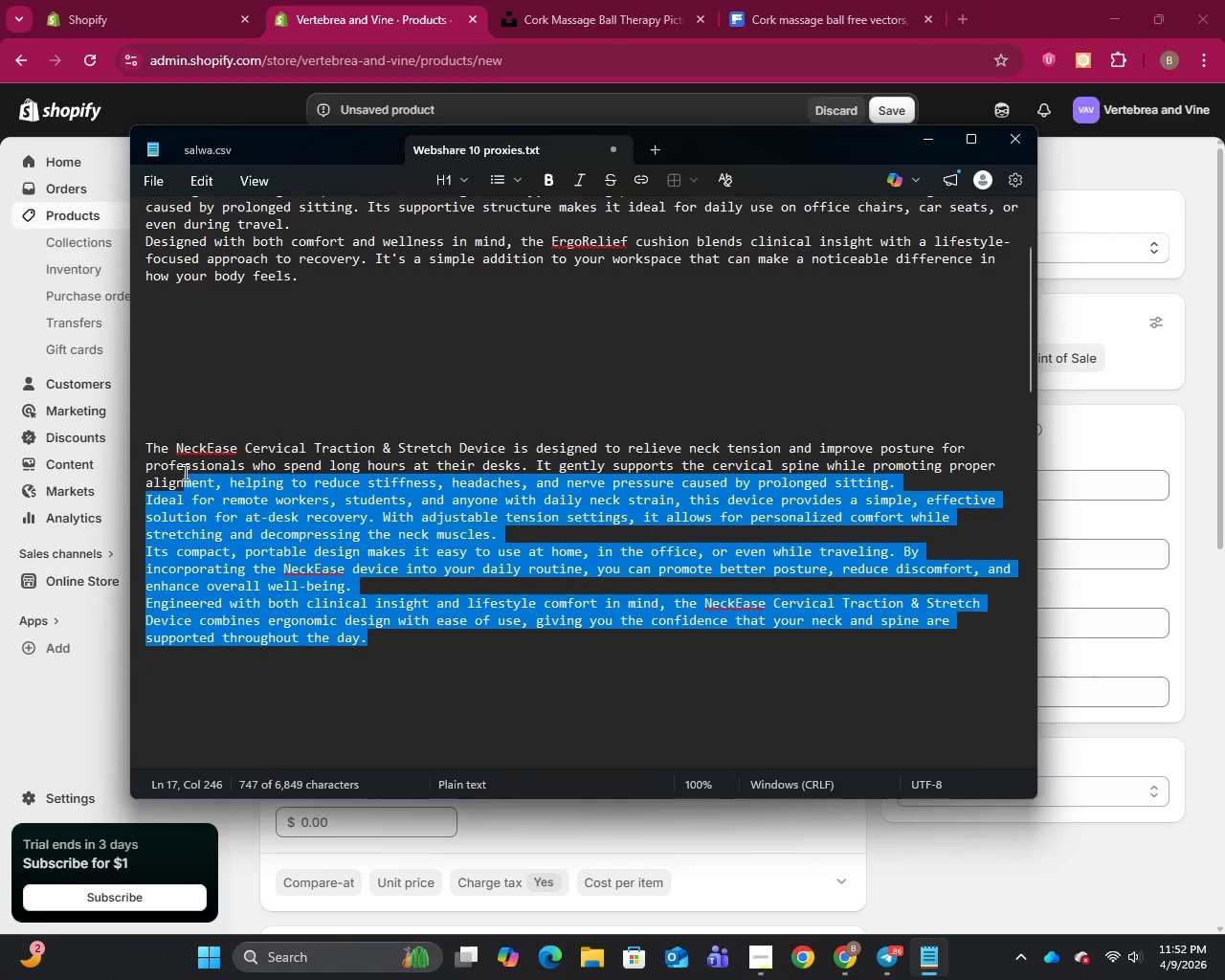 
left_click_drag(start_coordinate=[374, 641], to_coordinate=[149, 436])
 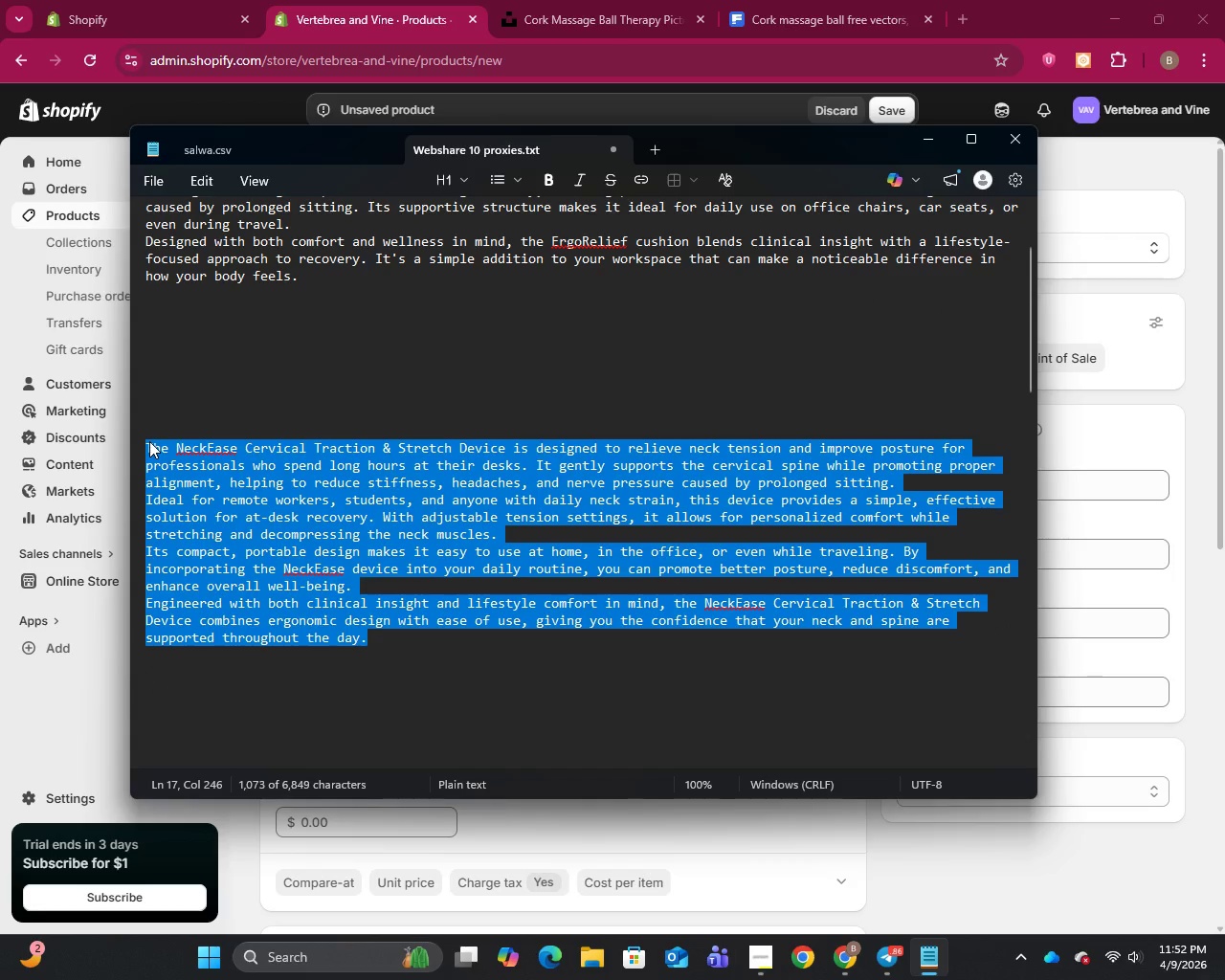 
key(Control+C)
 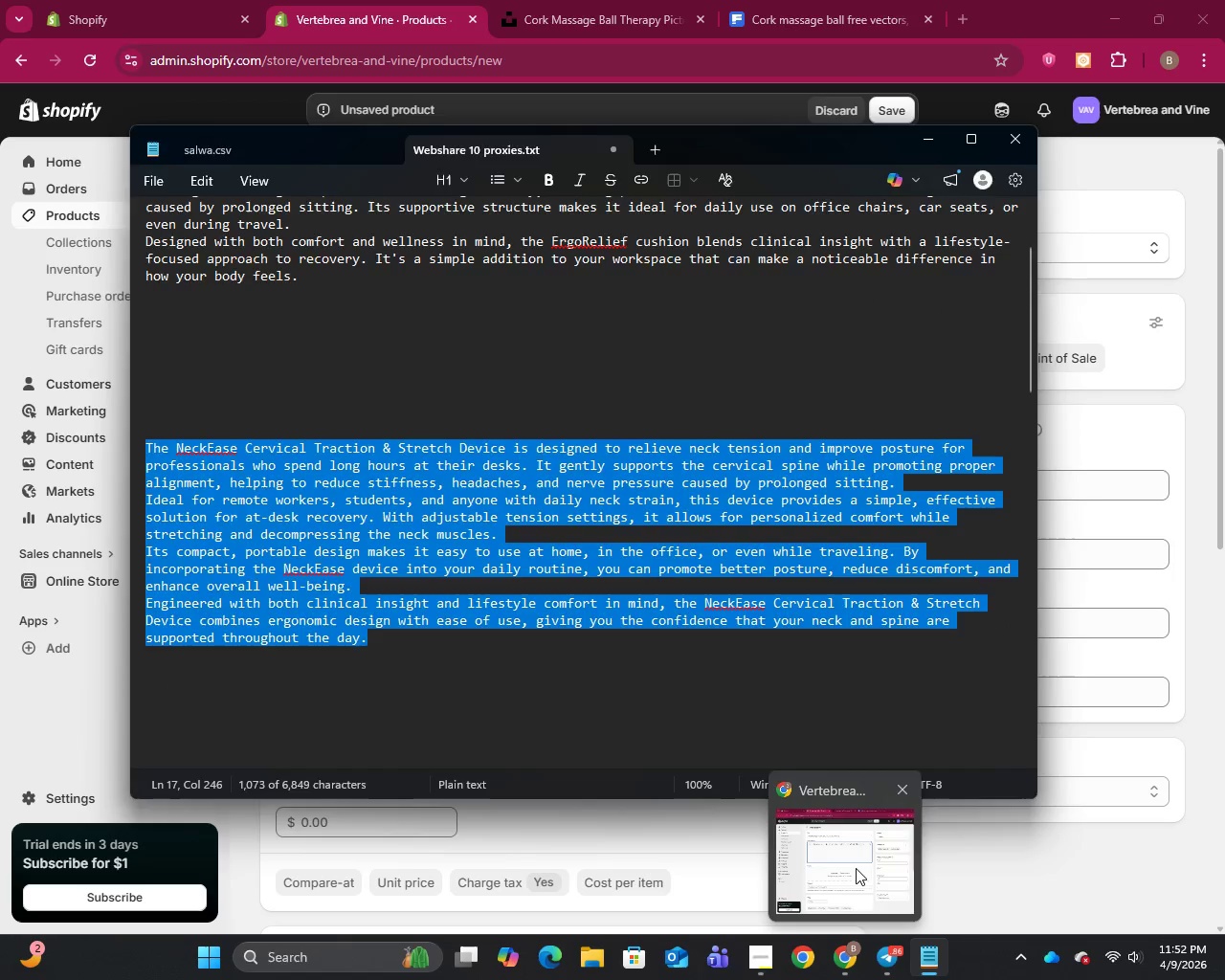 
left_click([856, 867])
 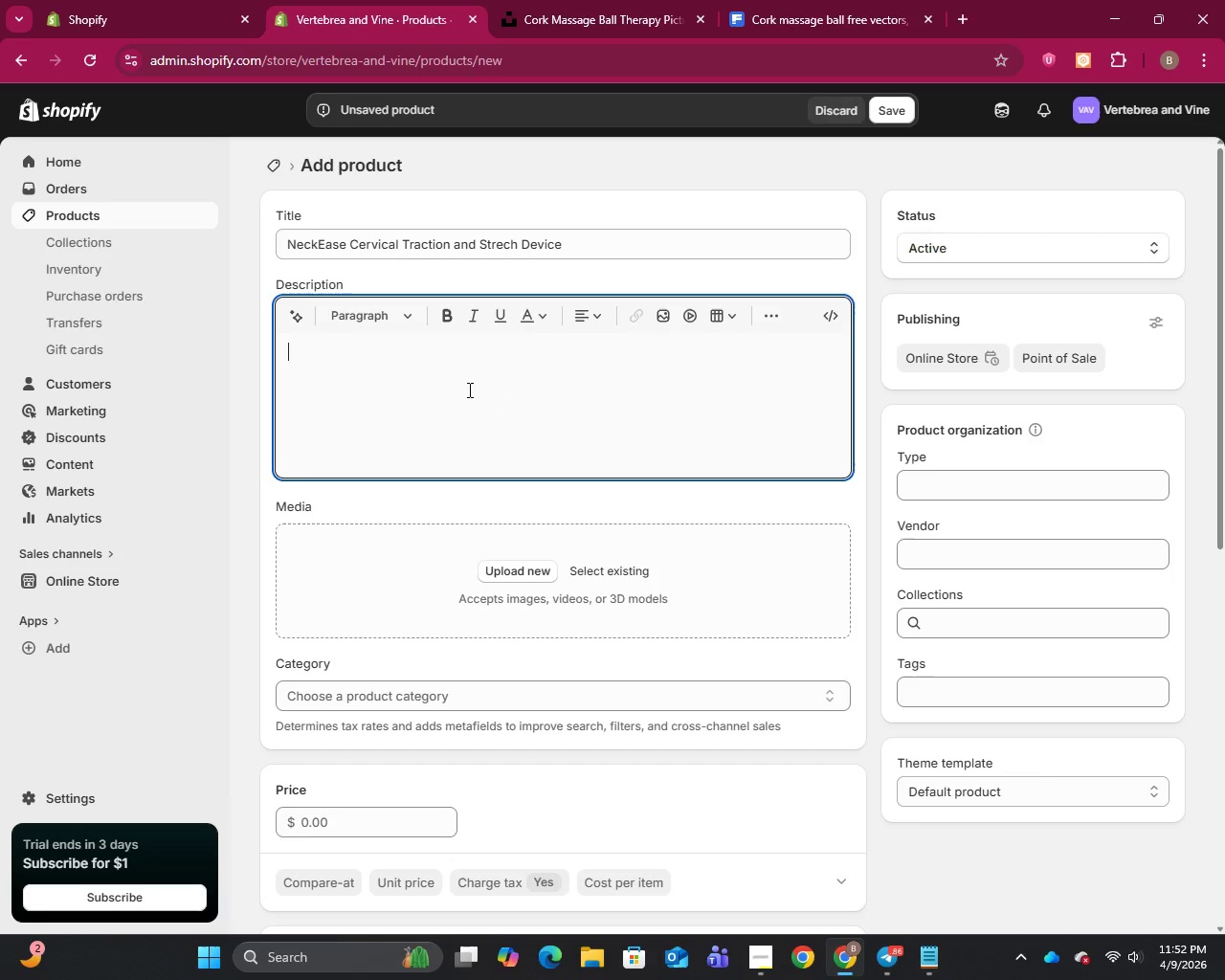 
left_click([469, 390])
 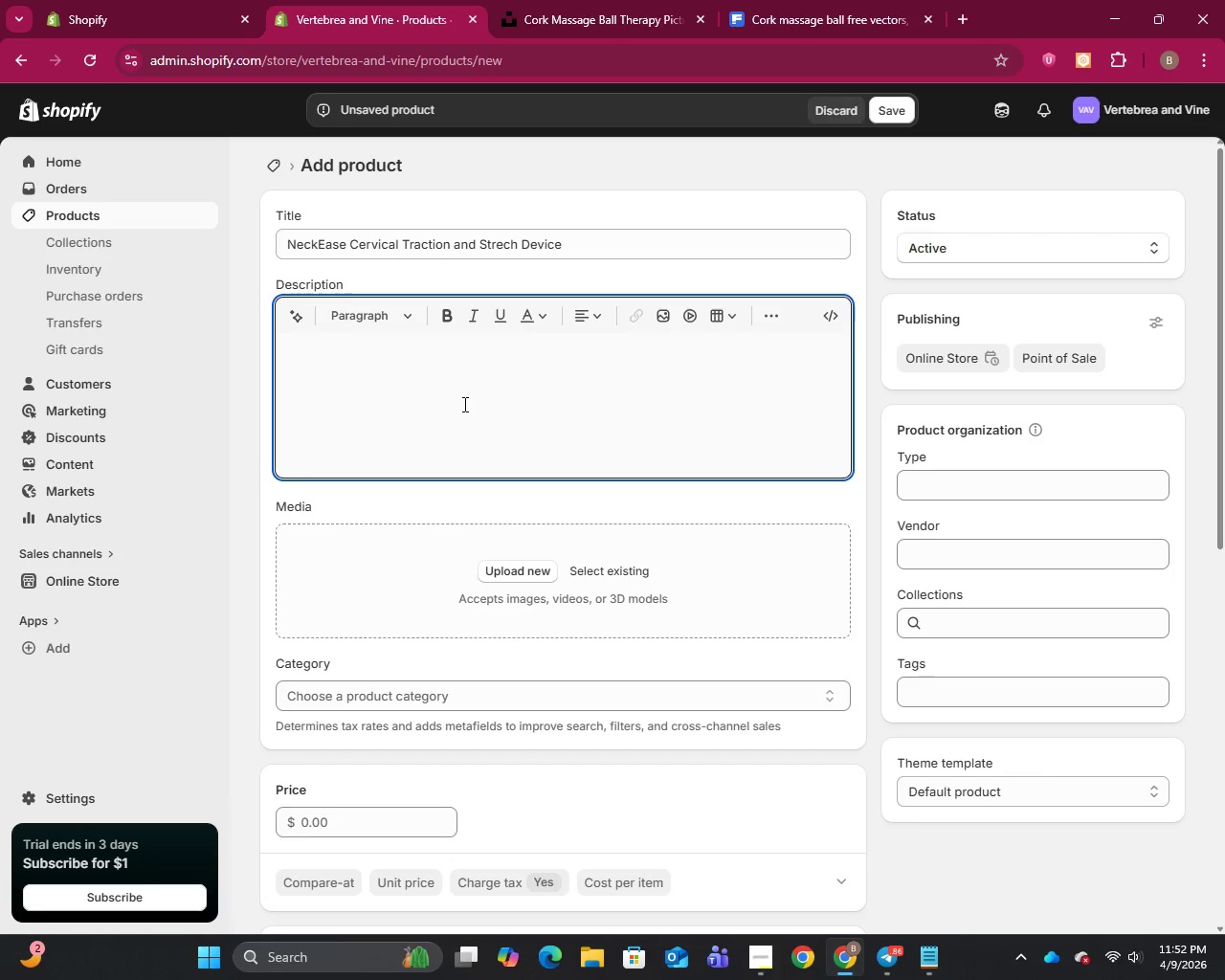 
hold_key(key=ControlLeft, duration=1.09)
 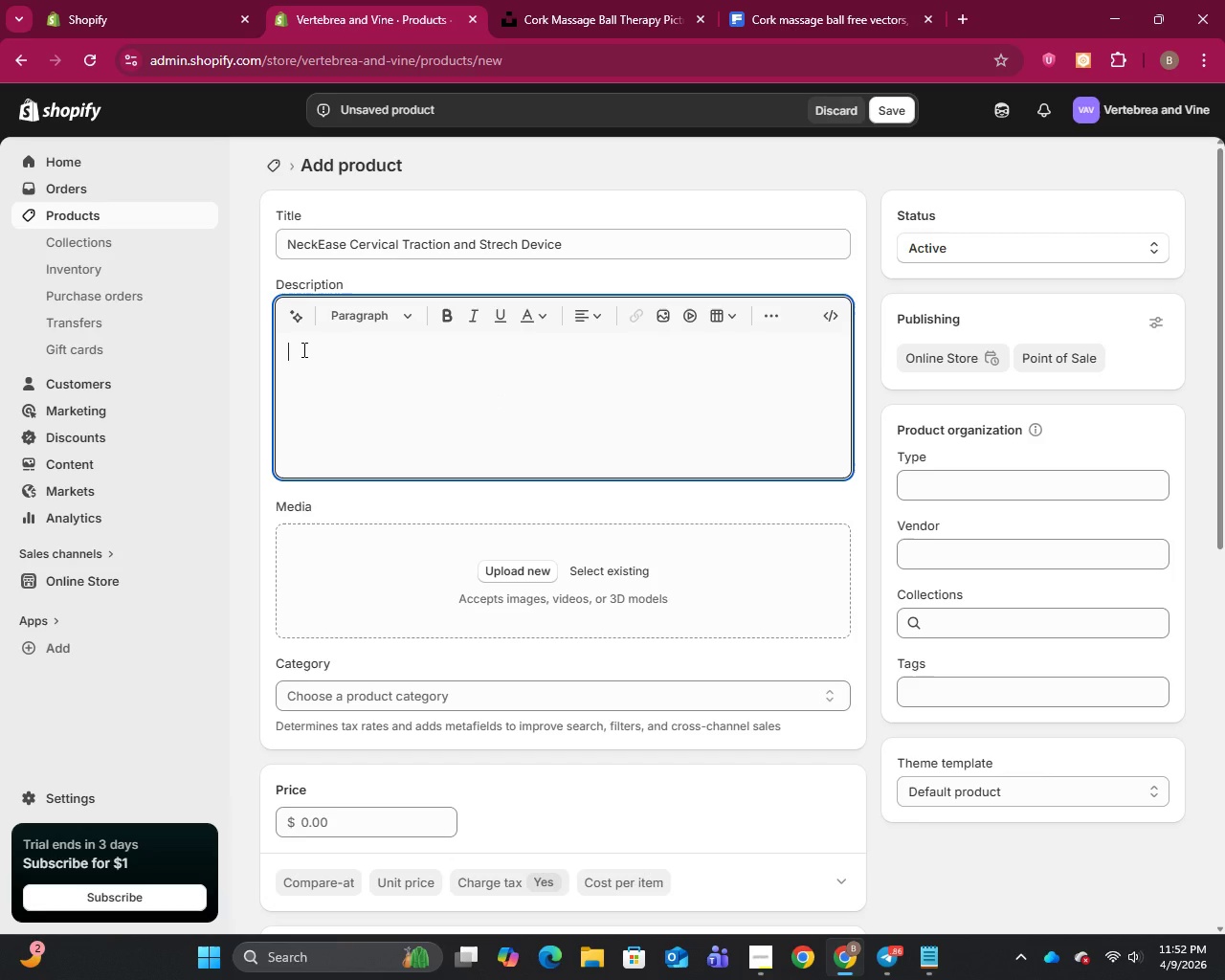 
hold_key(key=ControlLeft, duration=1.58)
left_click([302, 349])
 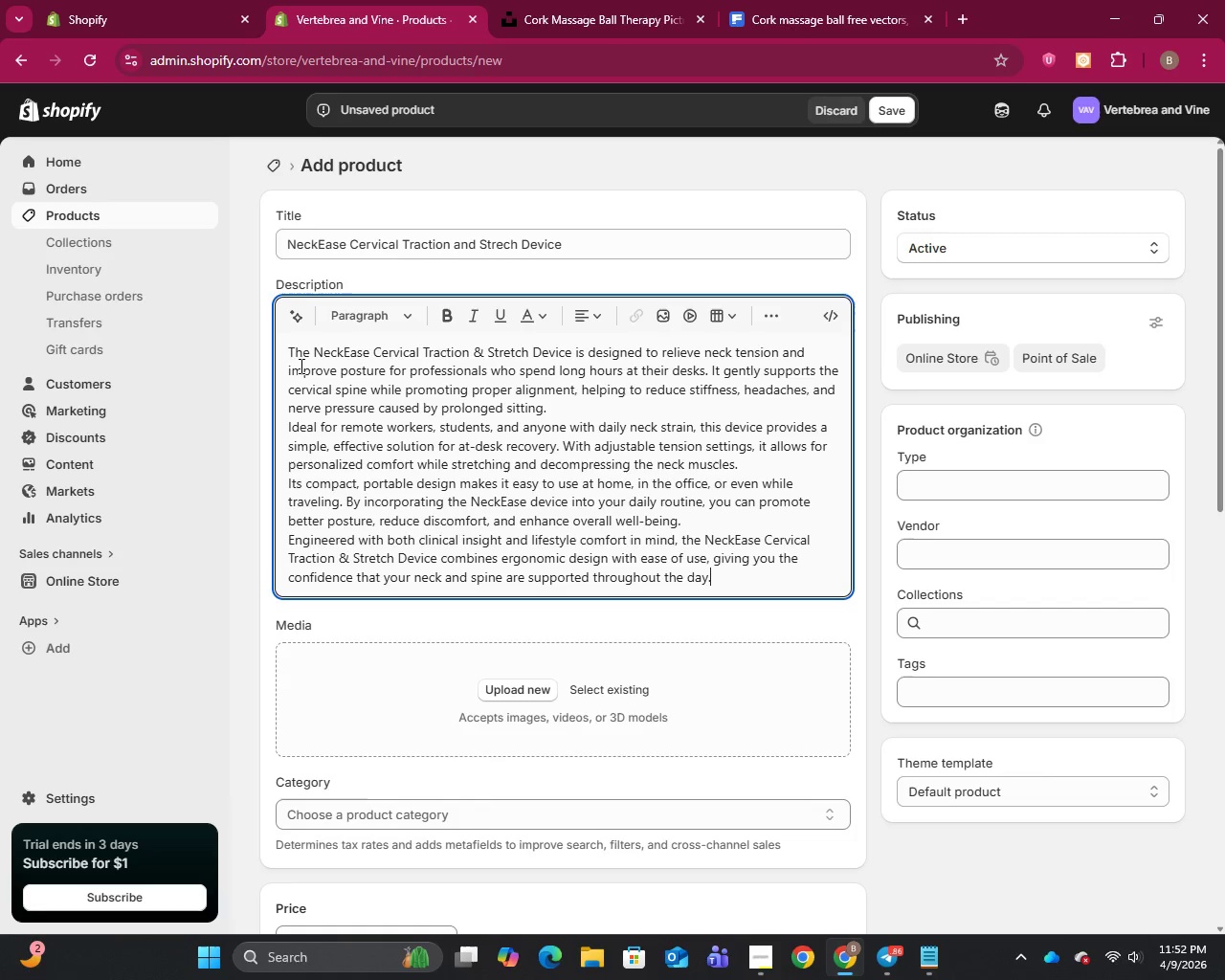 
key(Control+V)
 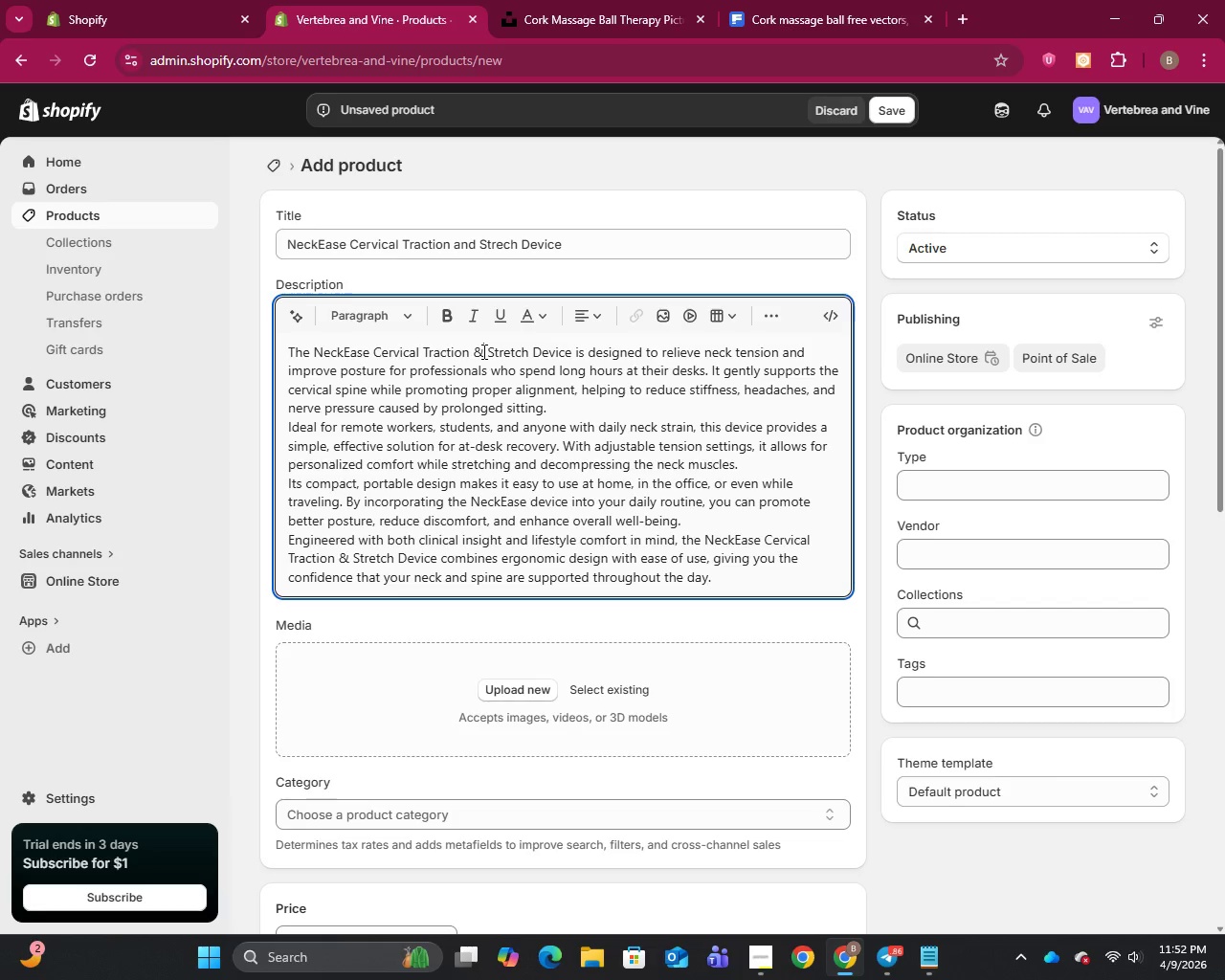 
left_click([482, 351])
 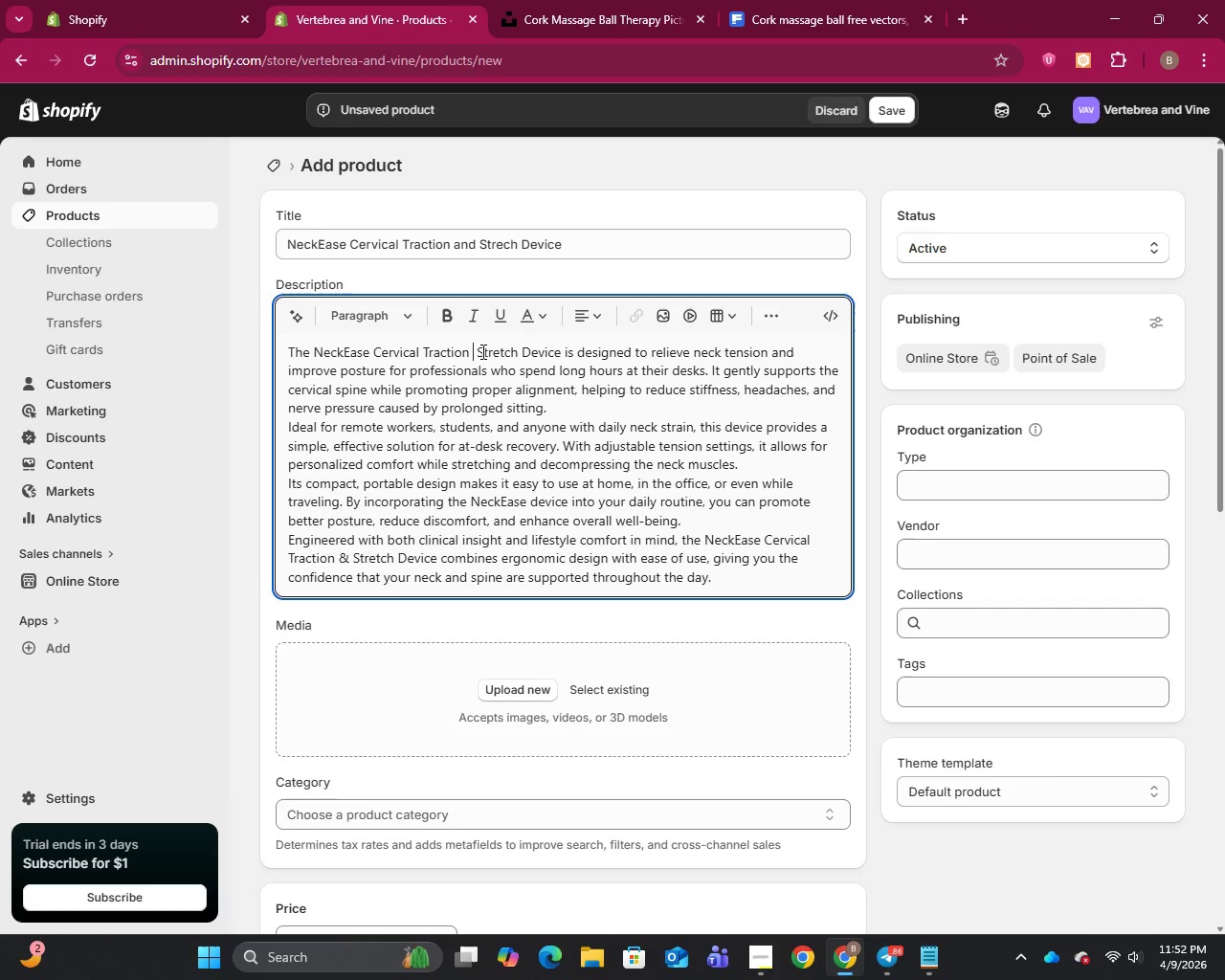 
key(Backspace)
type(AND)
key(Backspace)
key(Backspace)
key(Backspace)
type(AND)
 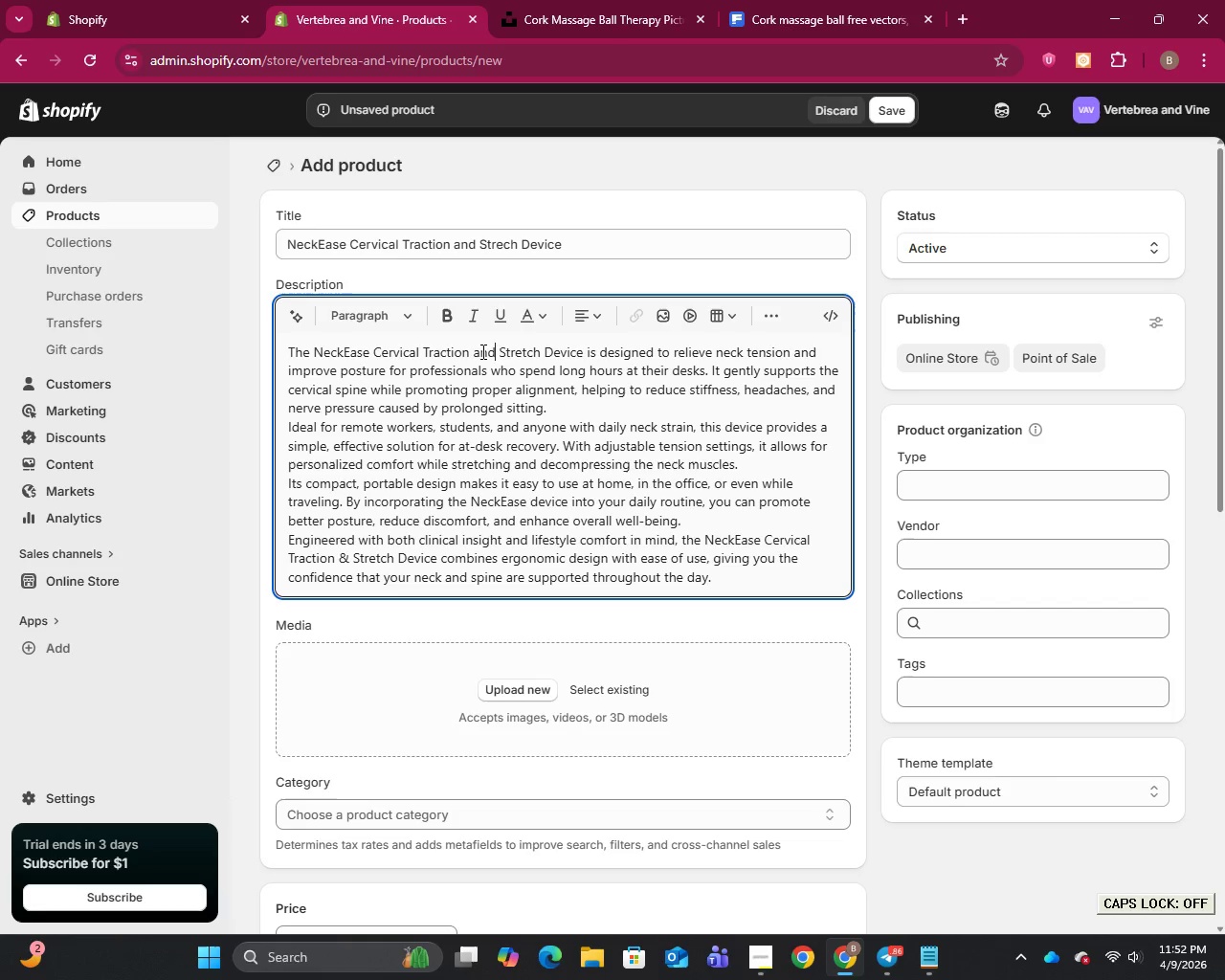 
hold_key(key=CapsLock, duration=0.31)
 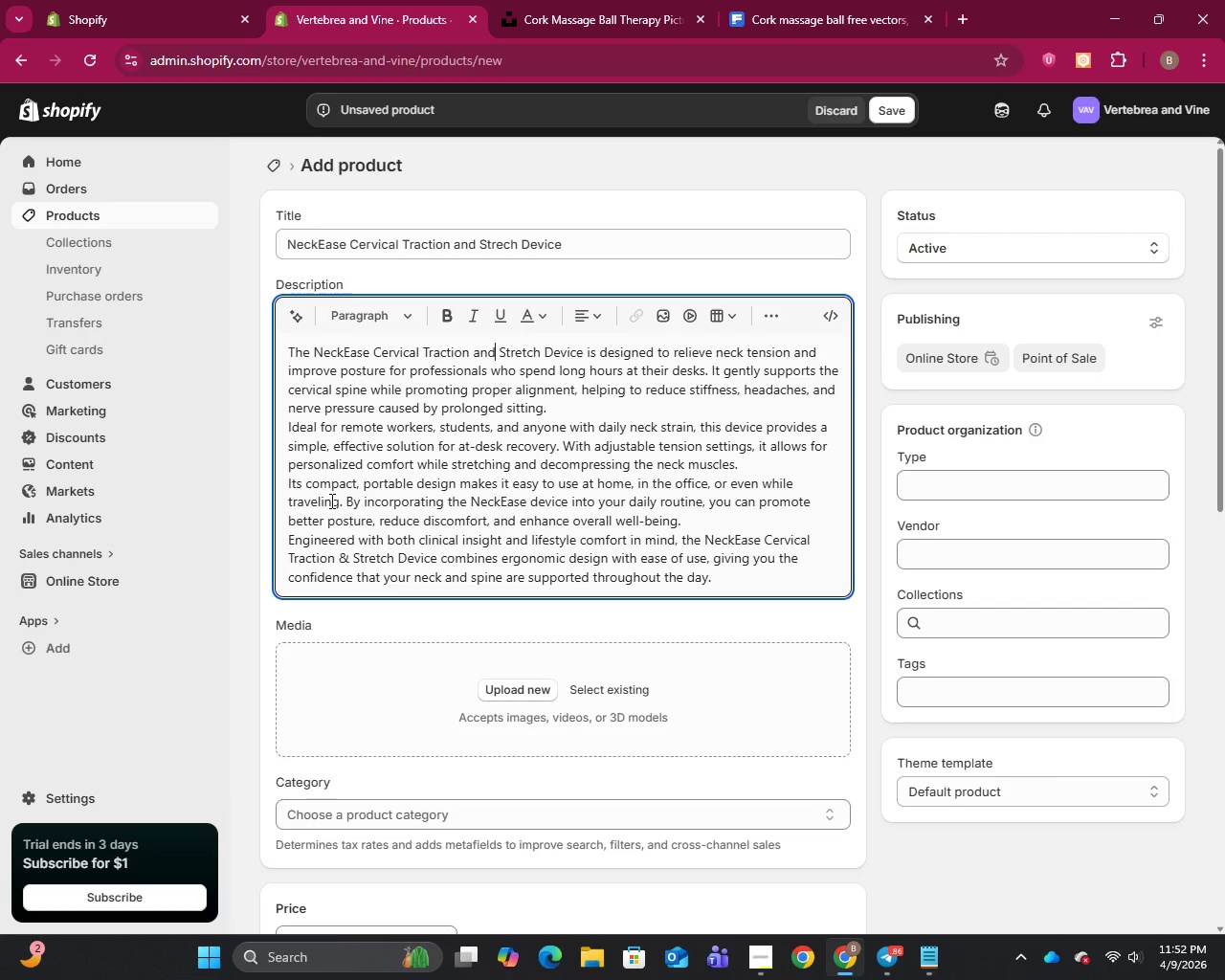 
wait(5.5)
 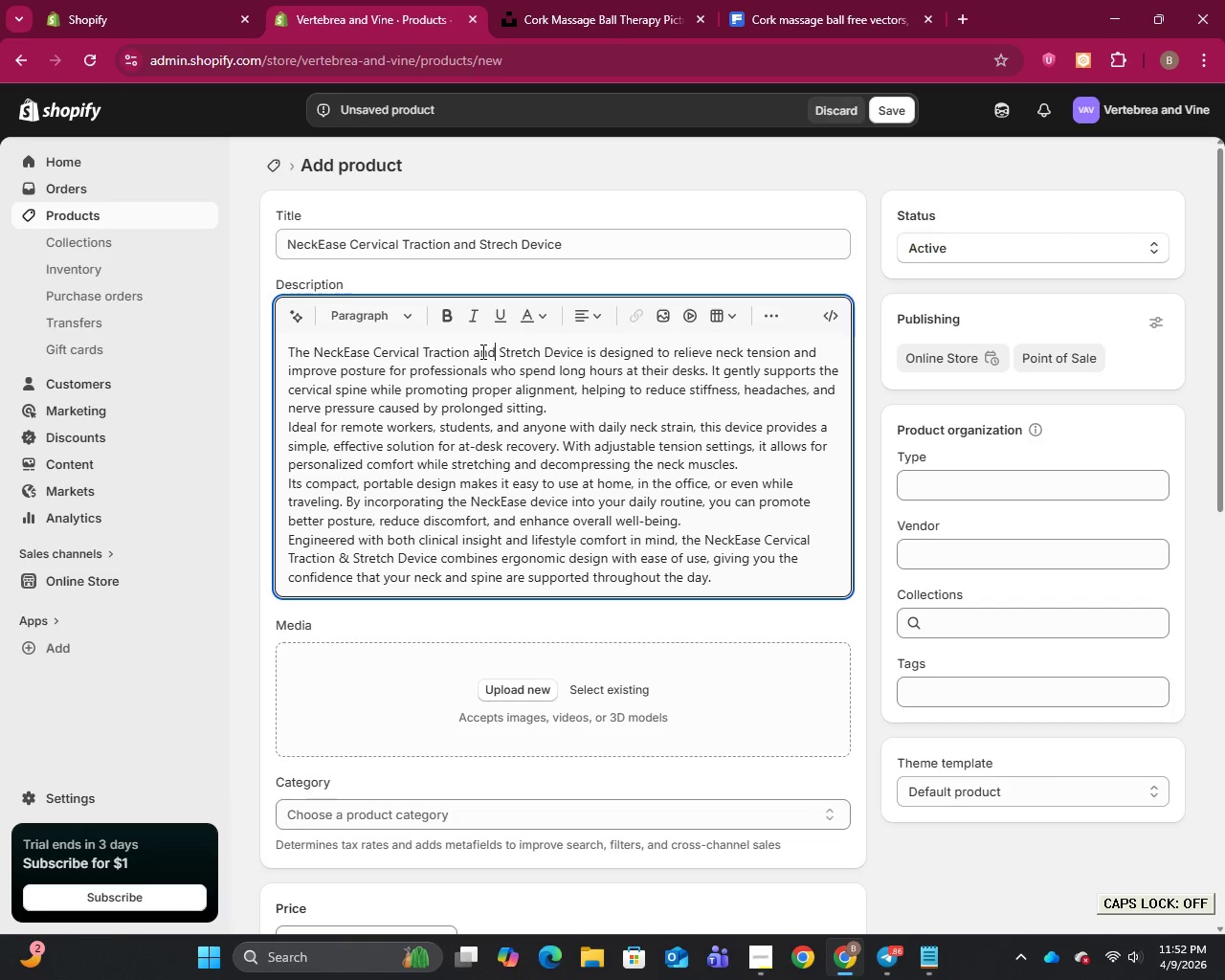 
left_click([345, 558])
 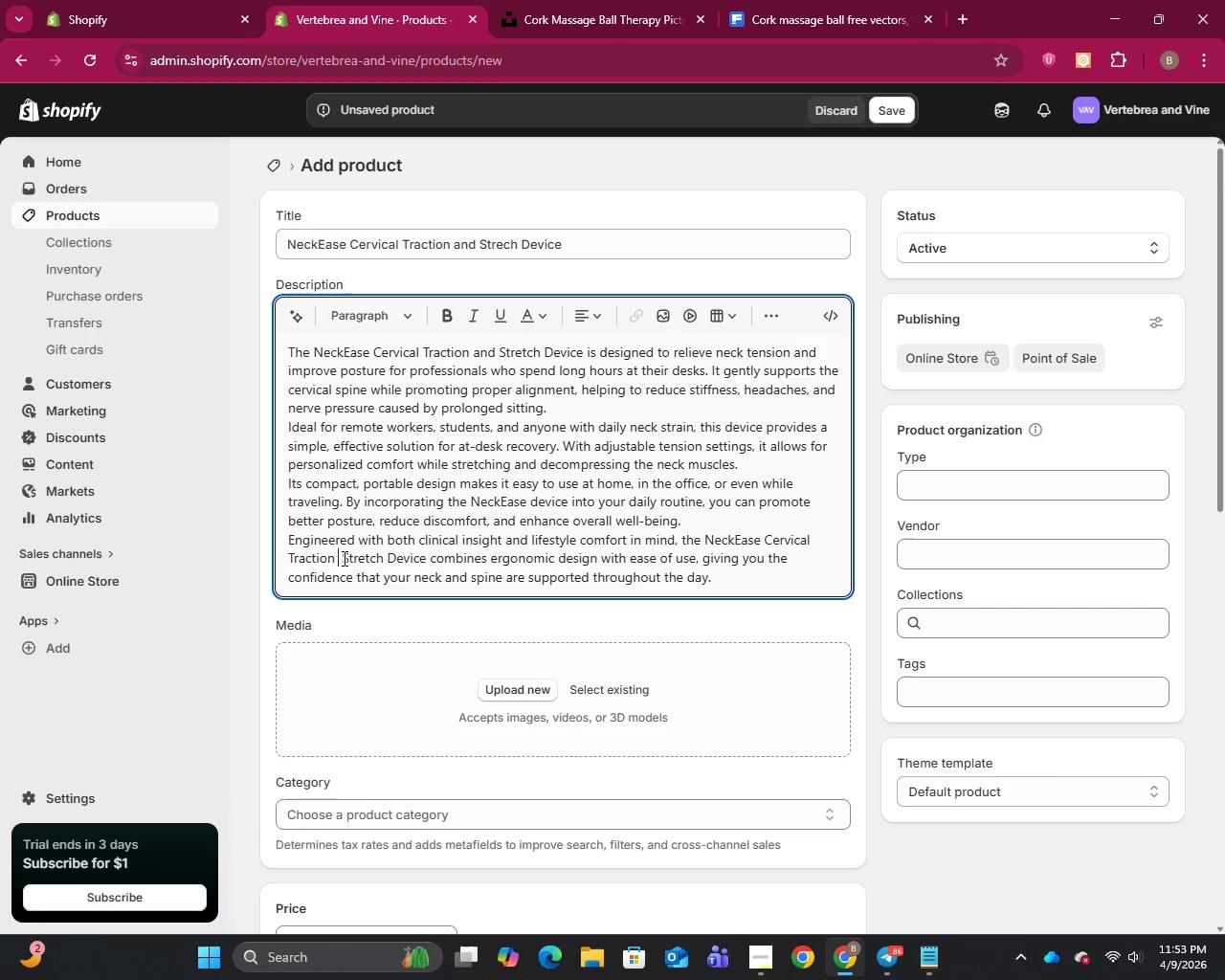 
key(Backspace)
type(and)
 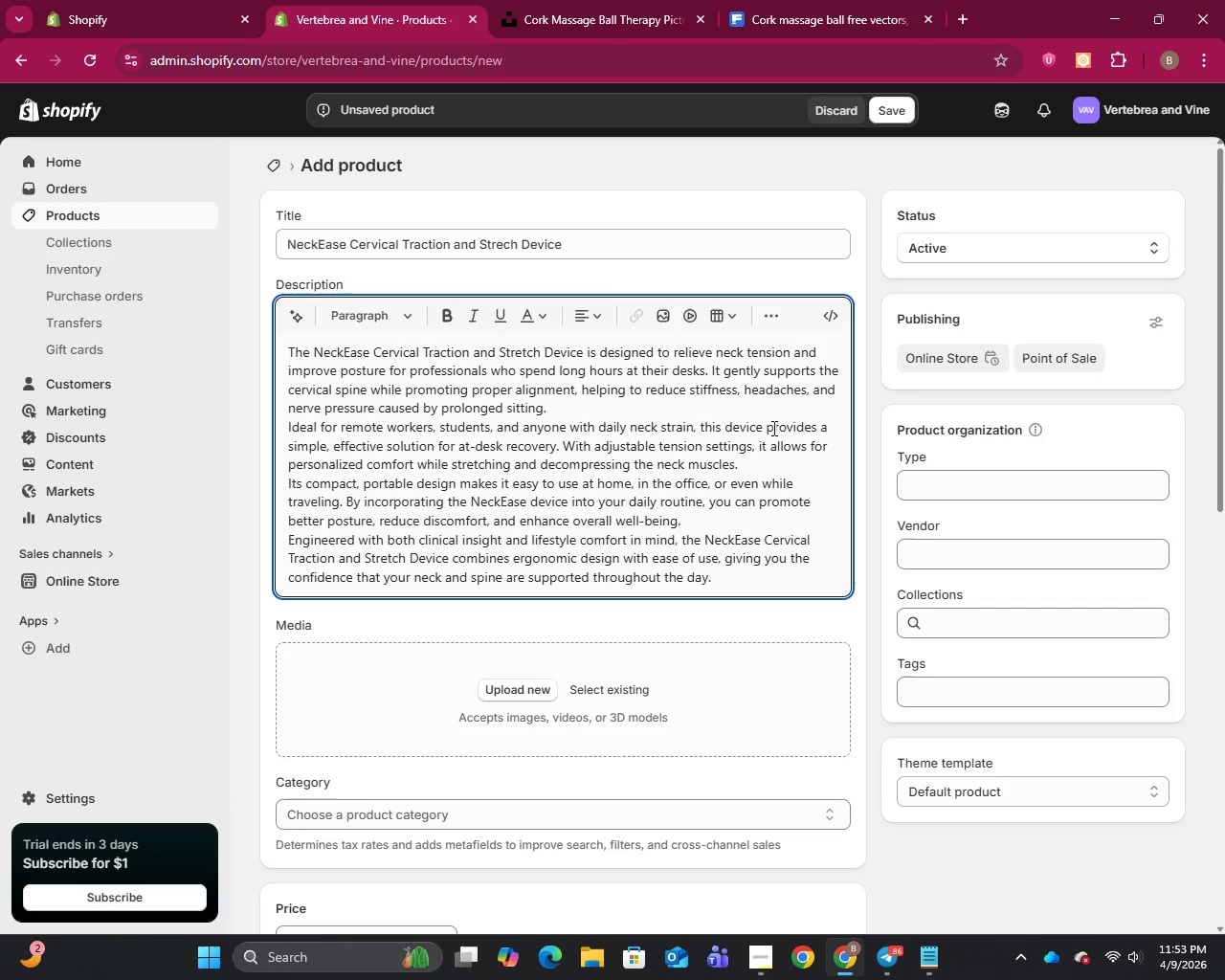 
left_click([828, 319])
 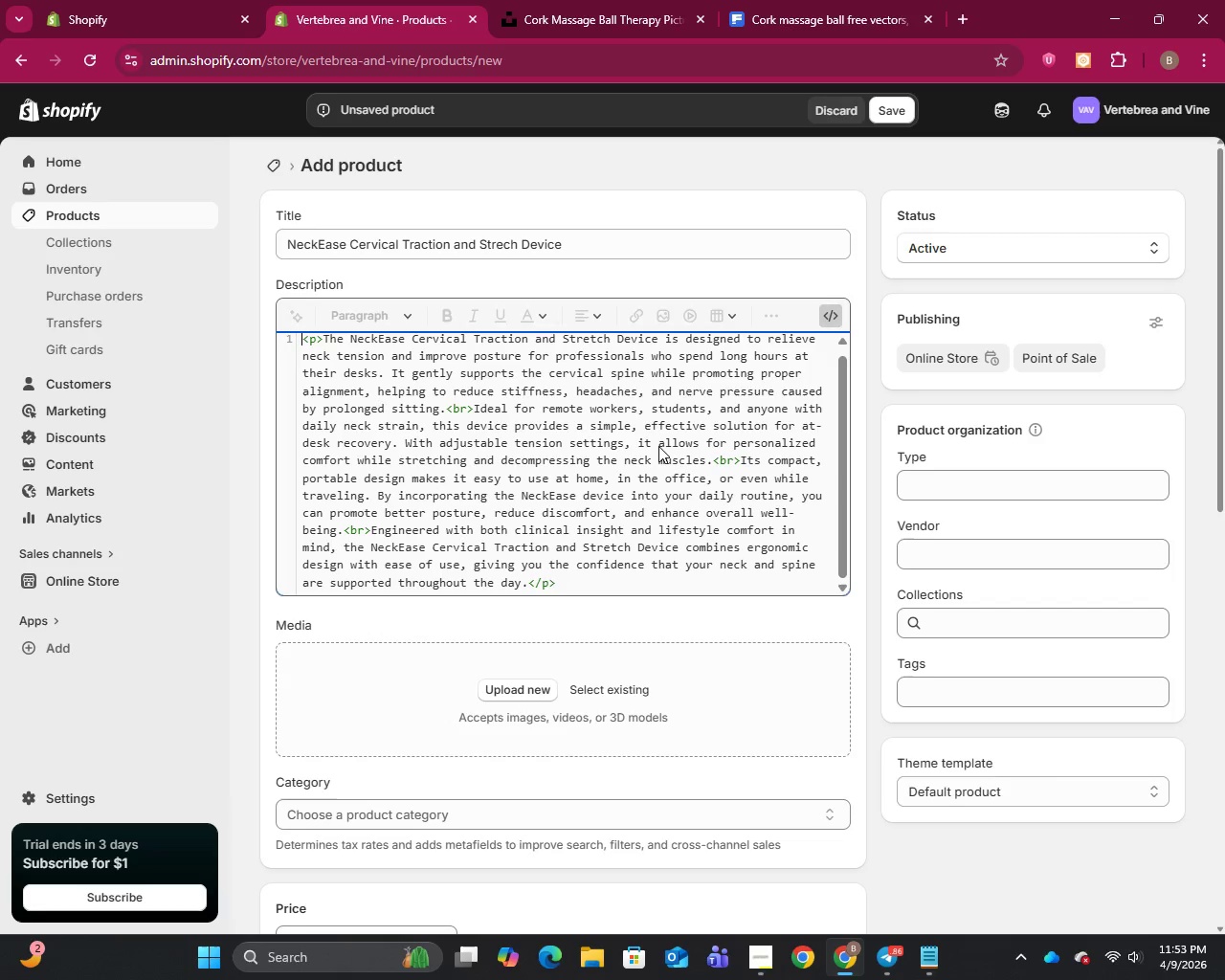 
scroll: coordinate [658, 446], scroll_direction: down, amount: 5.0
 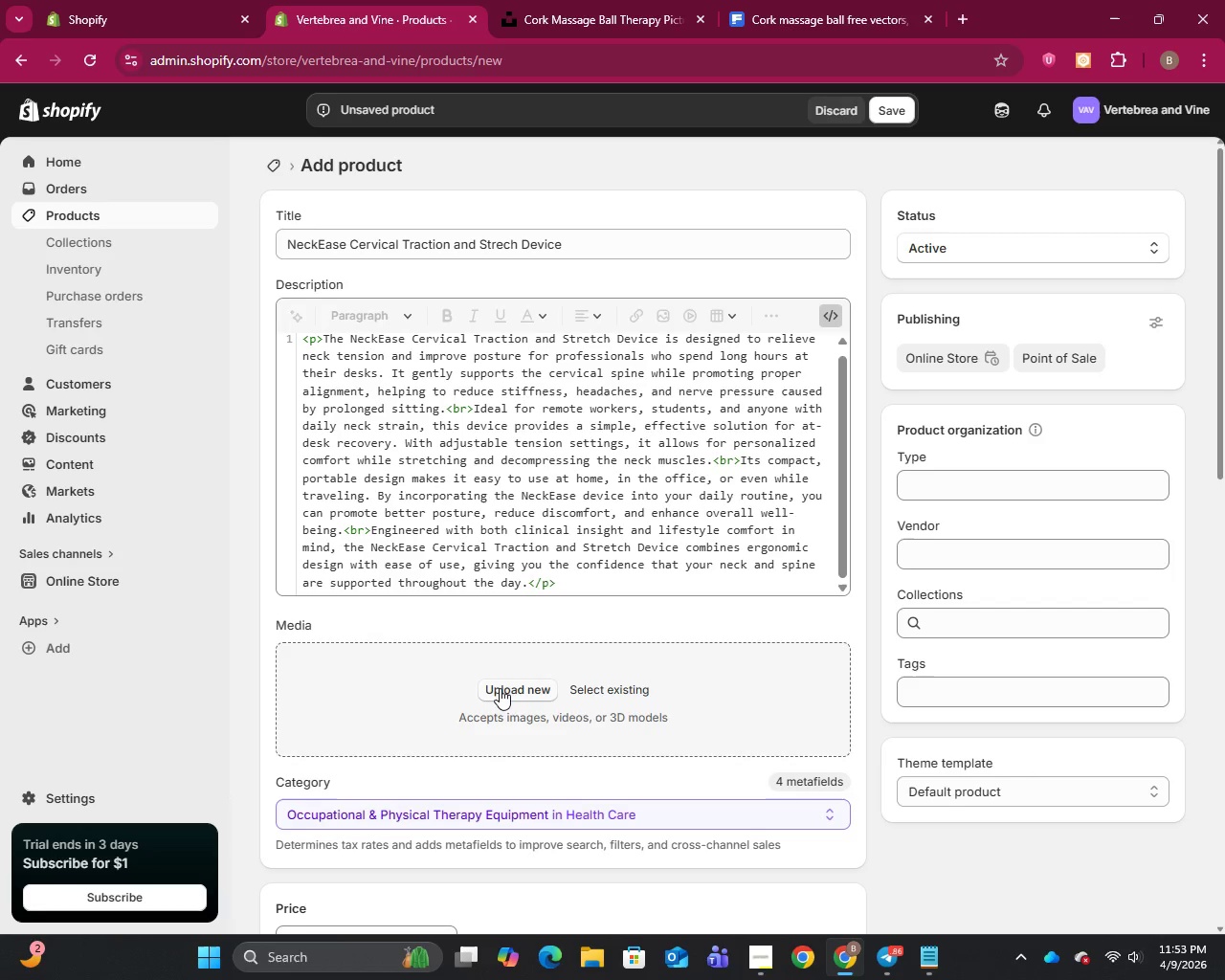 
left_click([500, 688])
 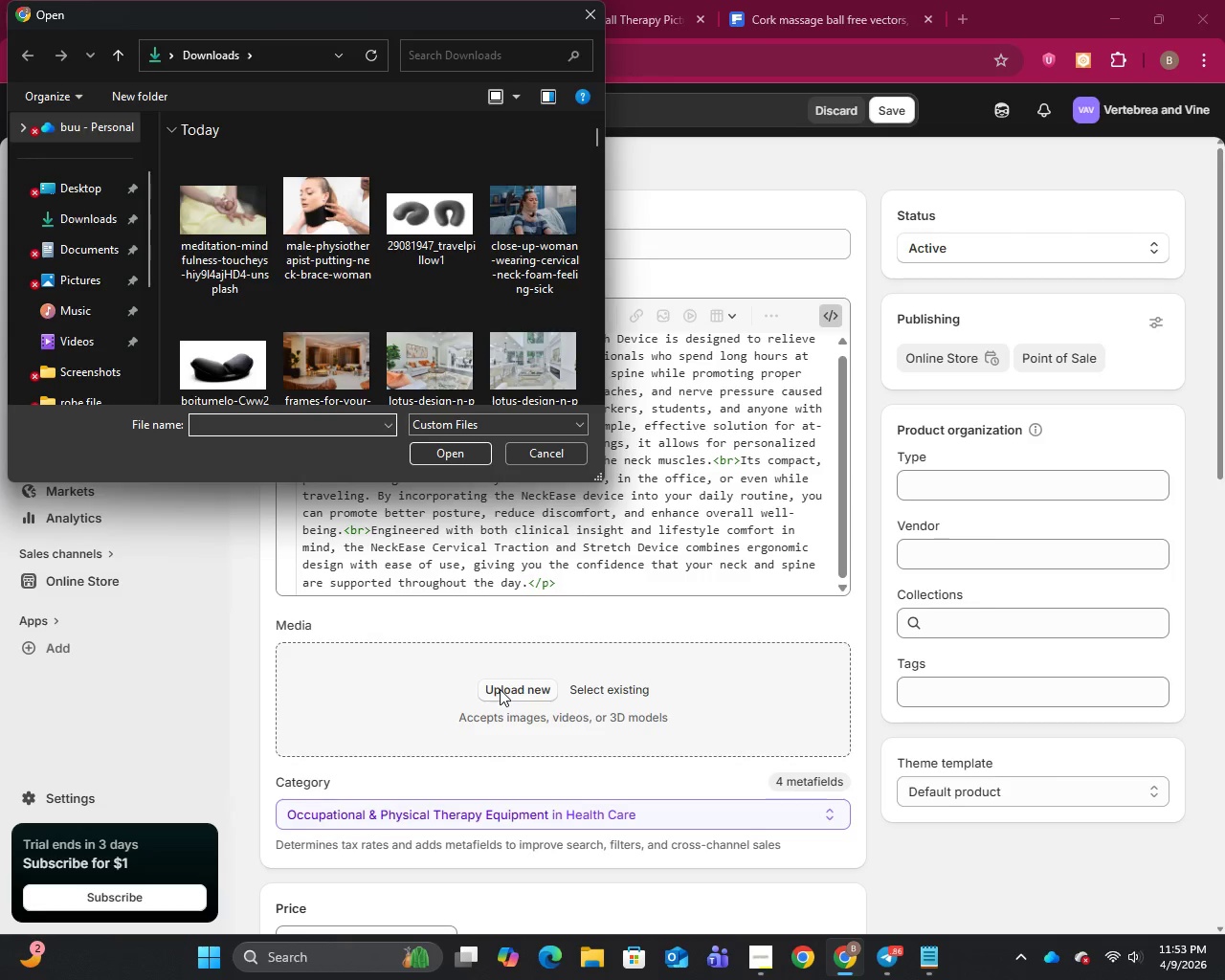 
mouse_move([254, 373])
 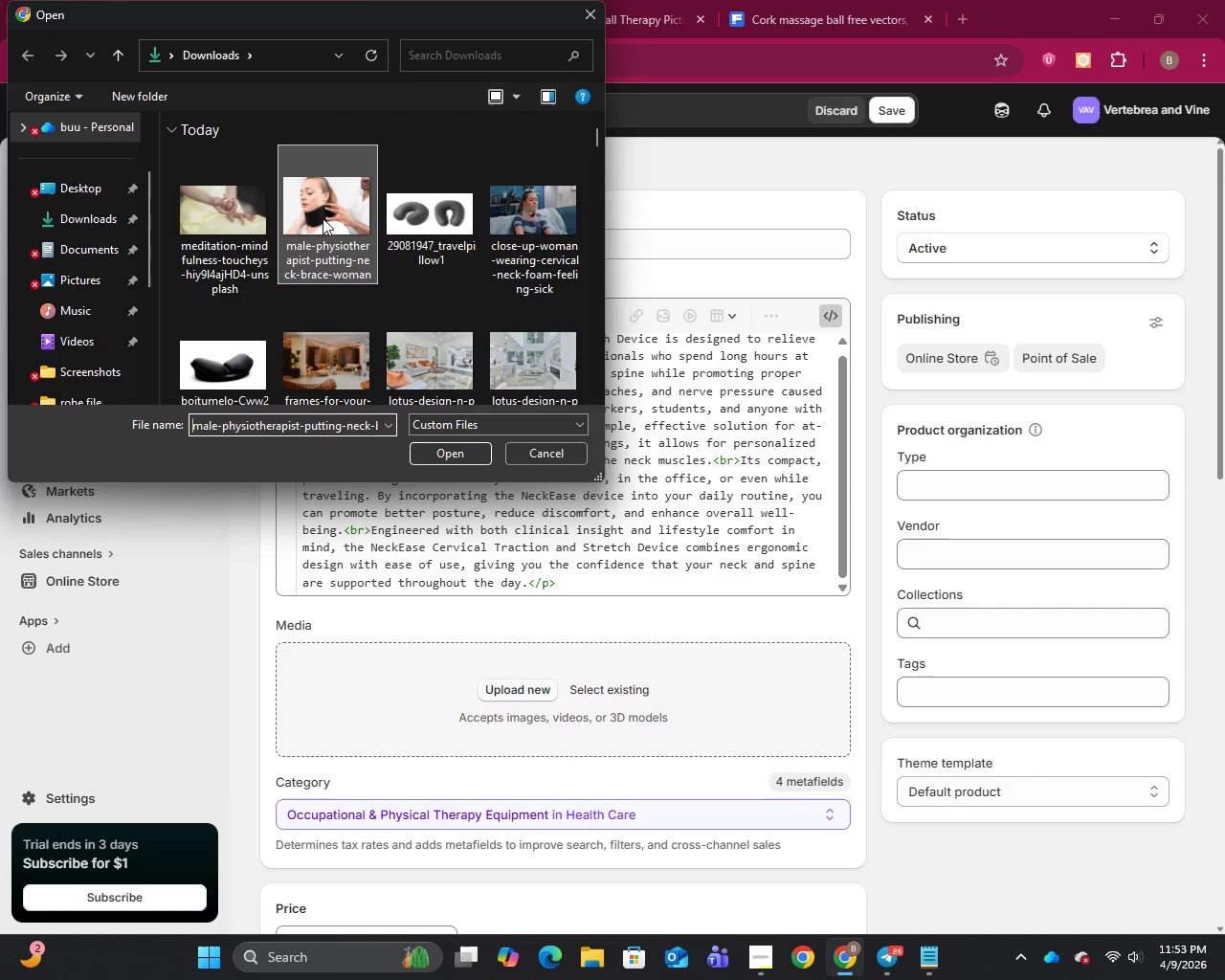 
left_click([323, 218])
 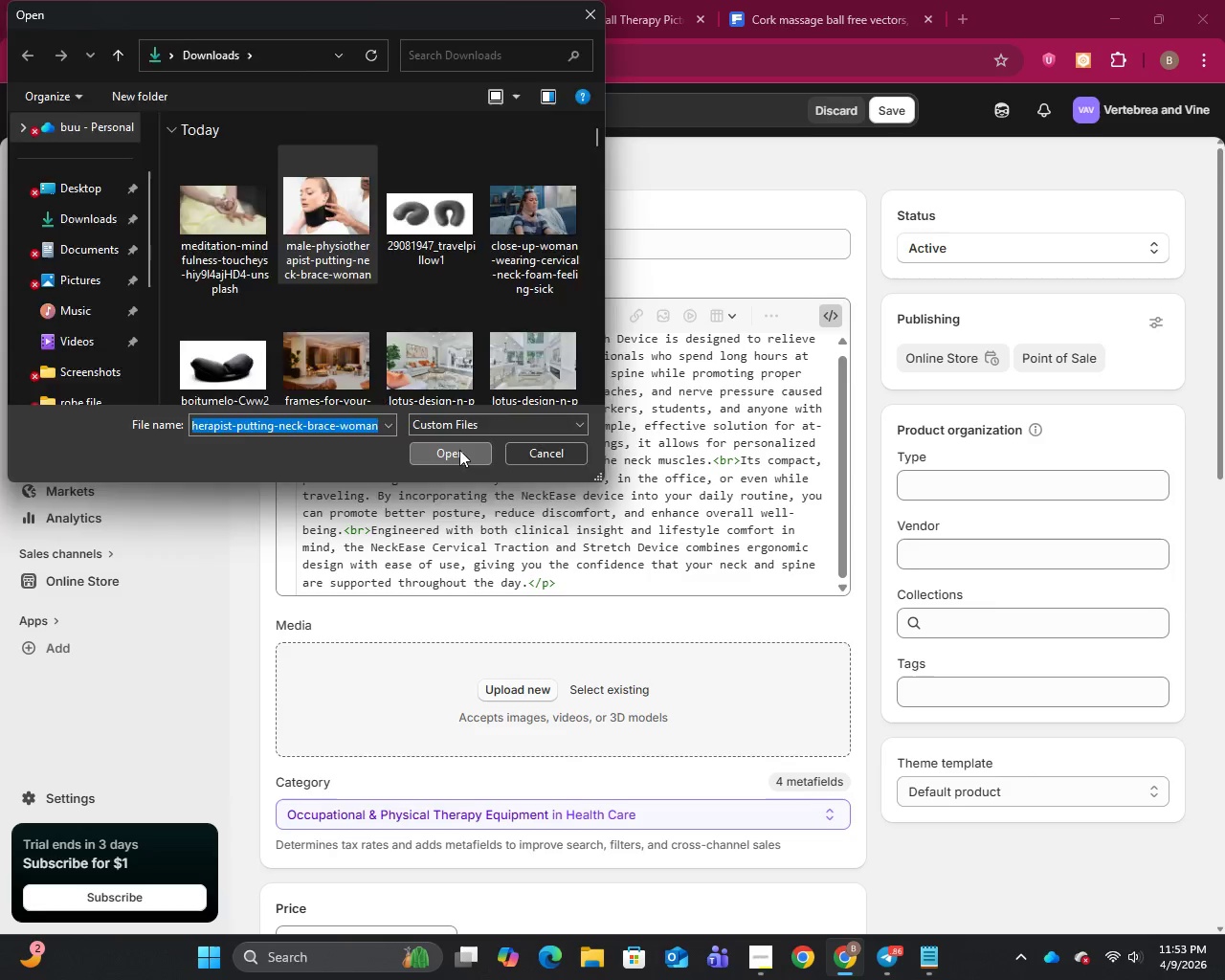 
left_click([459, 450])
 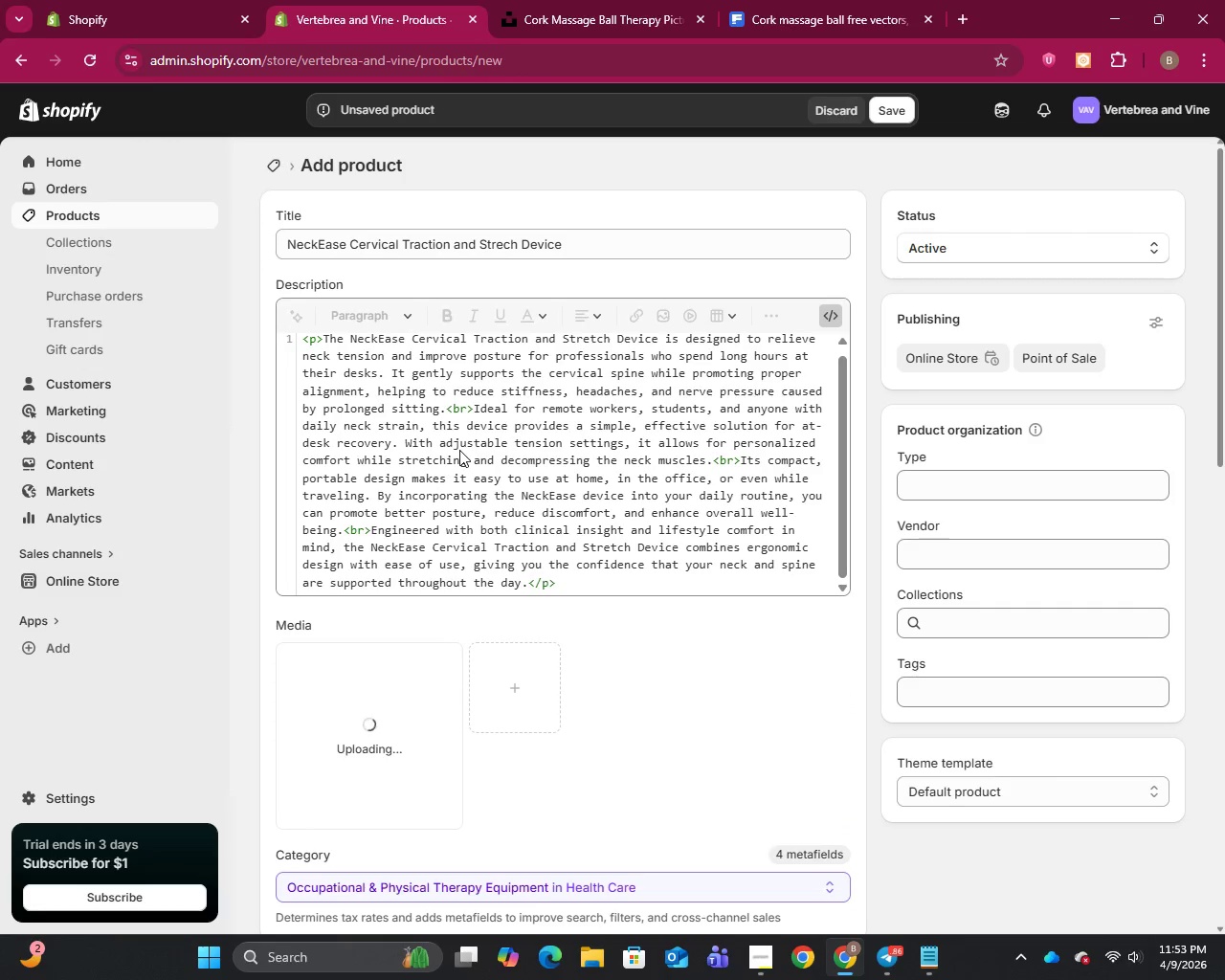 
scroll: coordinate [459, 450], scroll_direction: down, amount: 3.0
 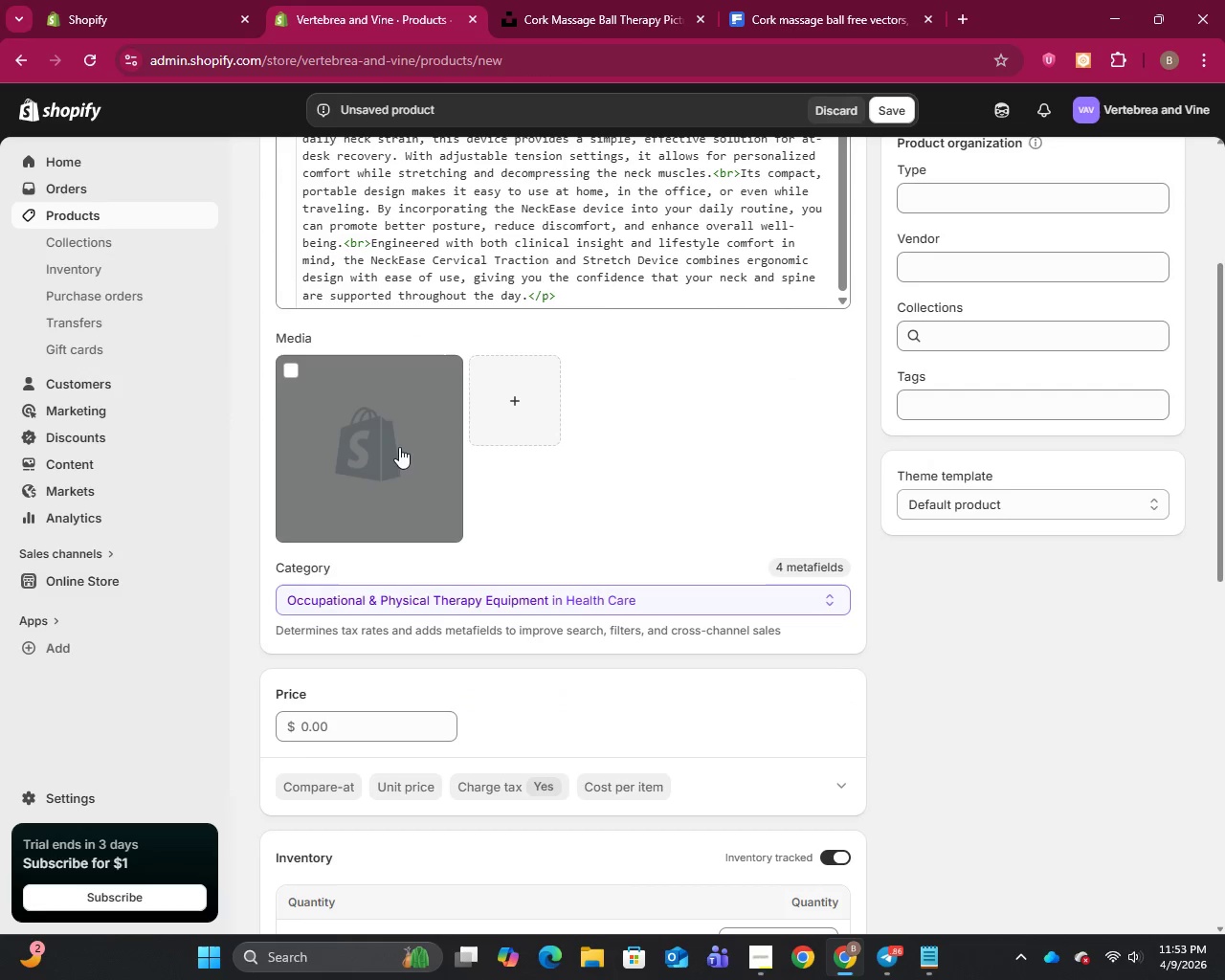 
left_click([379, 451])
 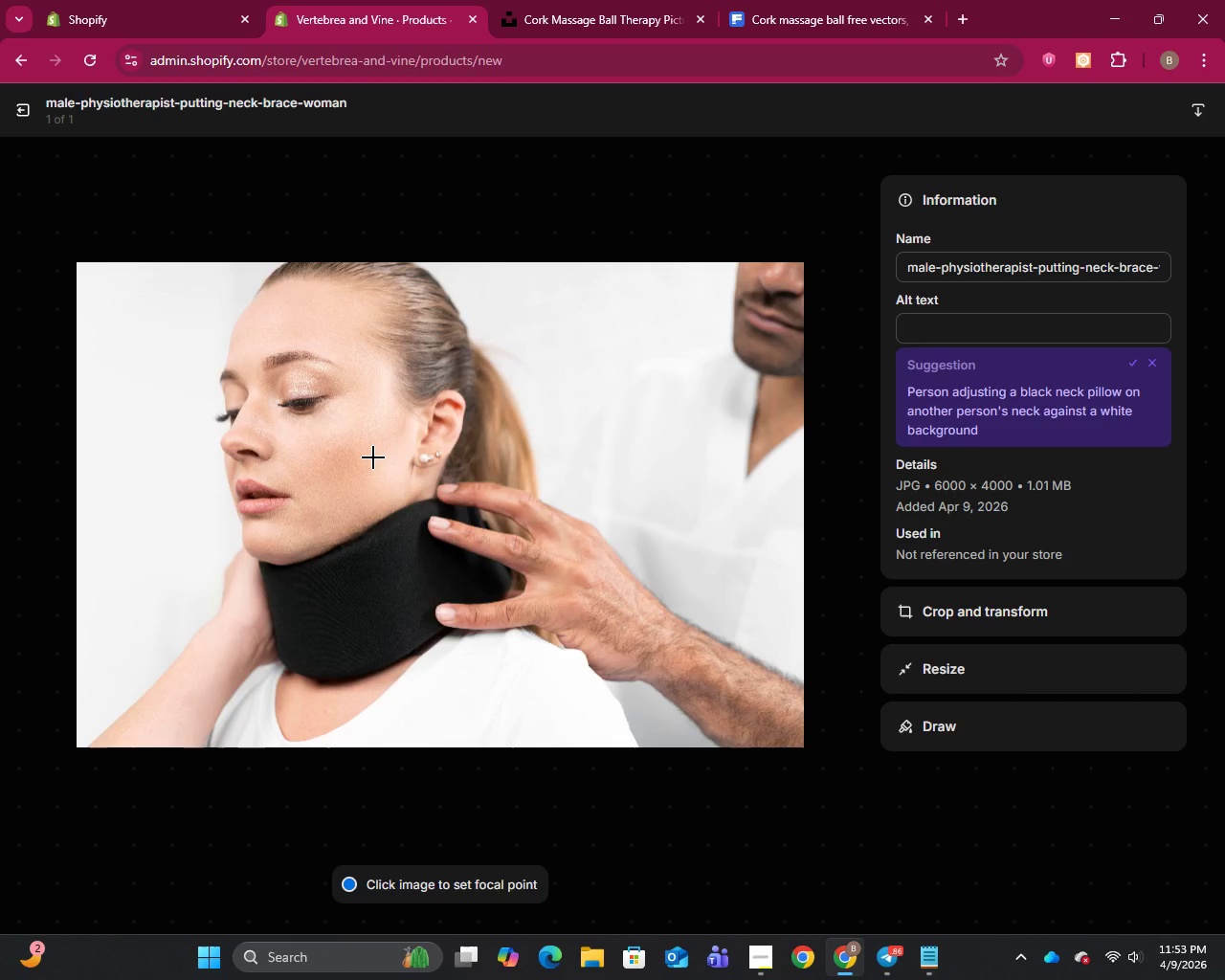 
wait(15.0)
 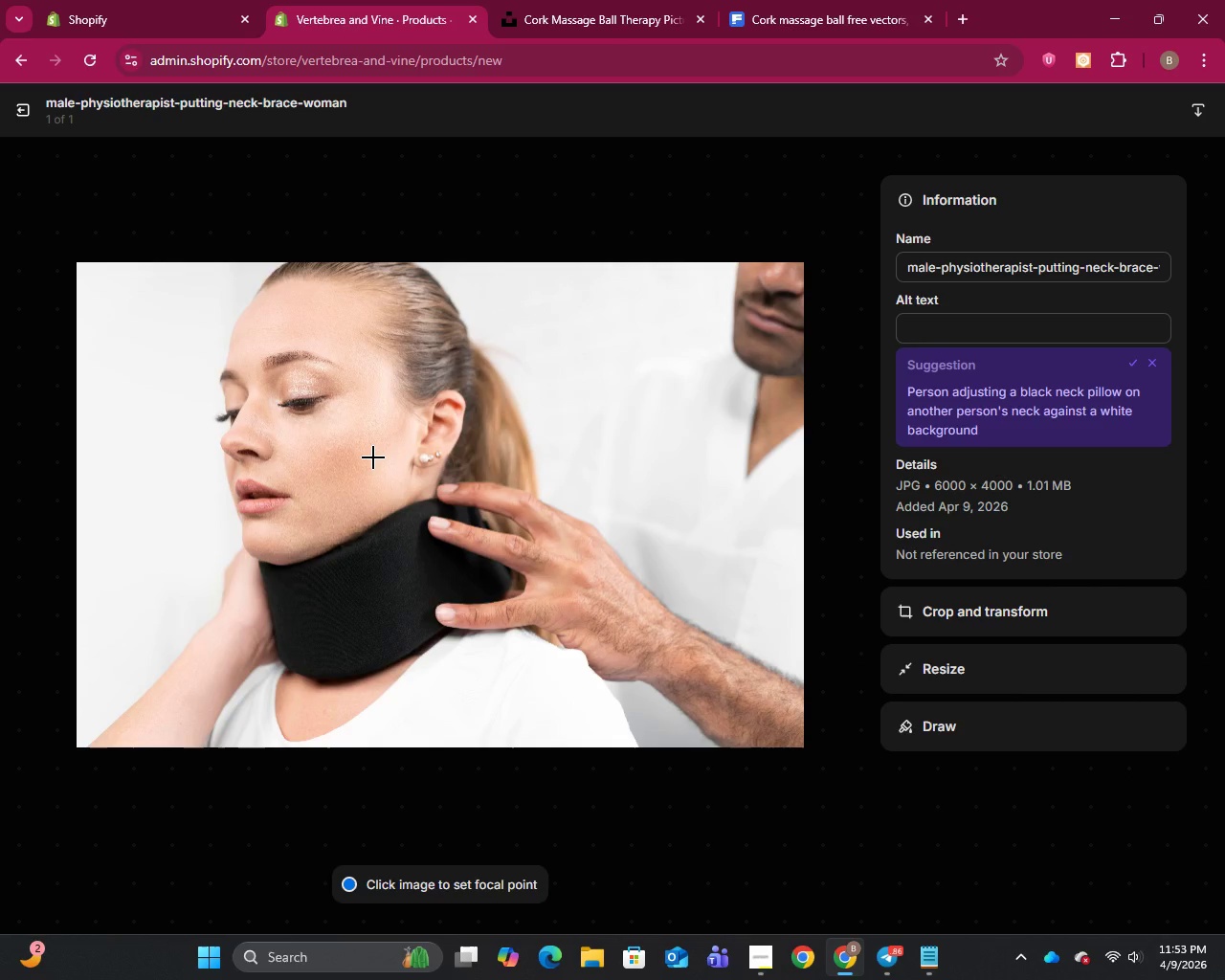 
left_click([1004, 266])
 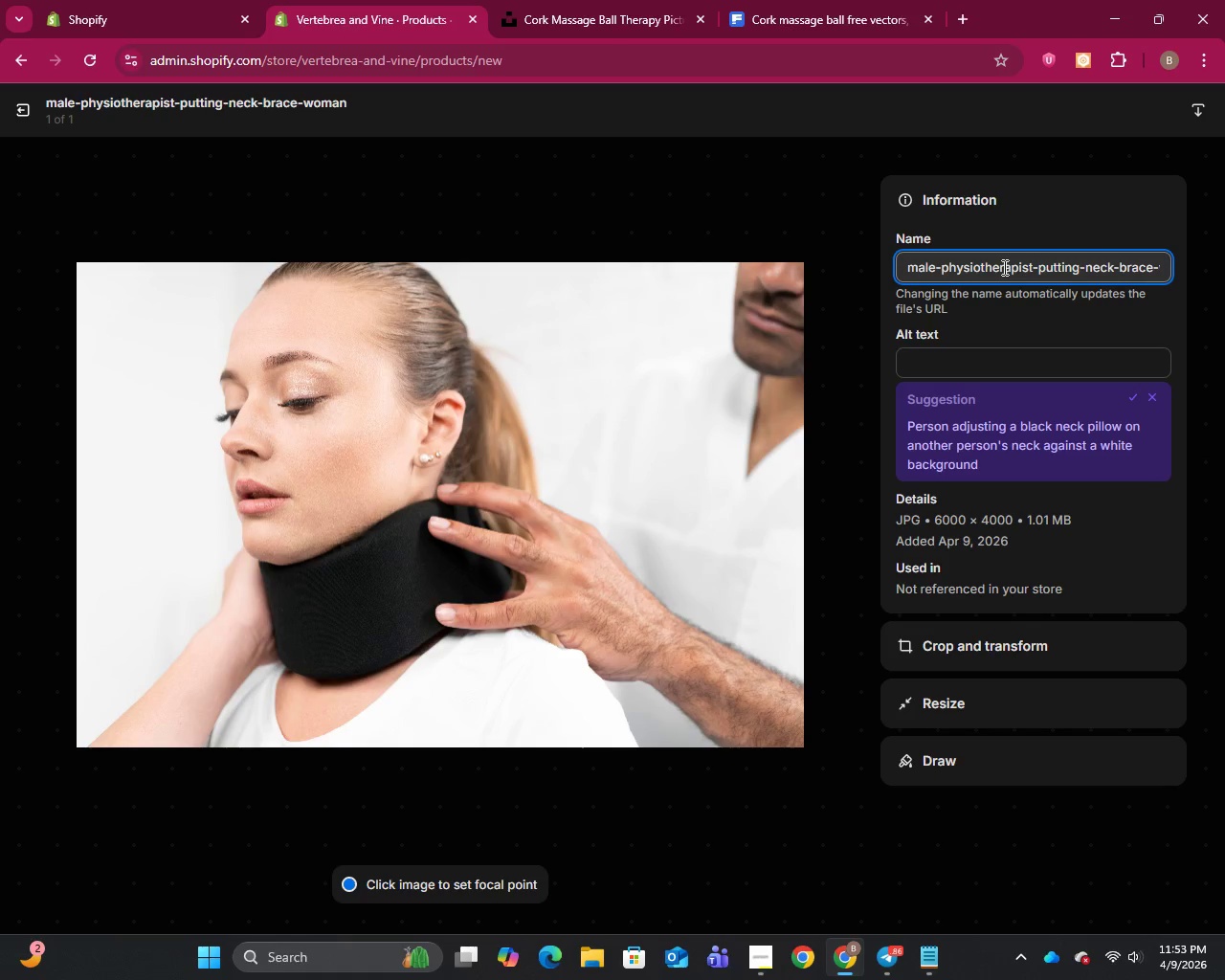 
key(Control+A)
 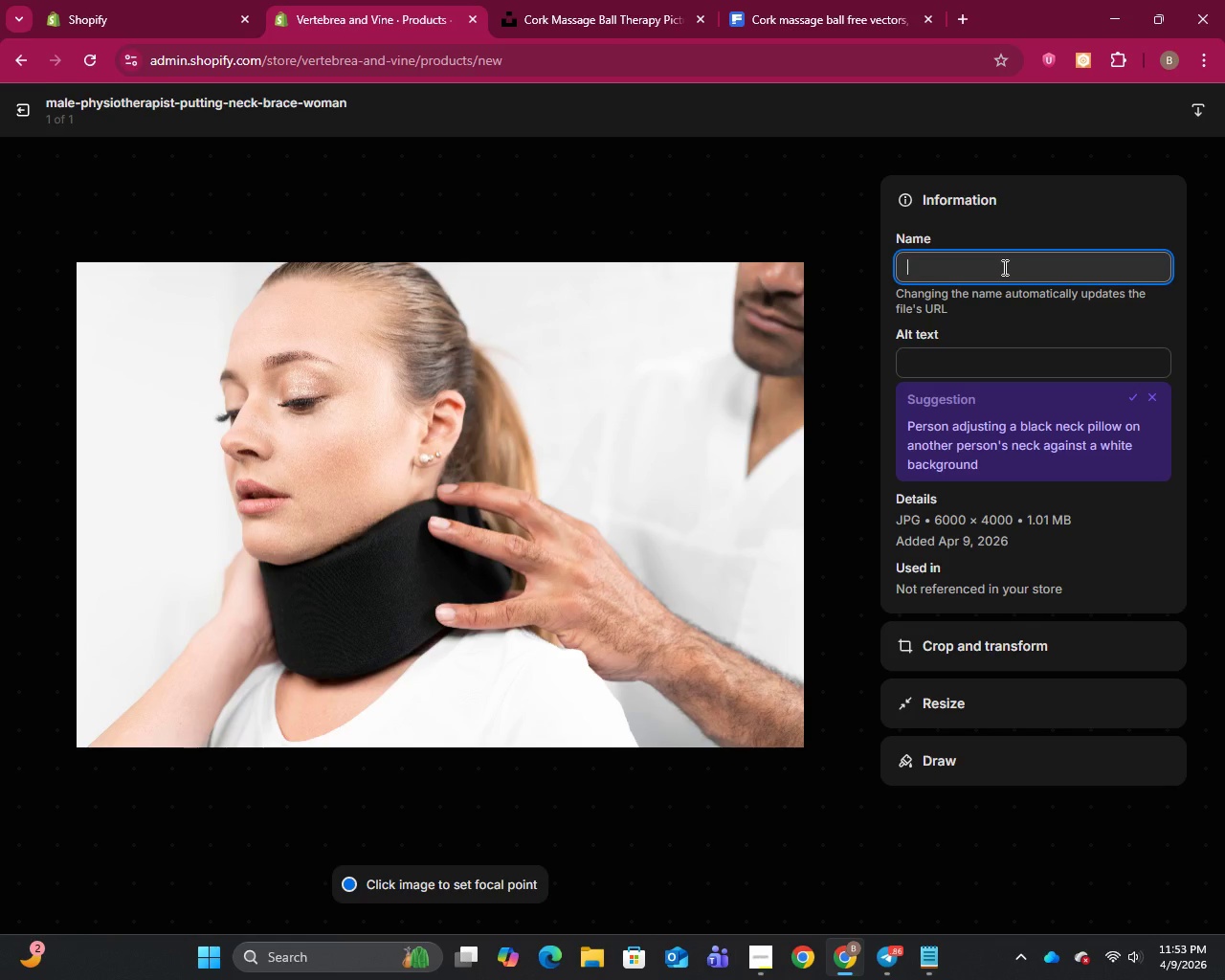 
key(Backspace)
 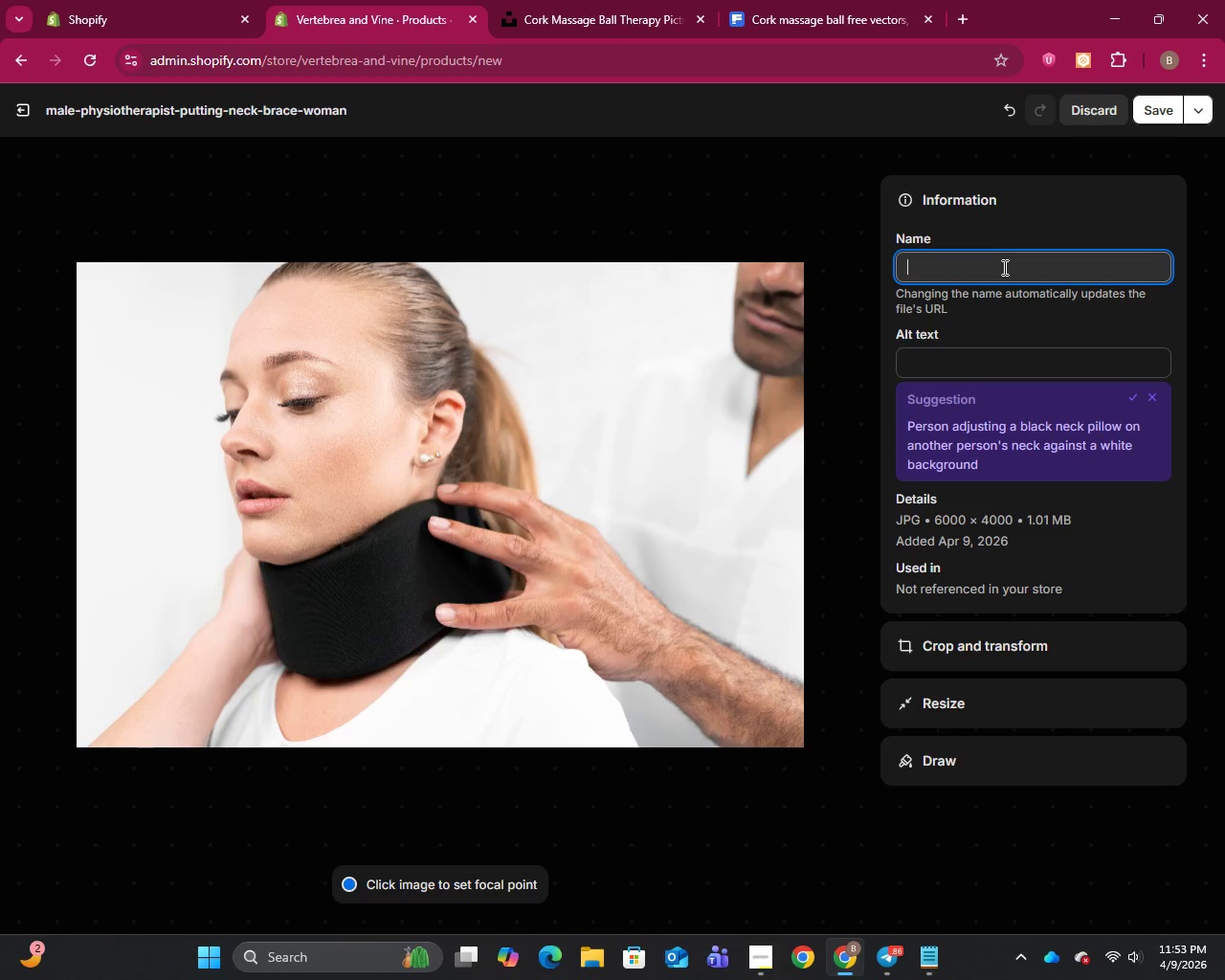 
type(cervical)
 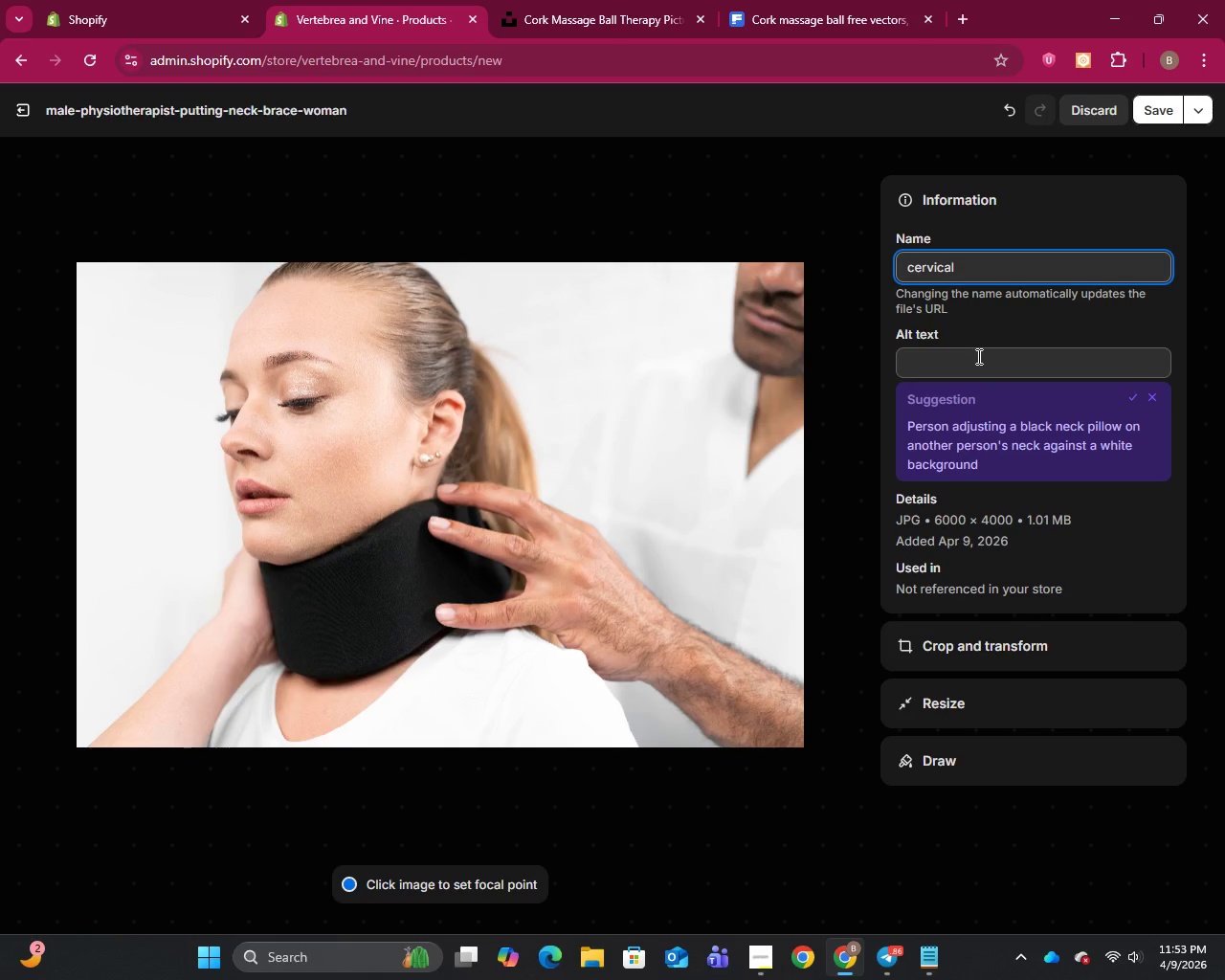 
left_click([976, 357])
 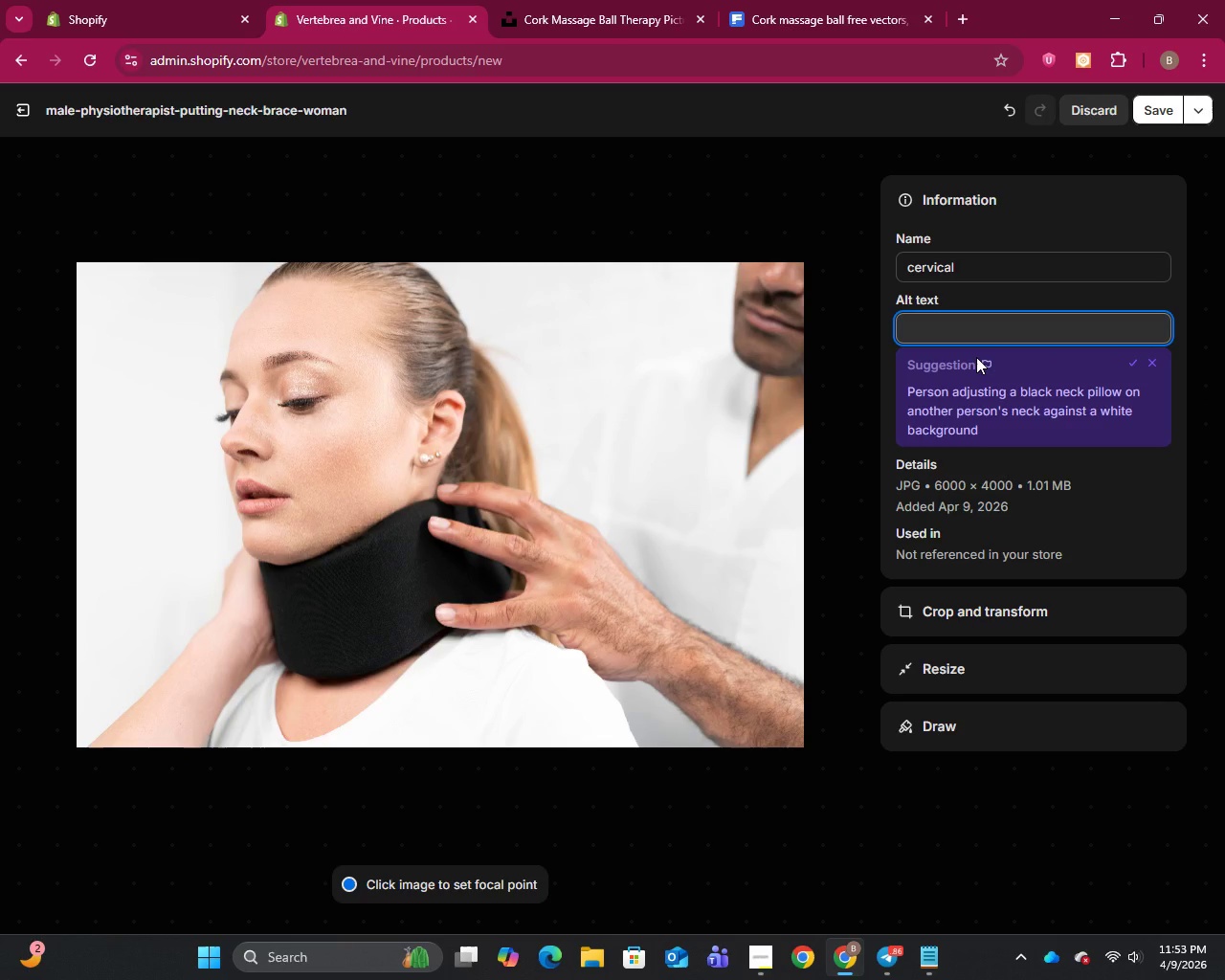 
type(Cervical traction device supporting neck alignment)
 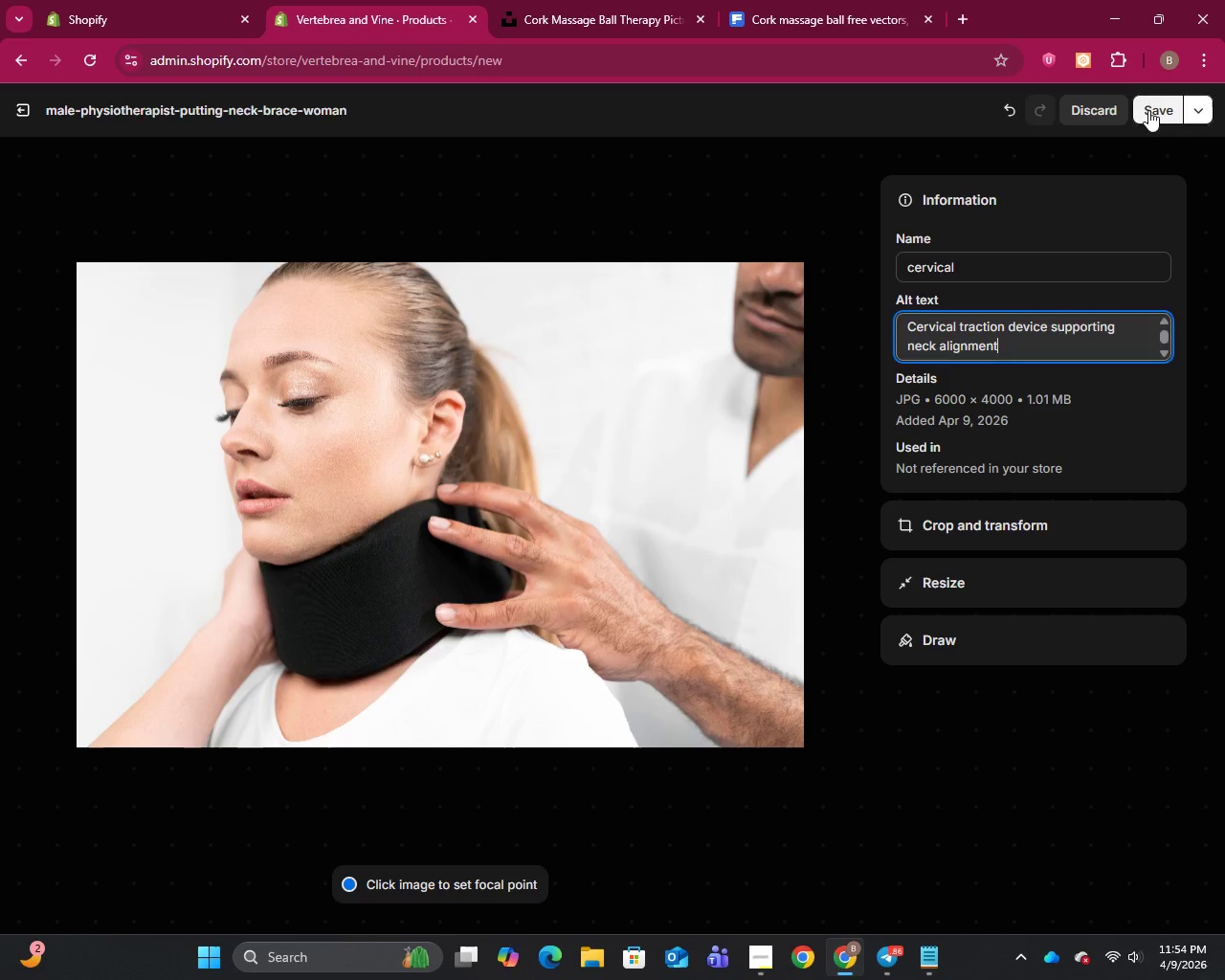 
left_click([1148, 110])
 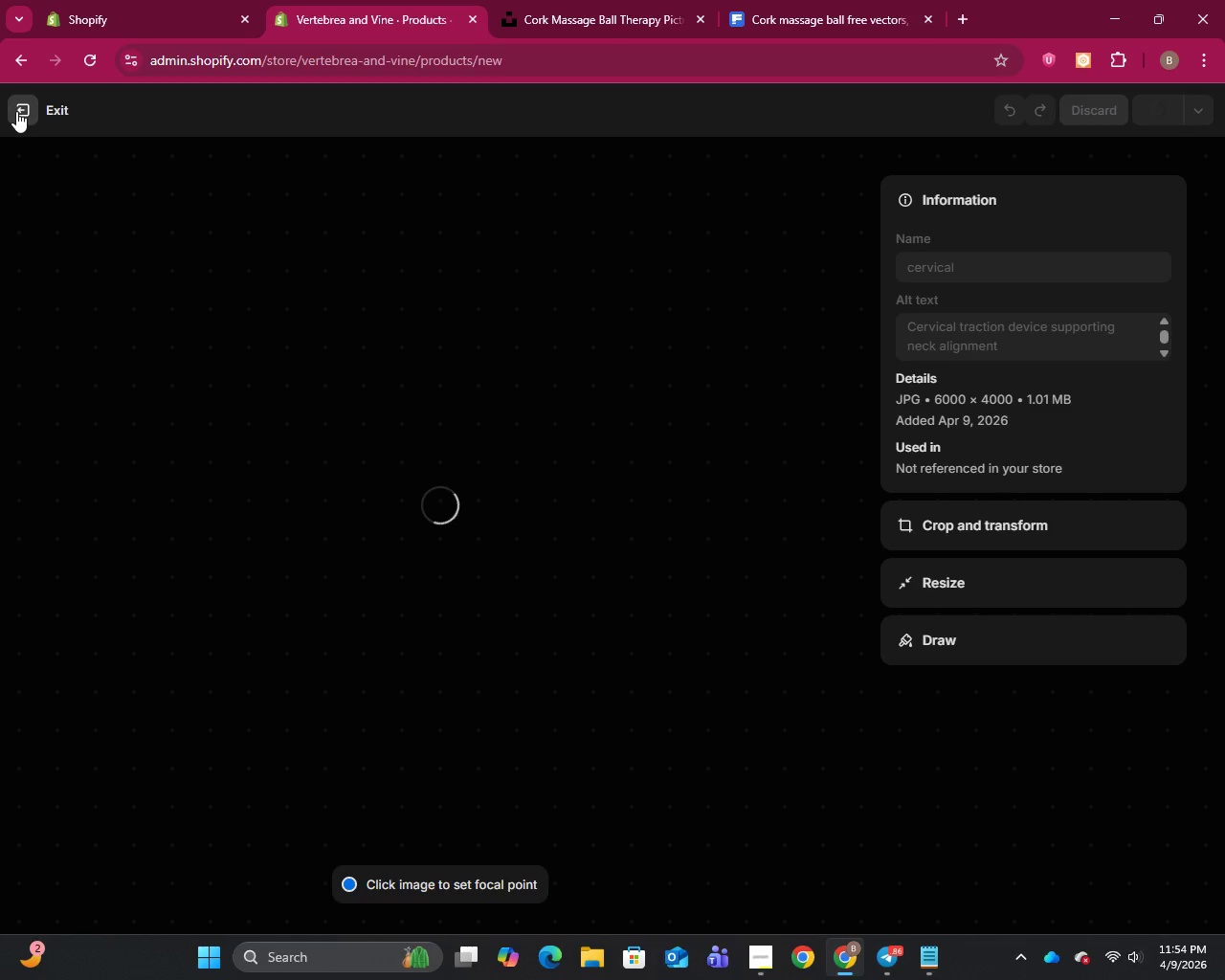 
mouse_move([54, 127])
 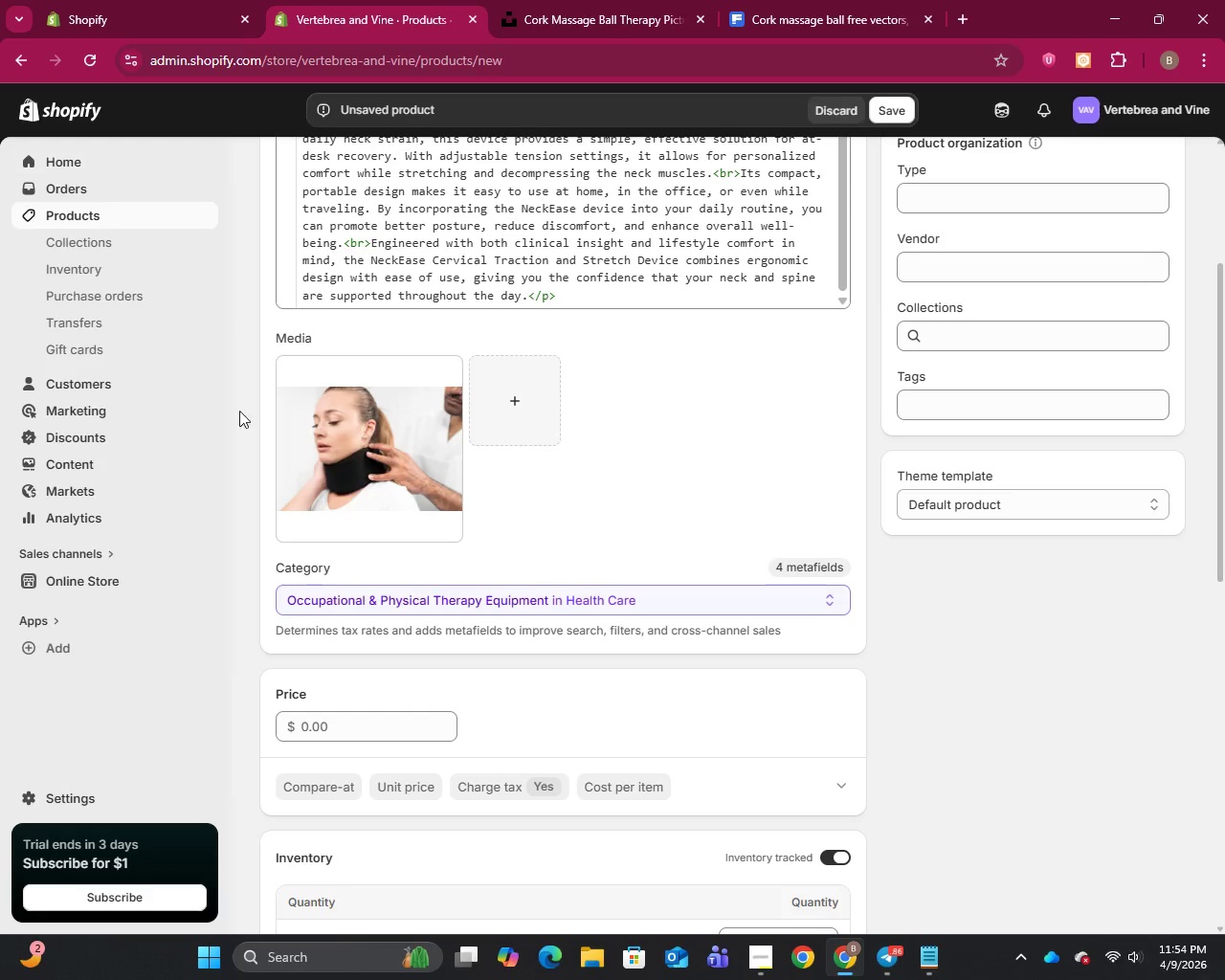 
left_click([23, 109])
 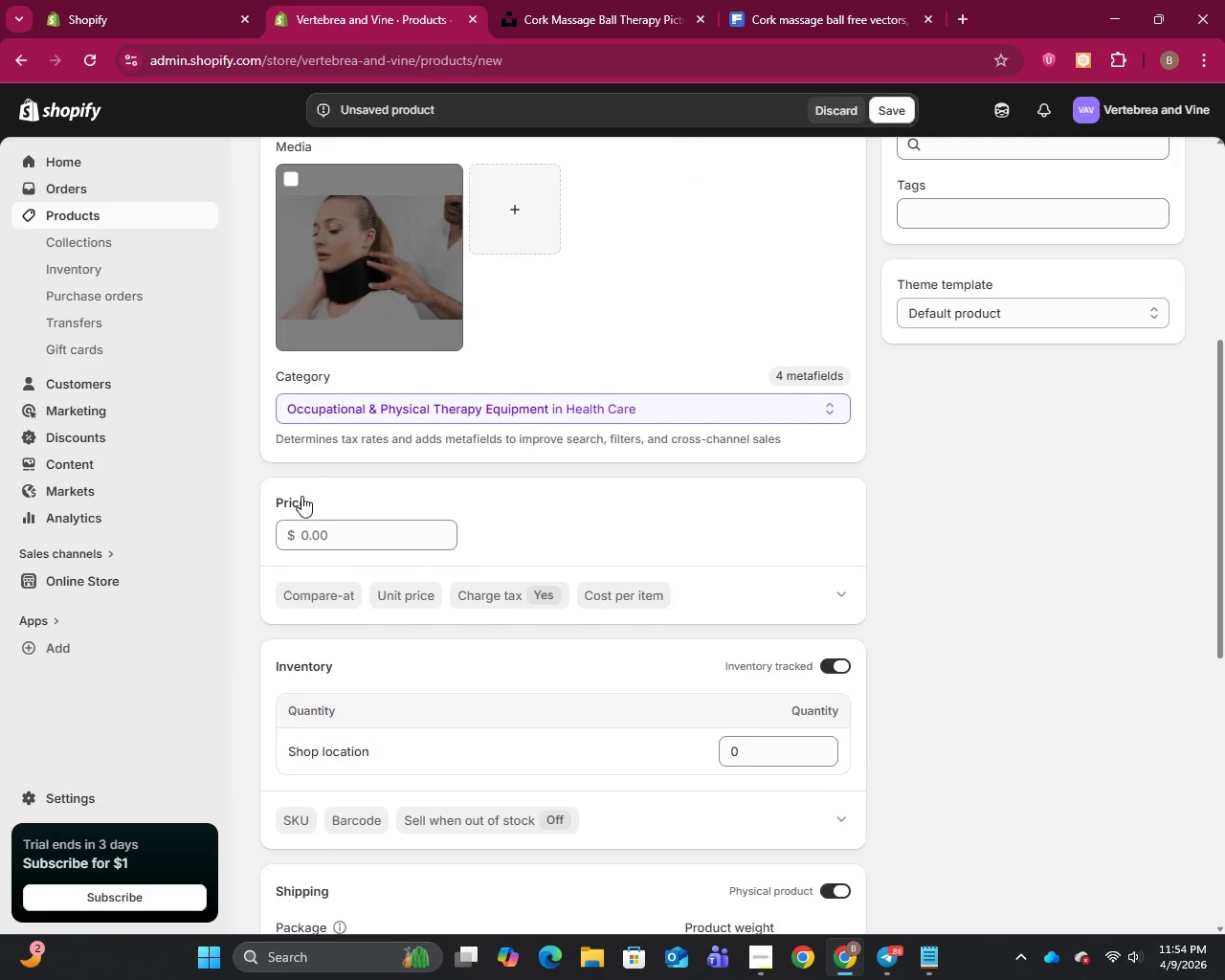 
scroll: coordinate [311, 498], scroll_direction: down, amount: 9.0
 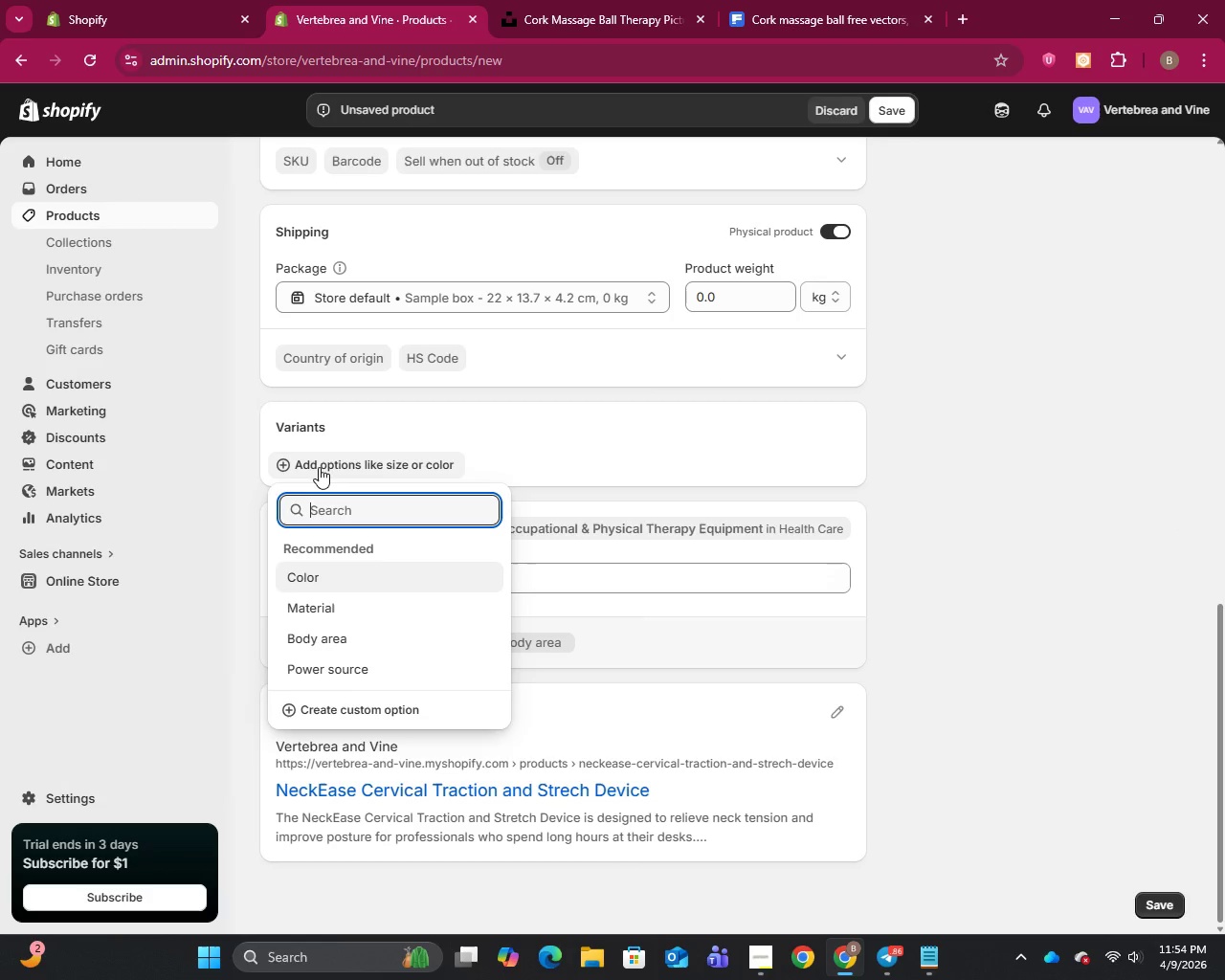 
left_click([319, 467])
 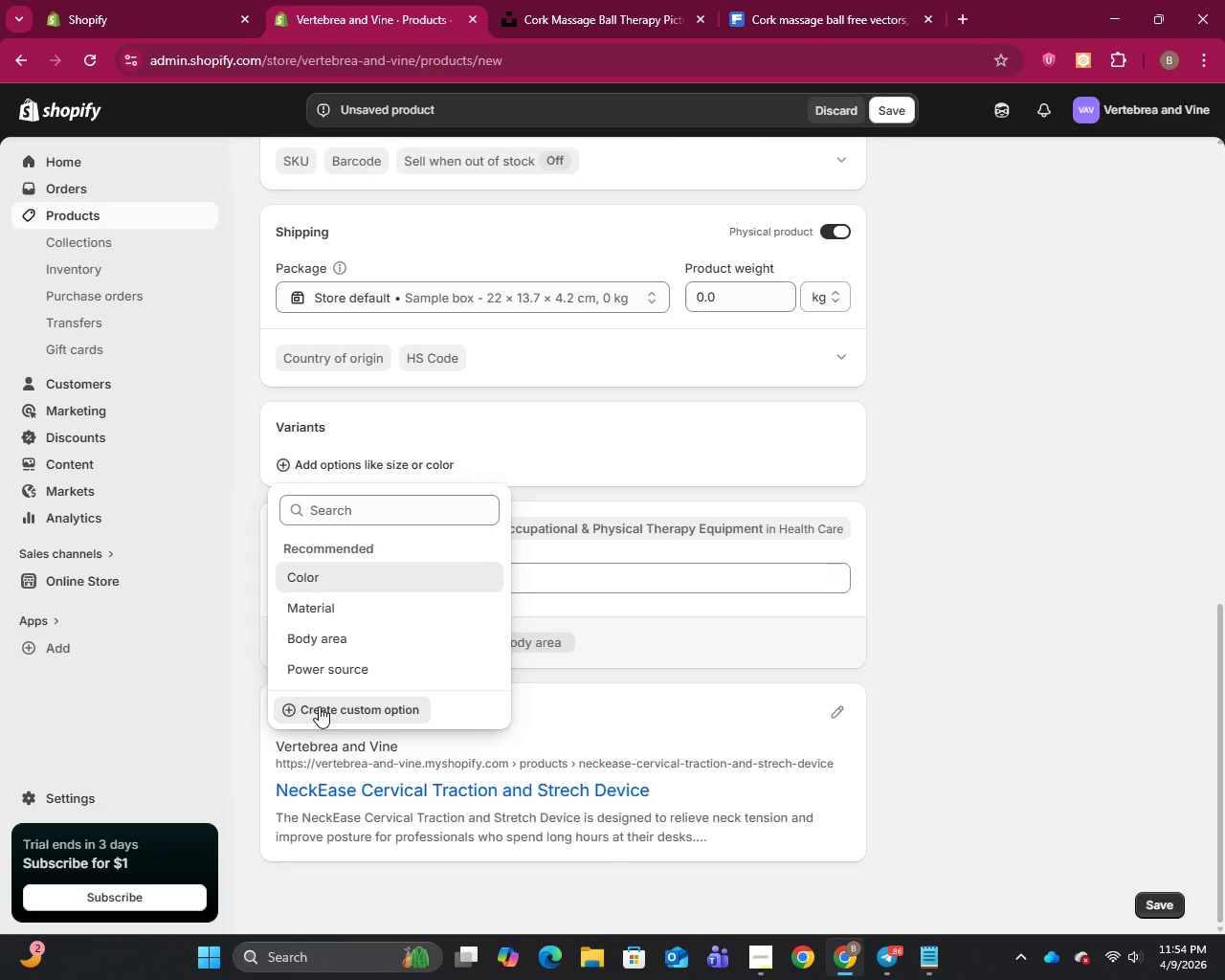 
left_click([319, 706])
 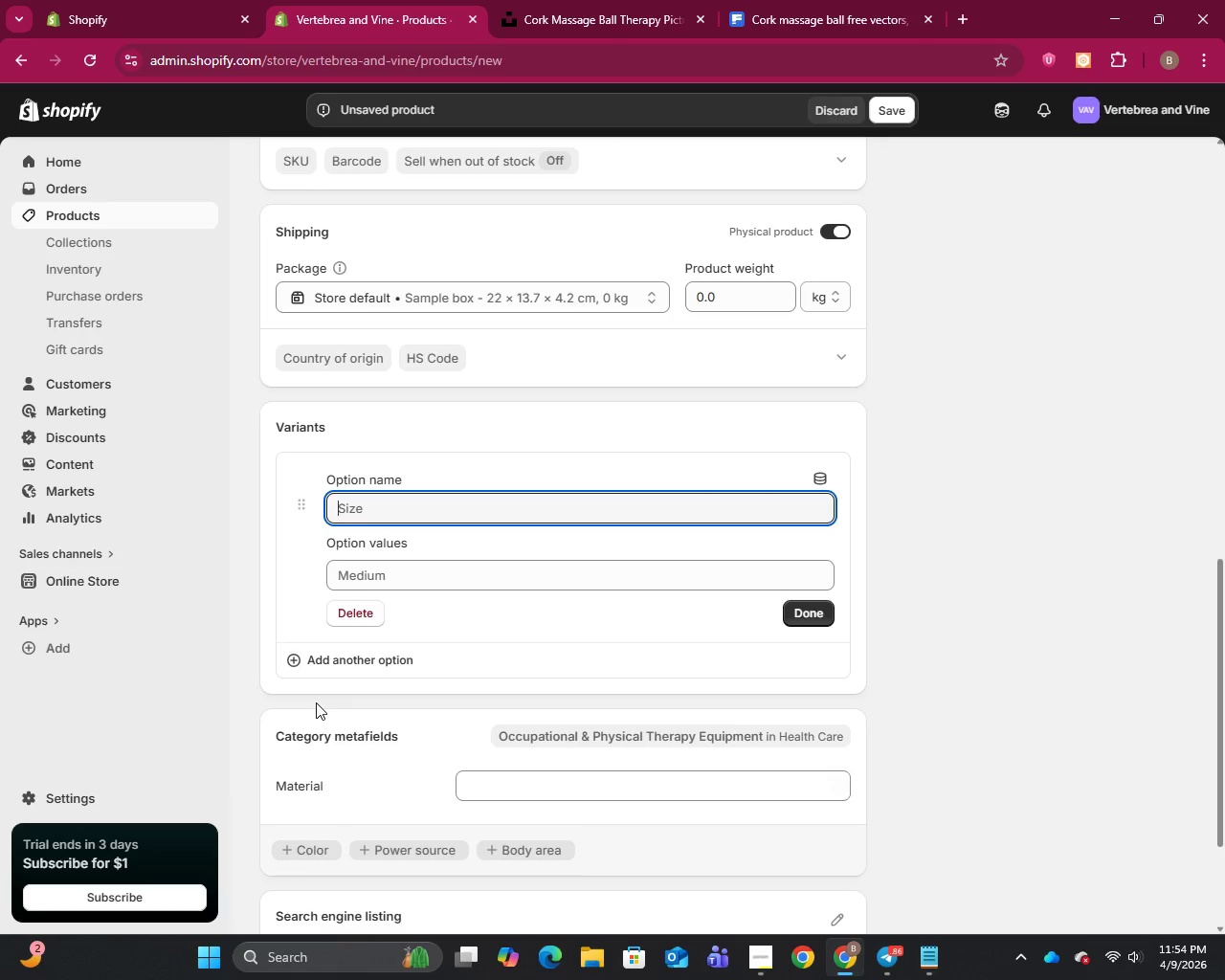 
wait(8.22)
 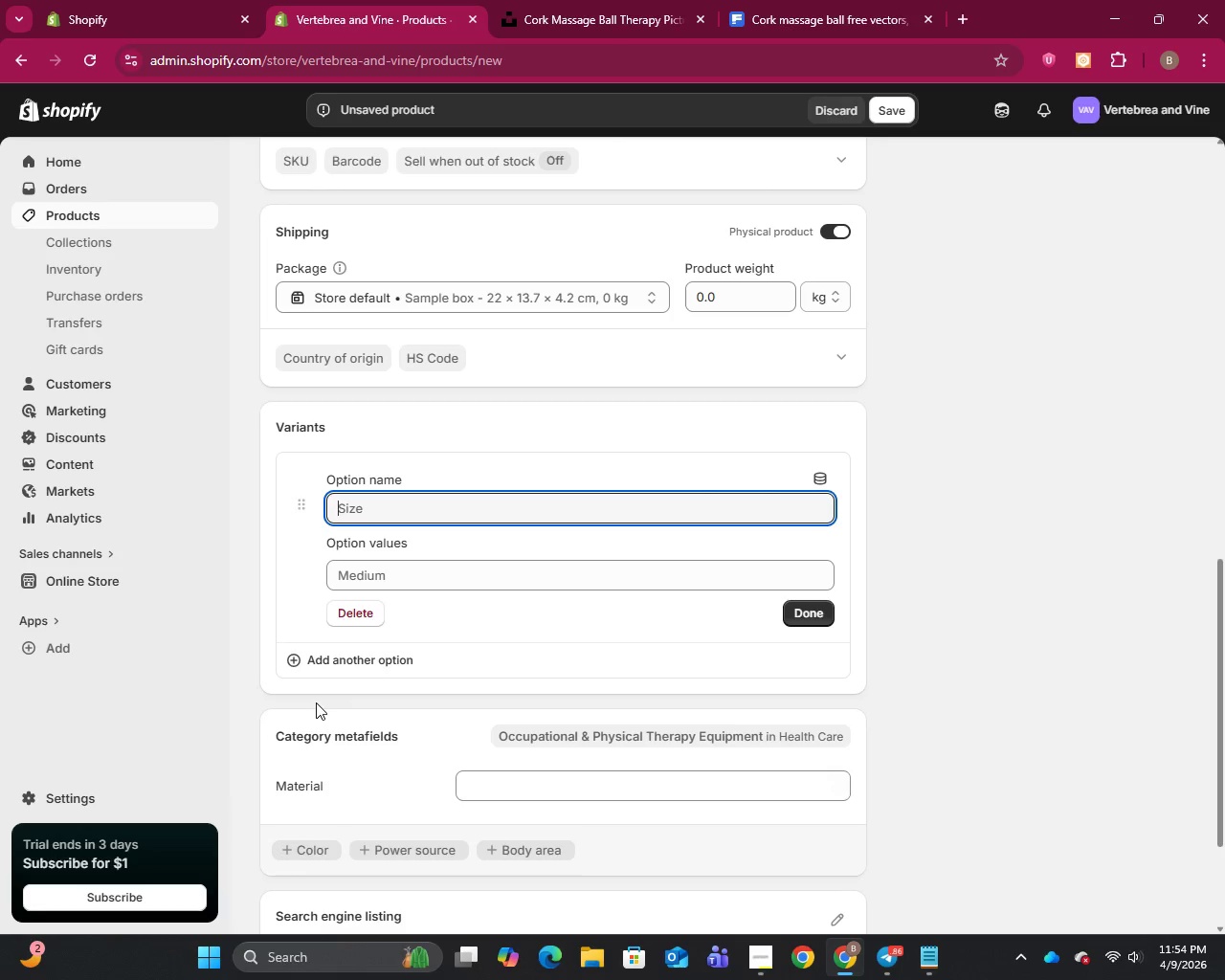 
type(Tension Level)
 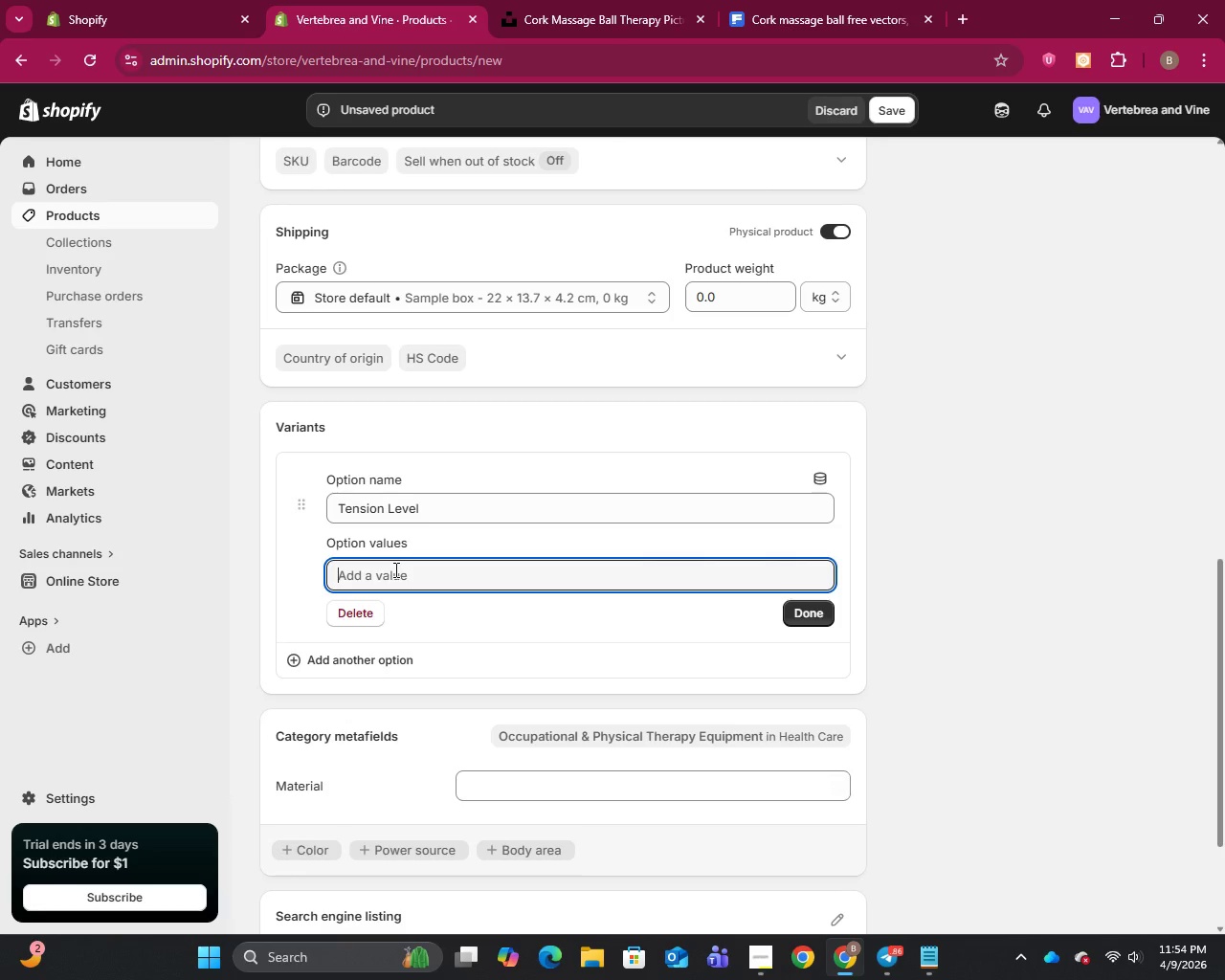 
type(Low)
 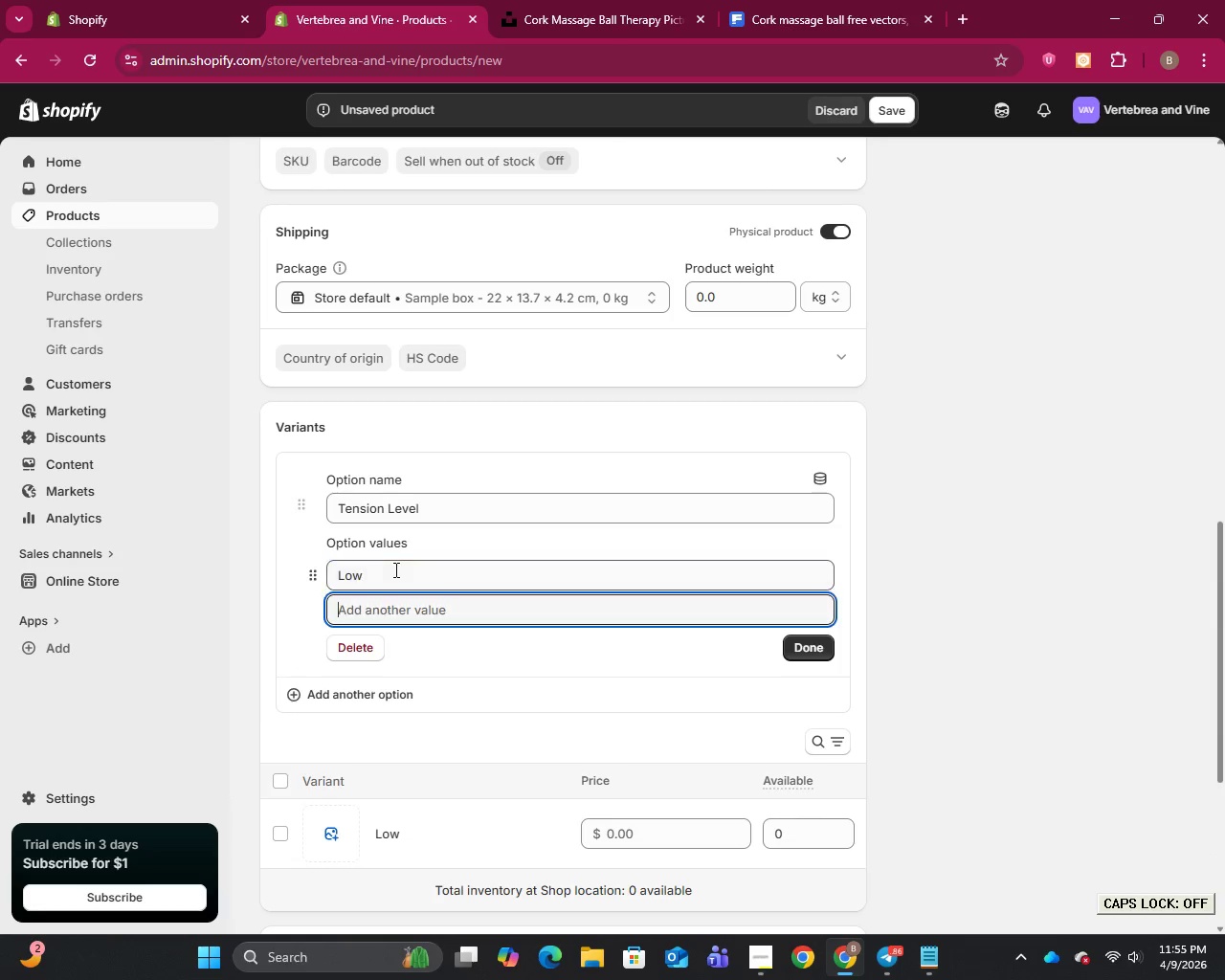 
key(Enter)
 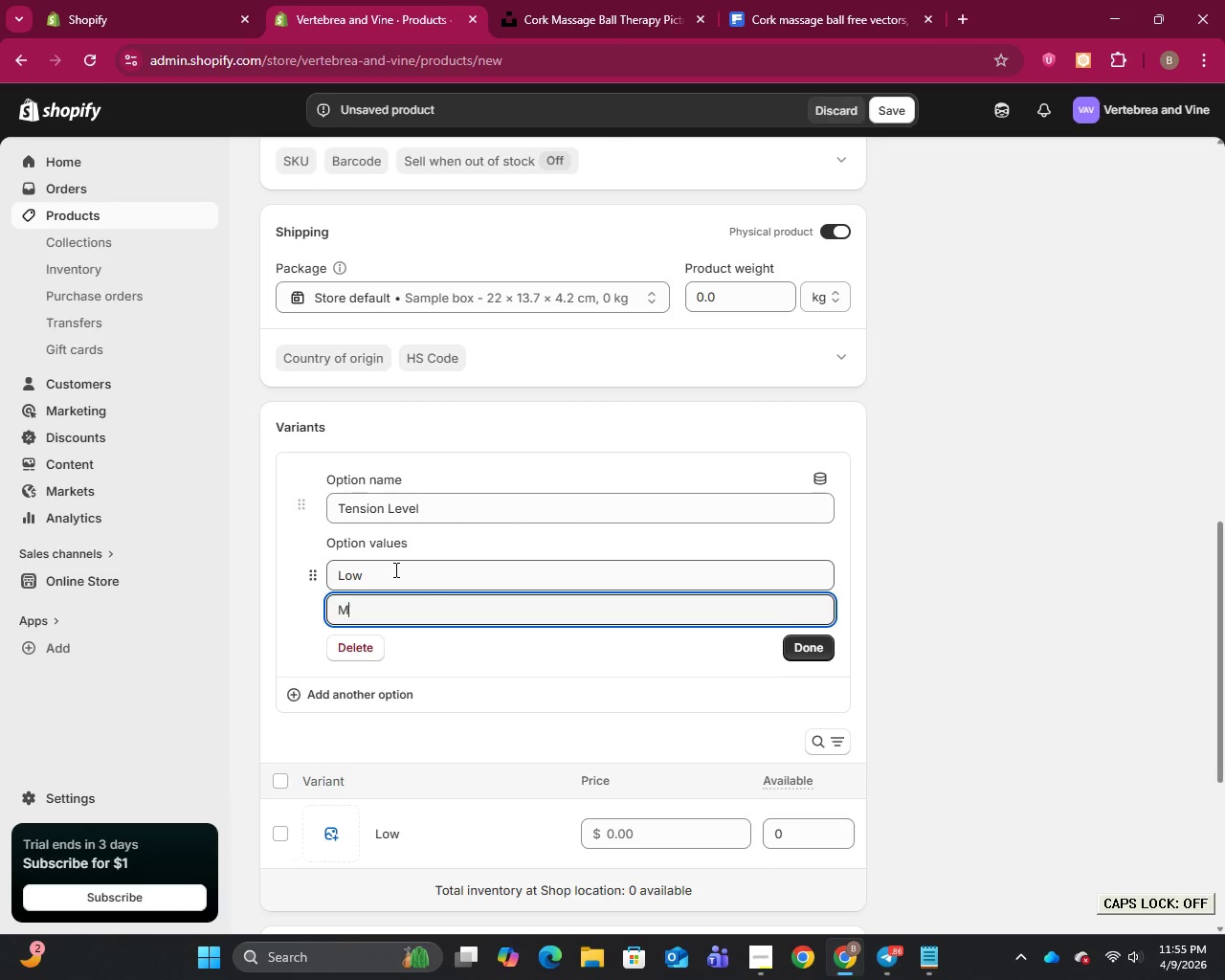 
type(Medium)
 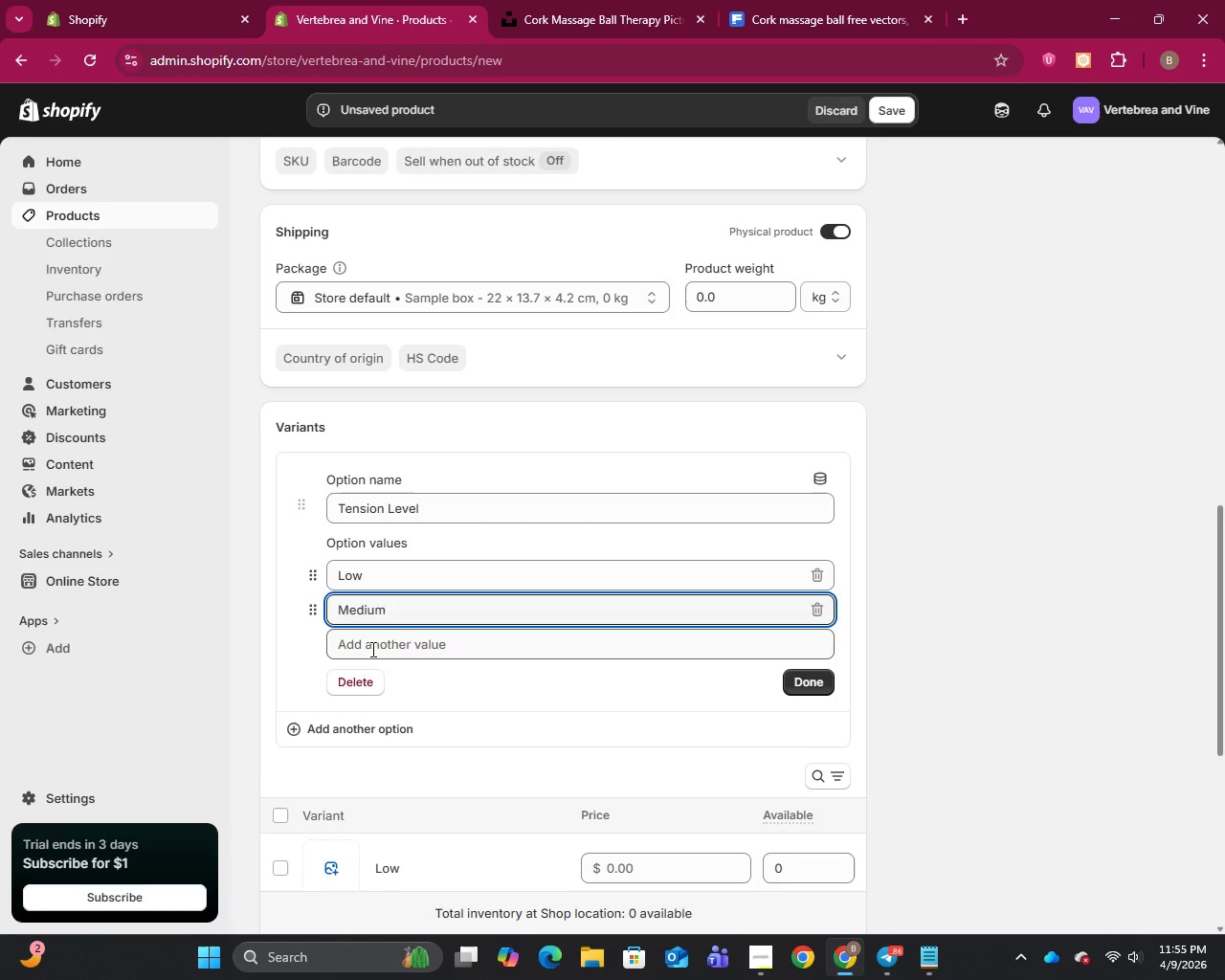 
left_click([371, 649])
 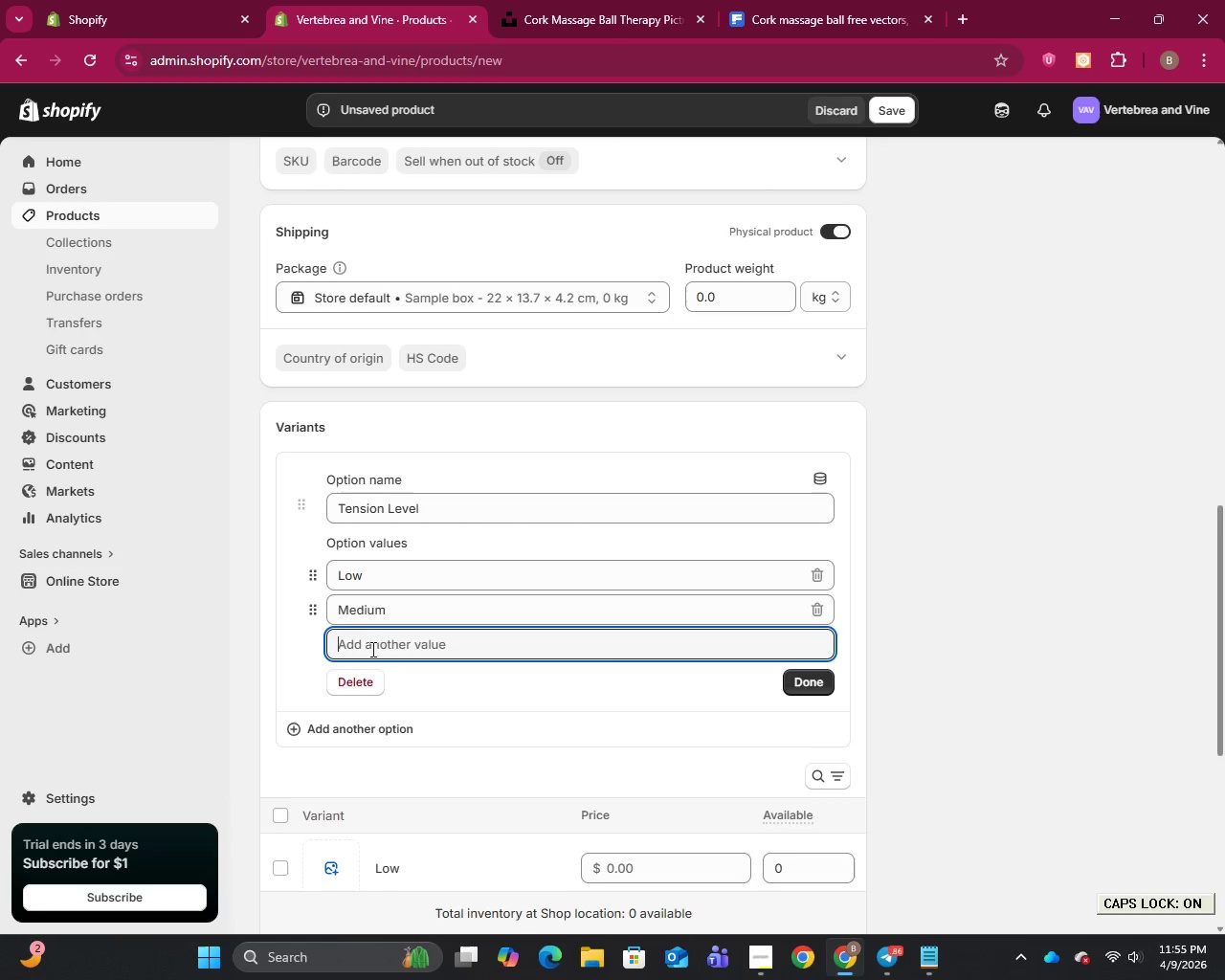 
type(High)
 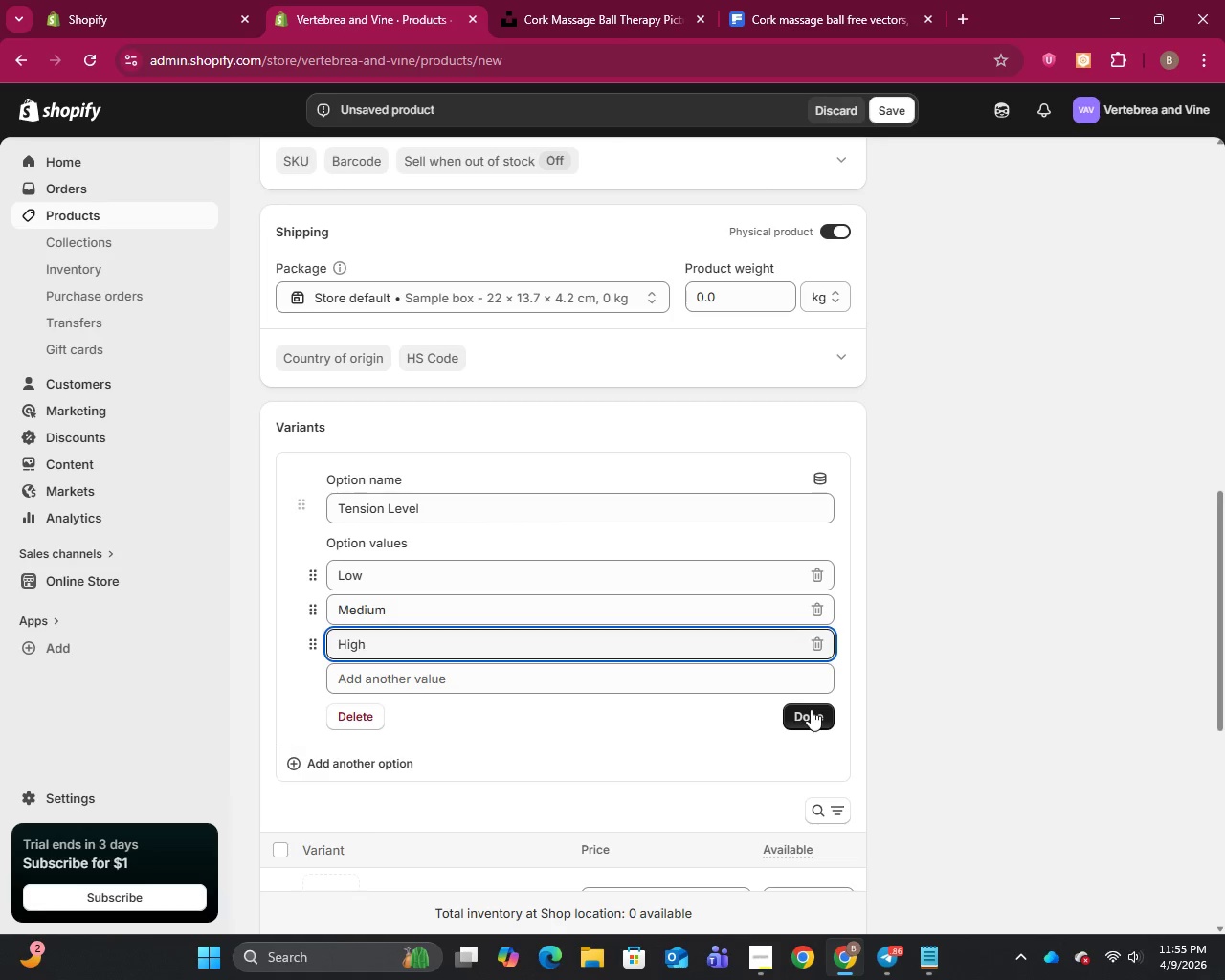 
left_click([811, 709])
 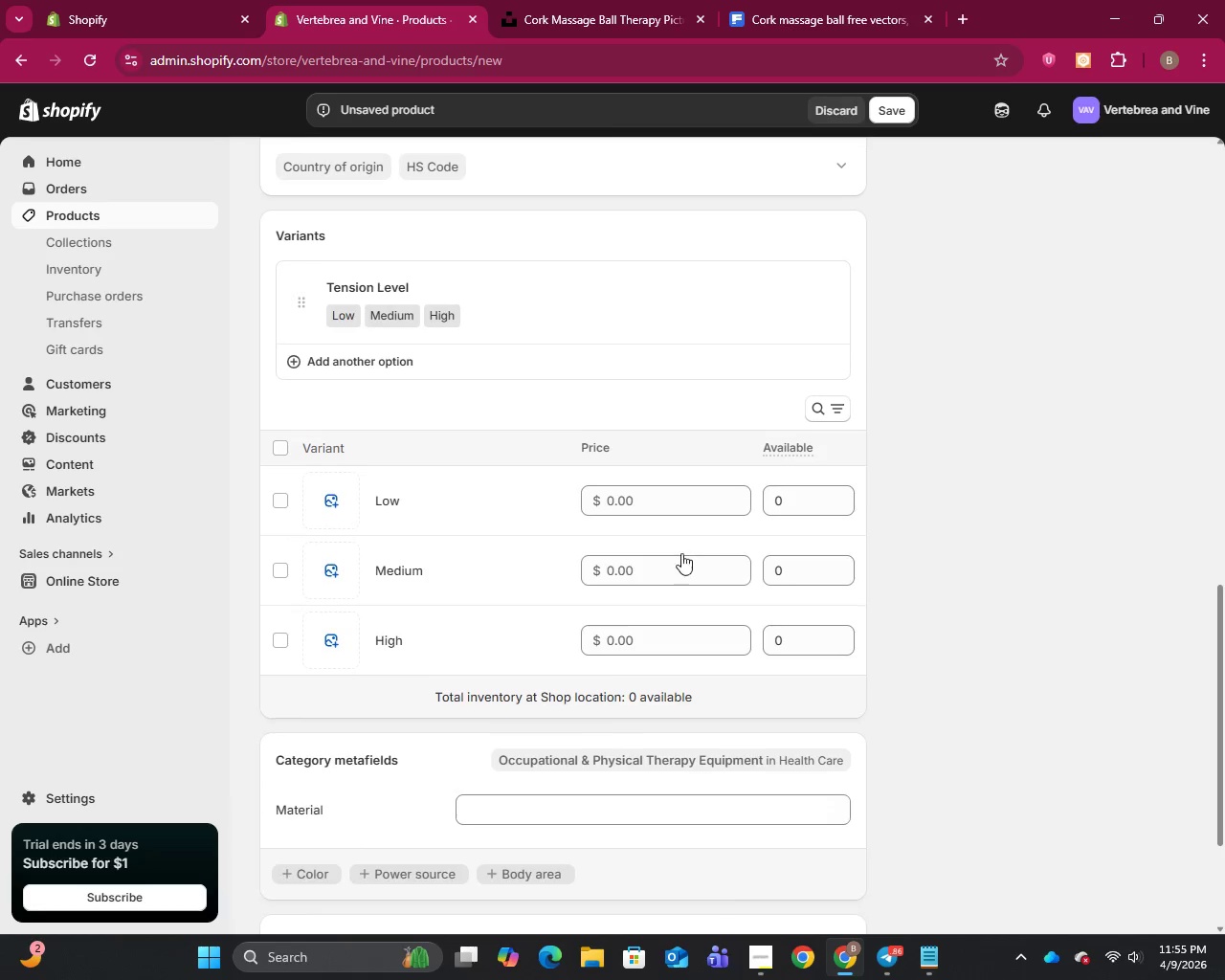 
scroll: coordinate [683, 553], scroll_direction: down, amount: 2.0
 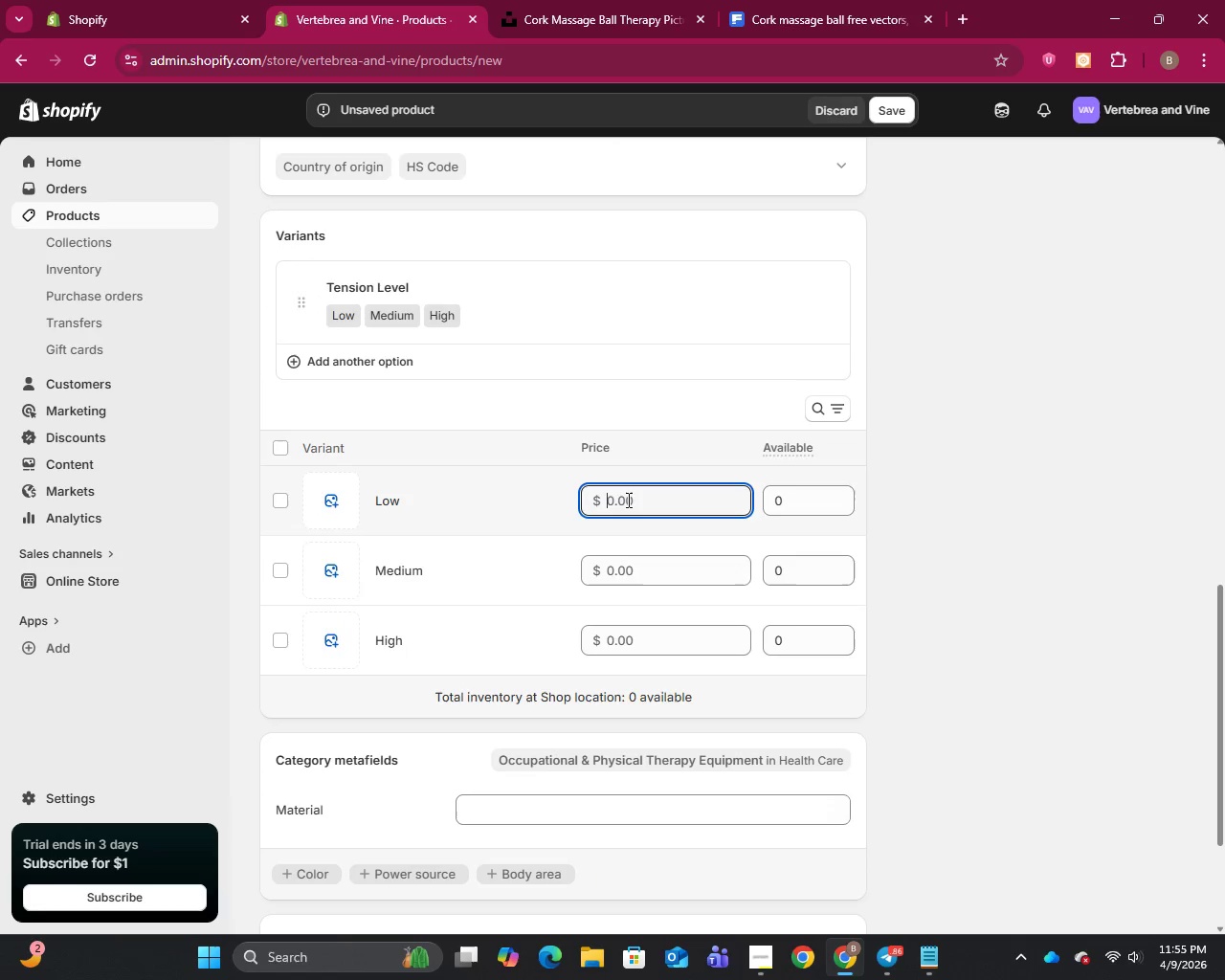 
left_click([627, 500])
 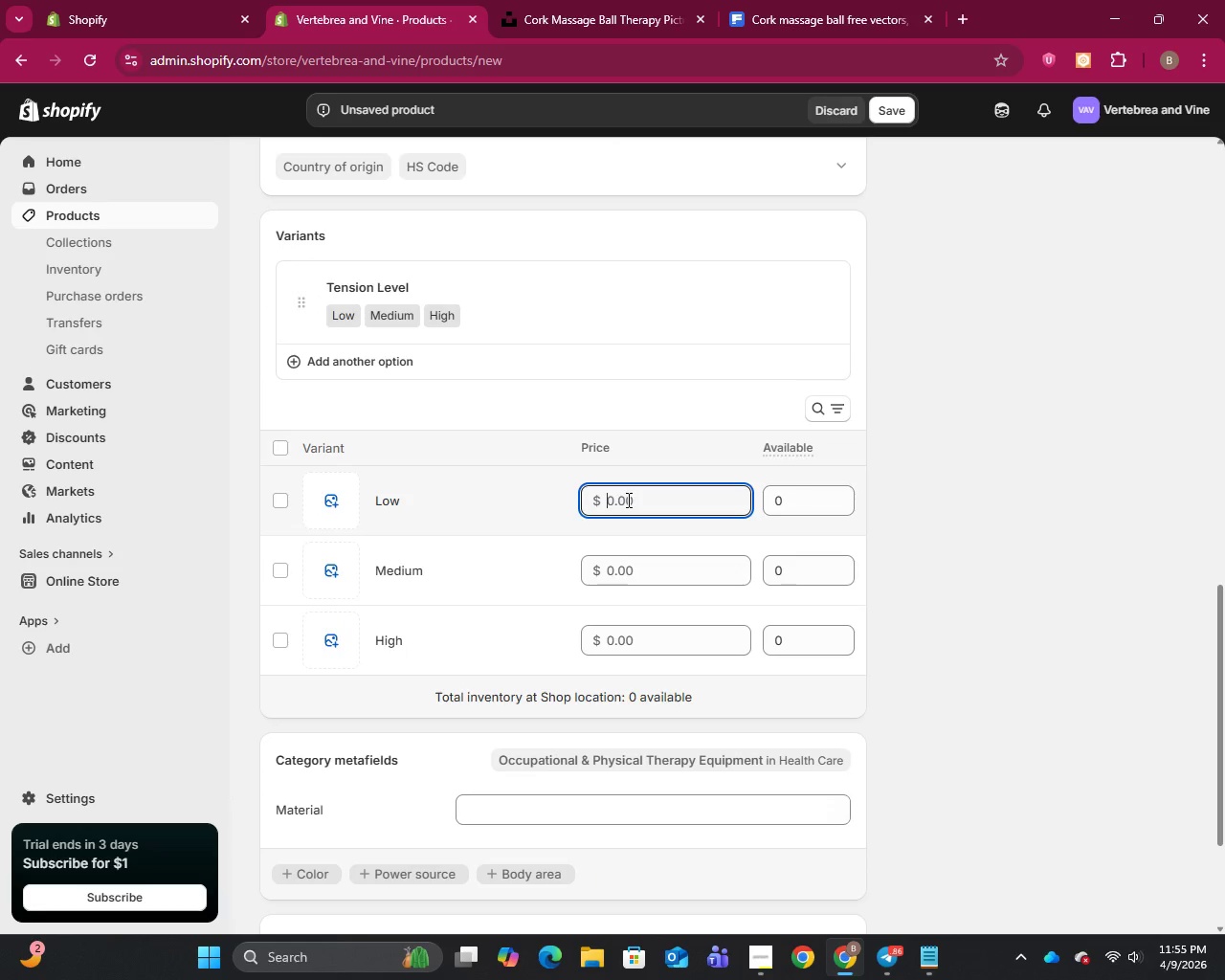 
type(45)
 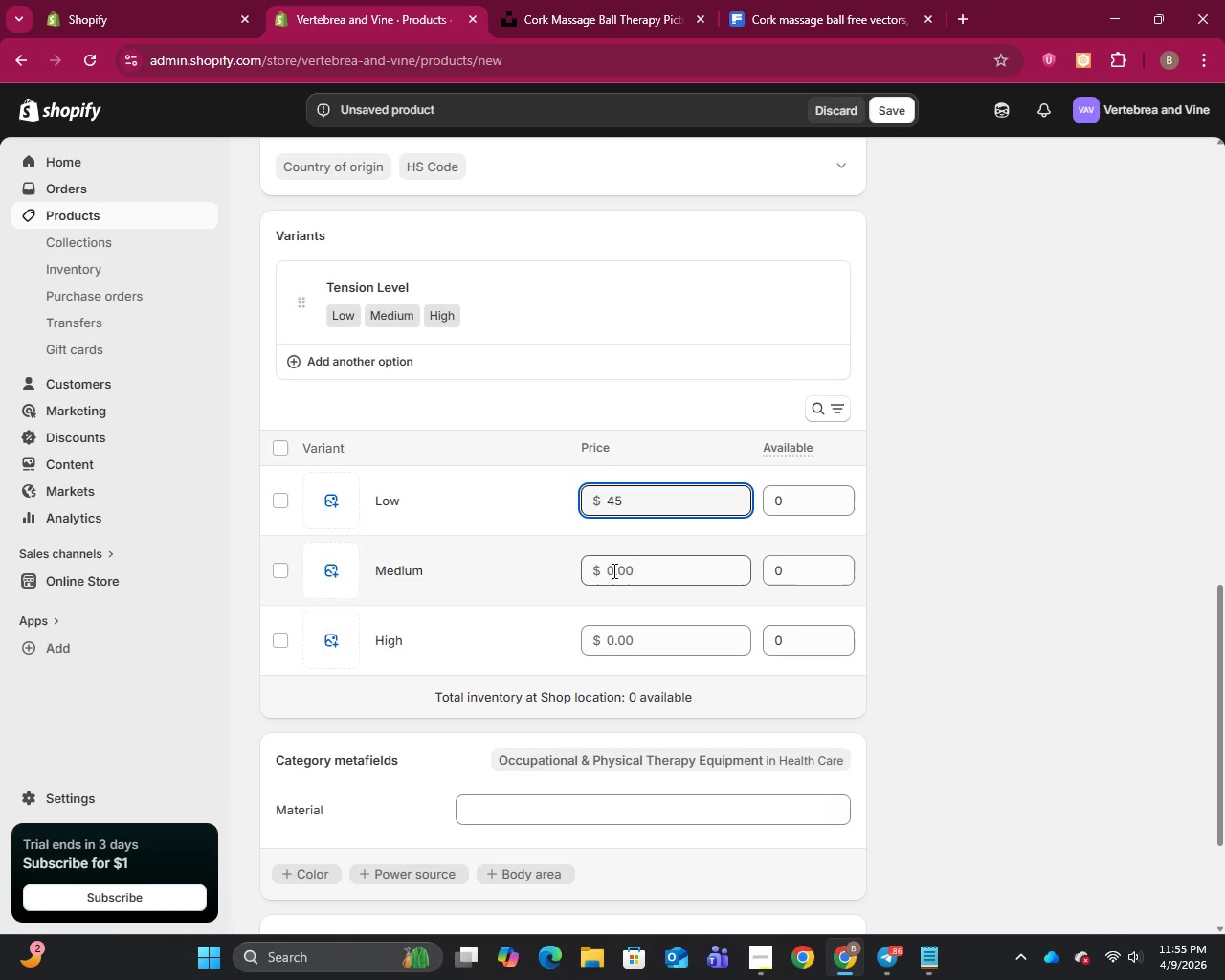 
left_click([612, 570])
 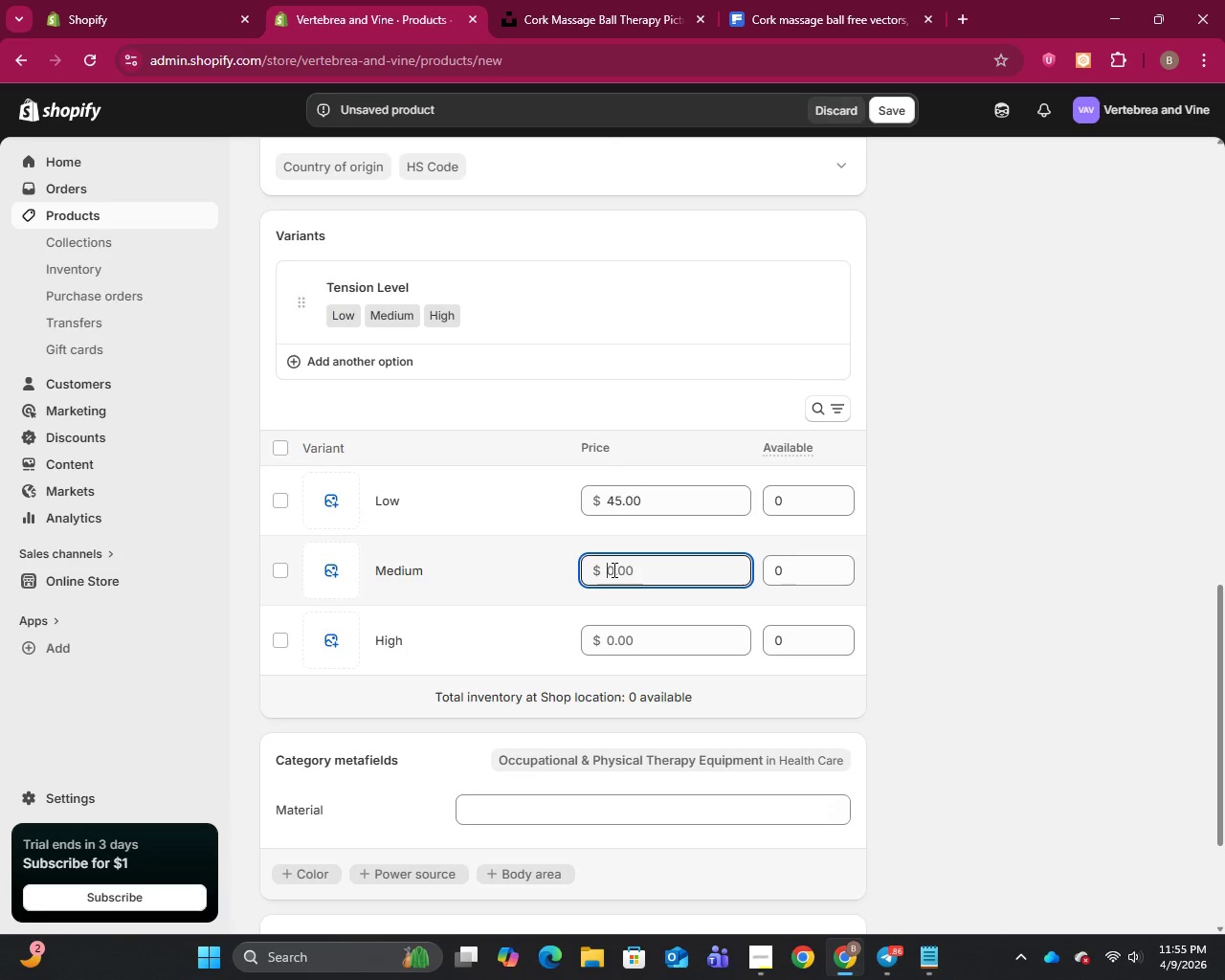 
type(50)
 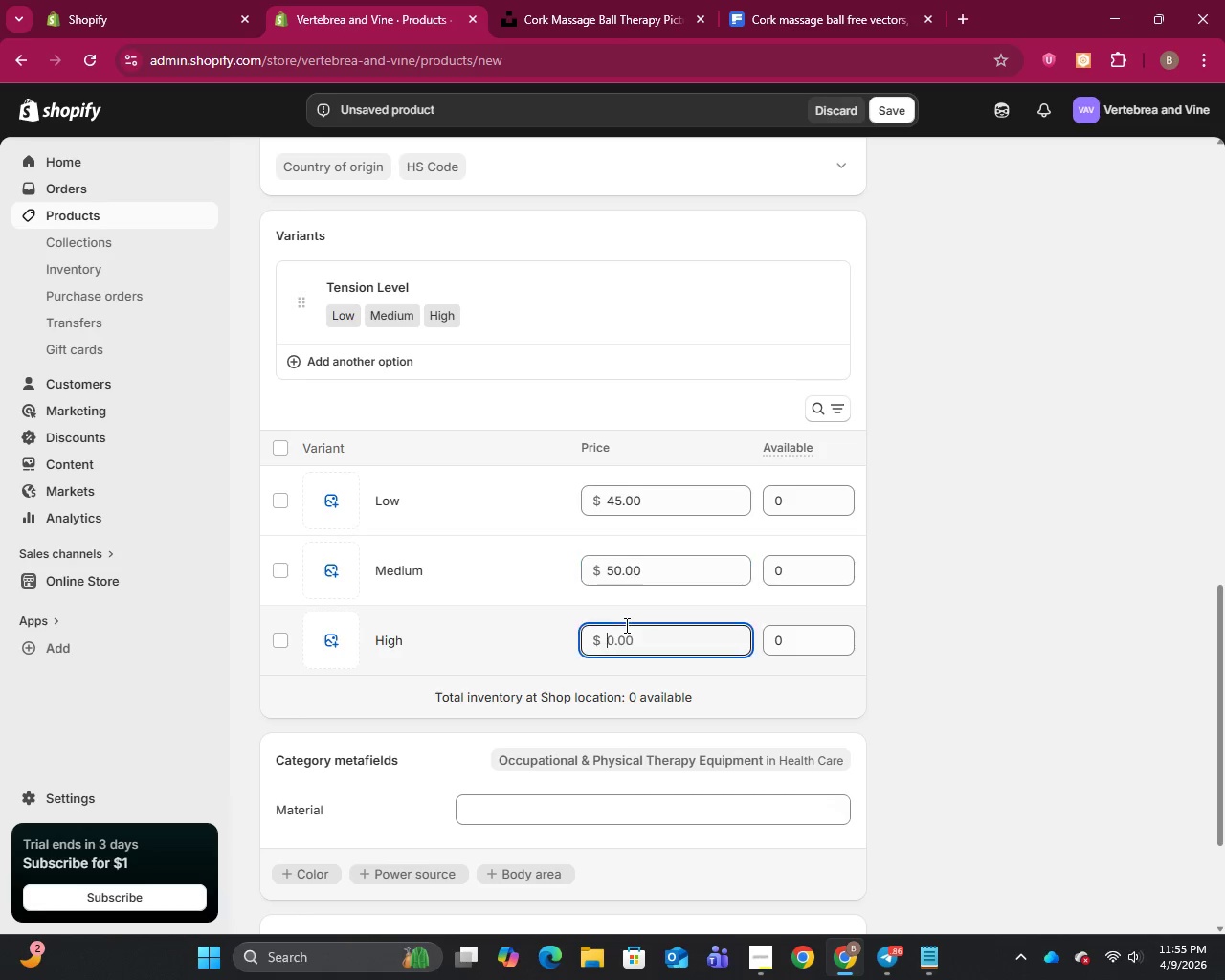 
left_click([625, 625])
 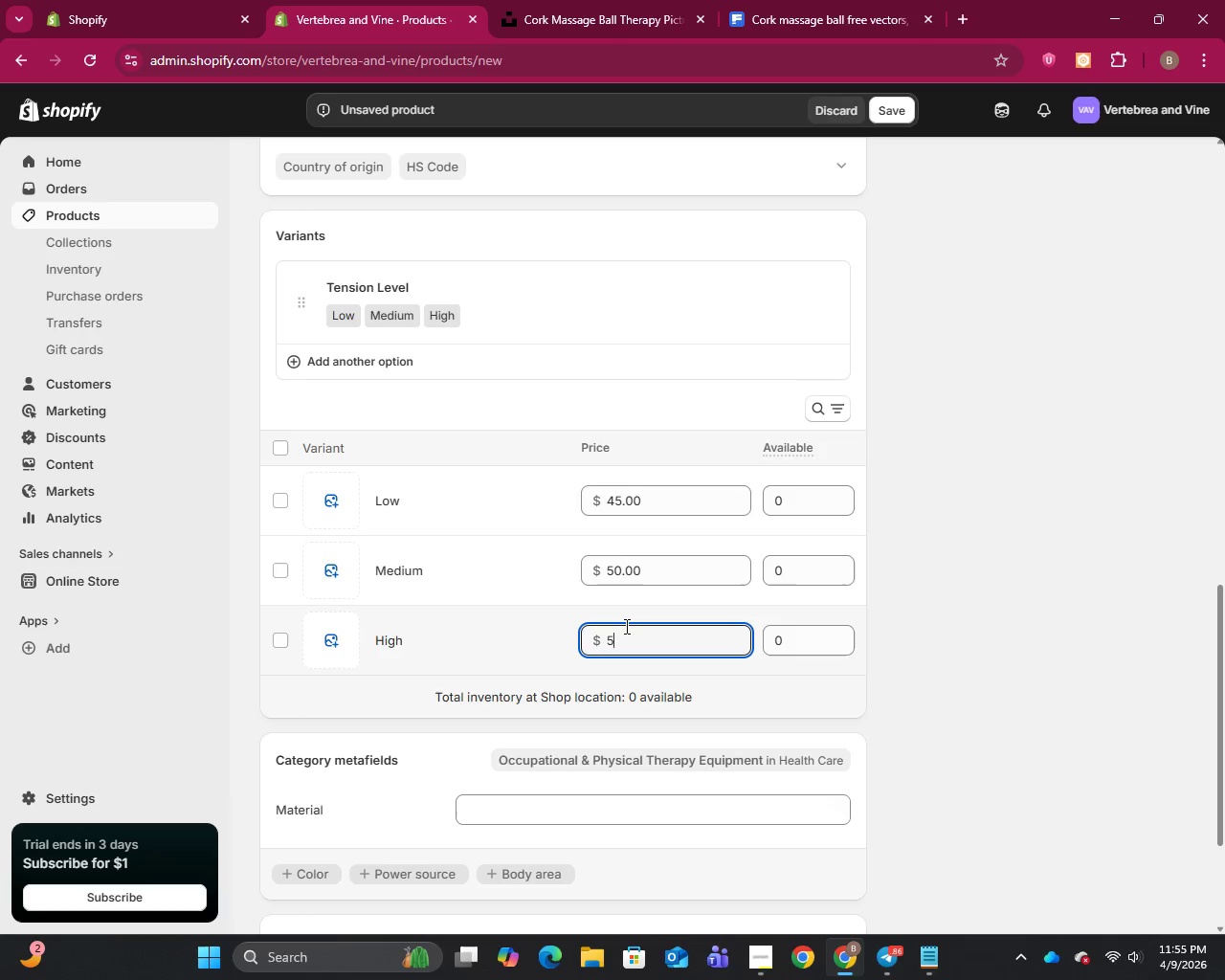 
type(555)
 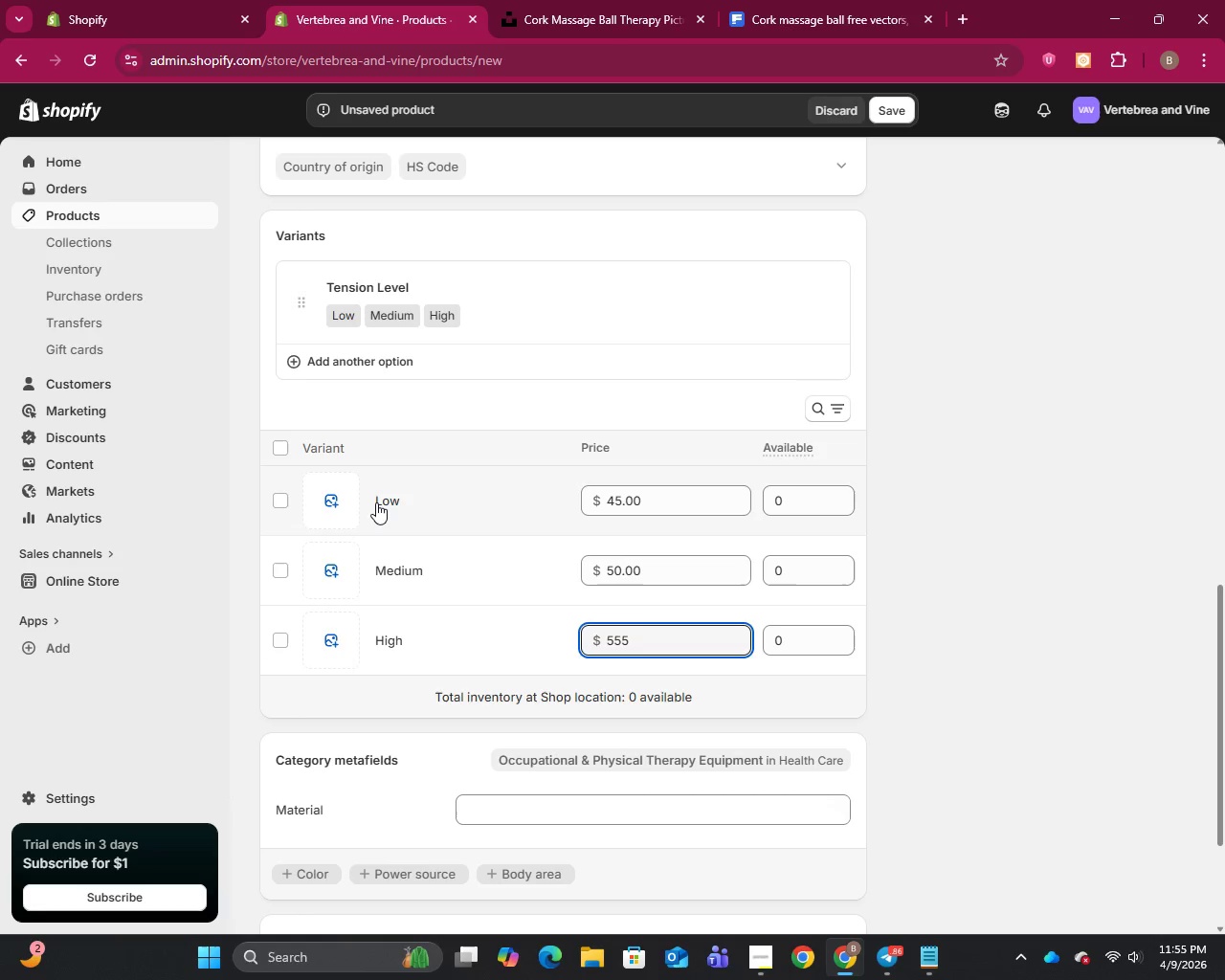 
left_click([376, 502])
 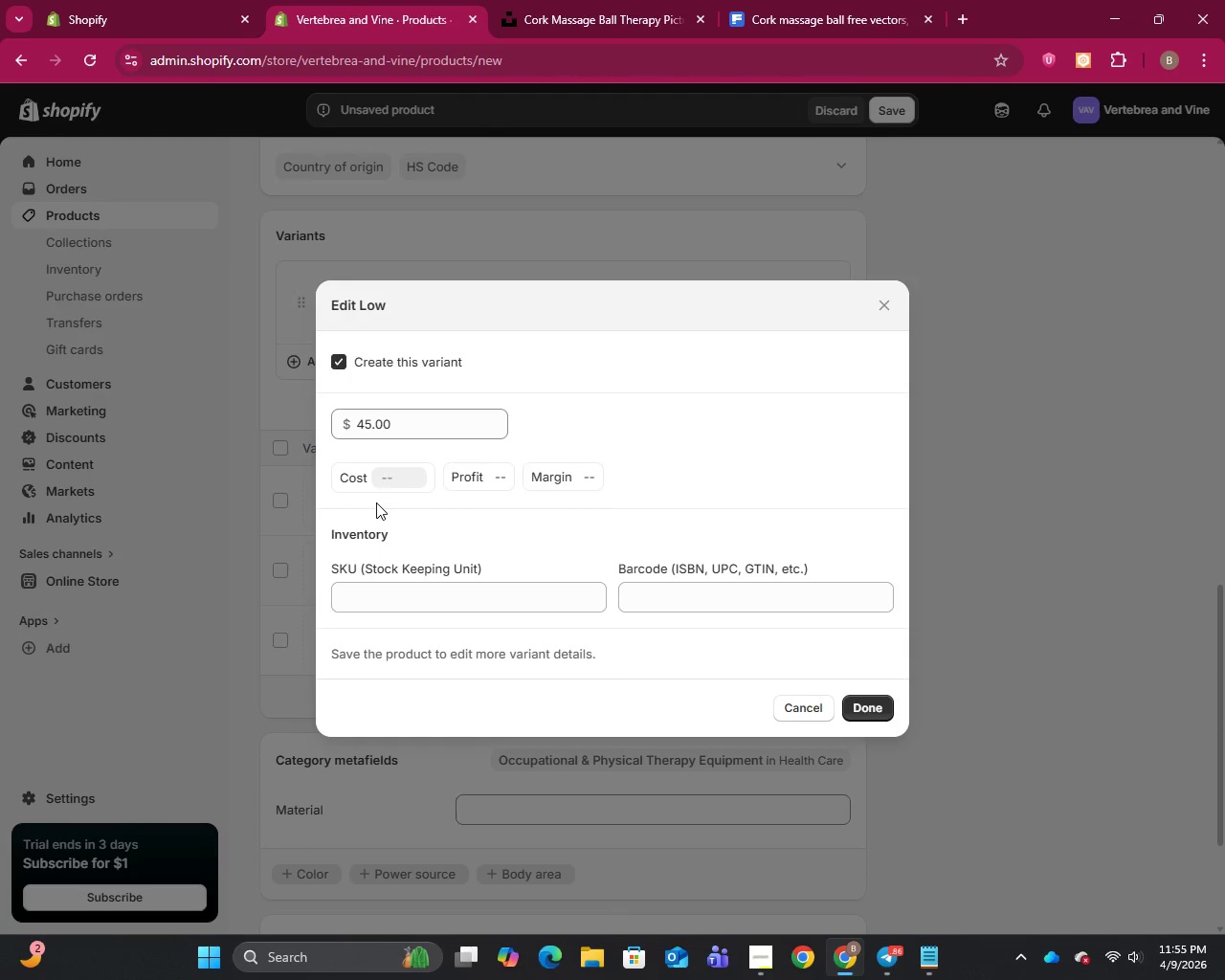 
wait(5.52)
 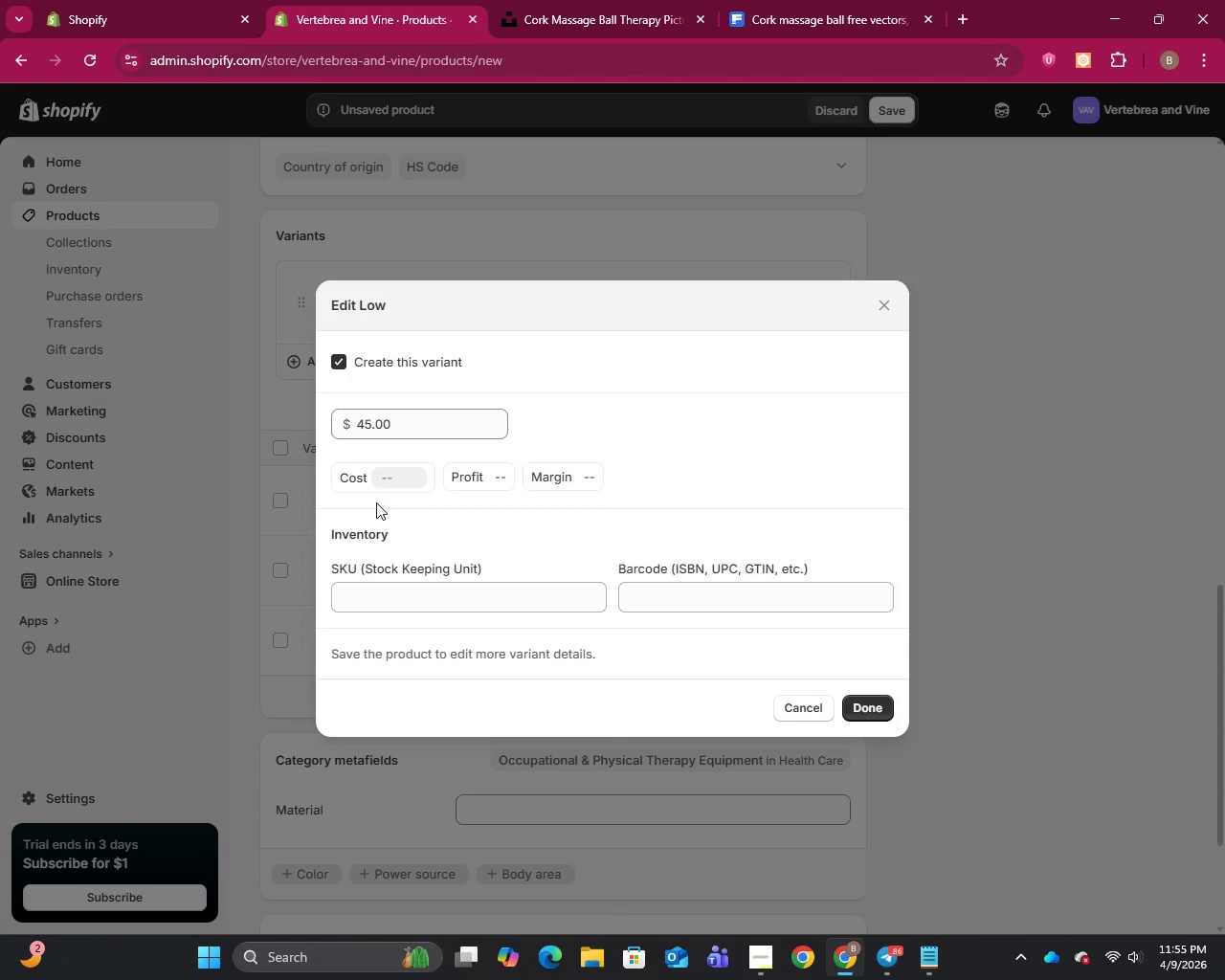 
key(CapsLock)
 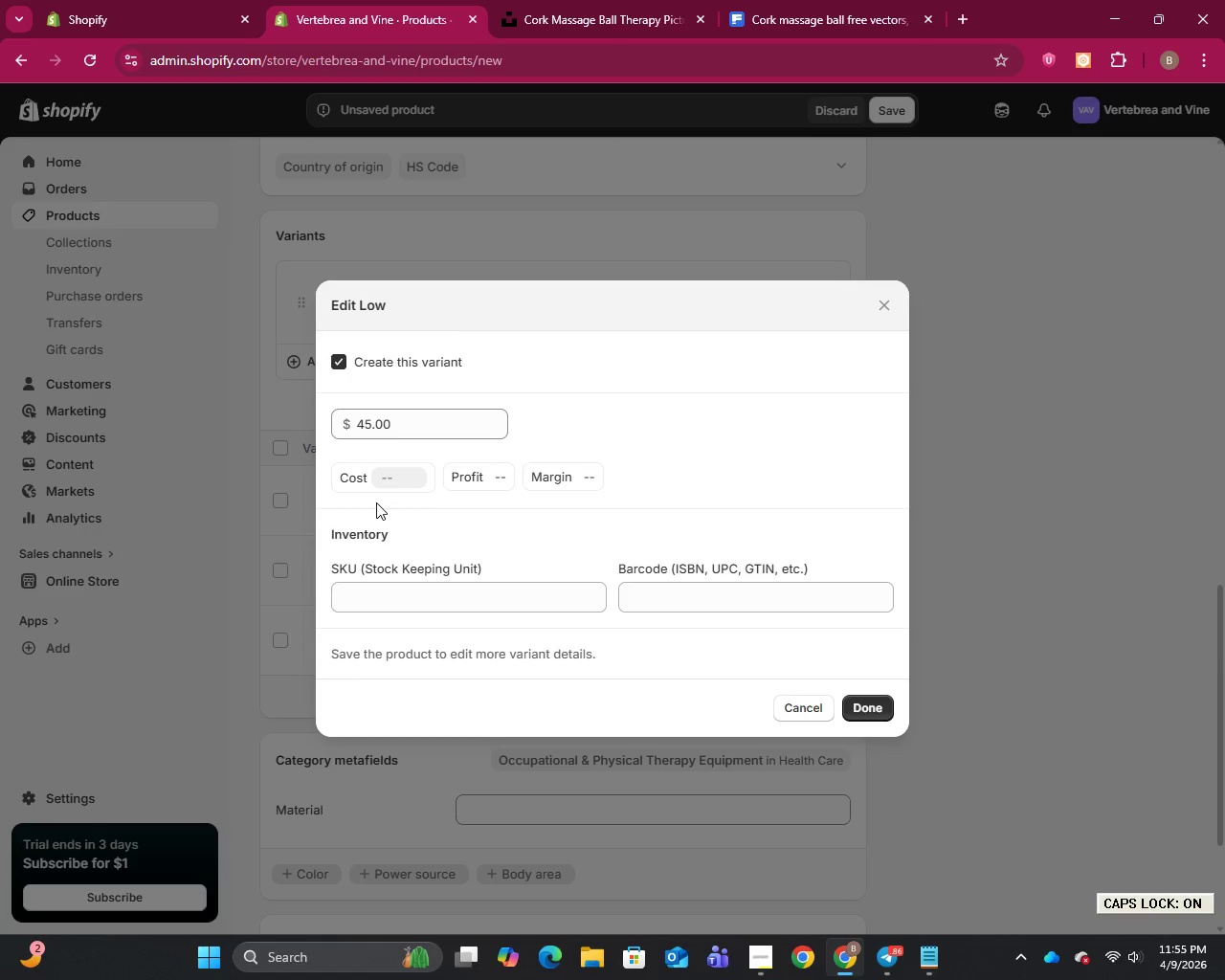 
key(N)
 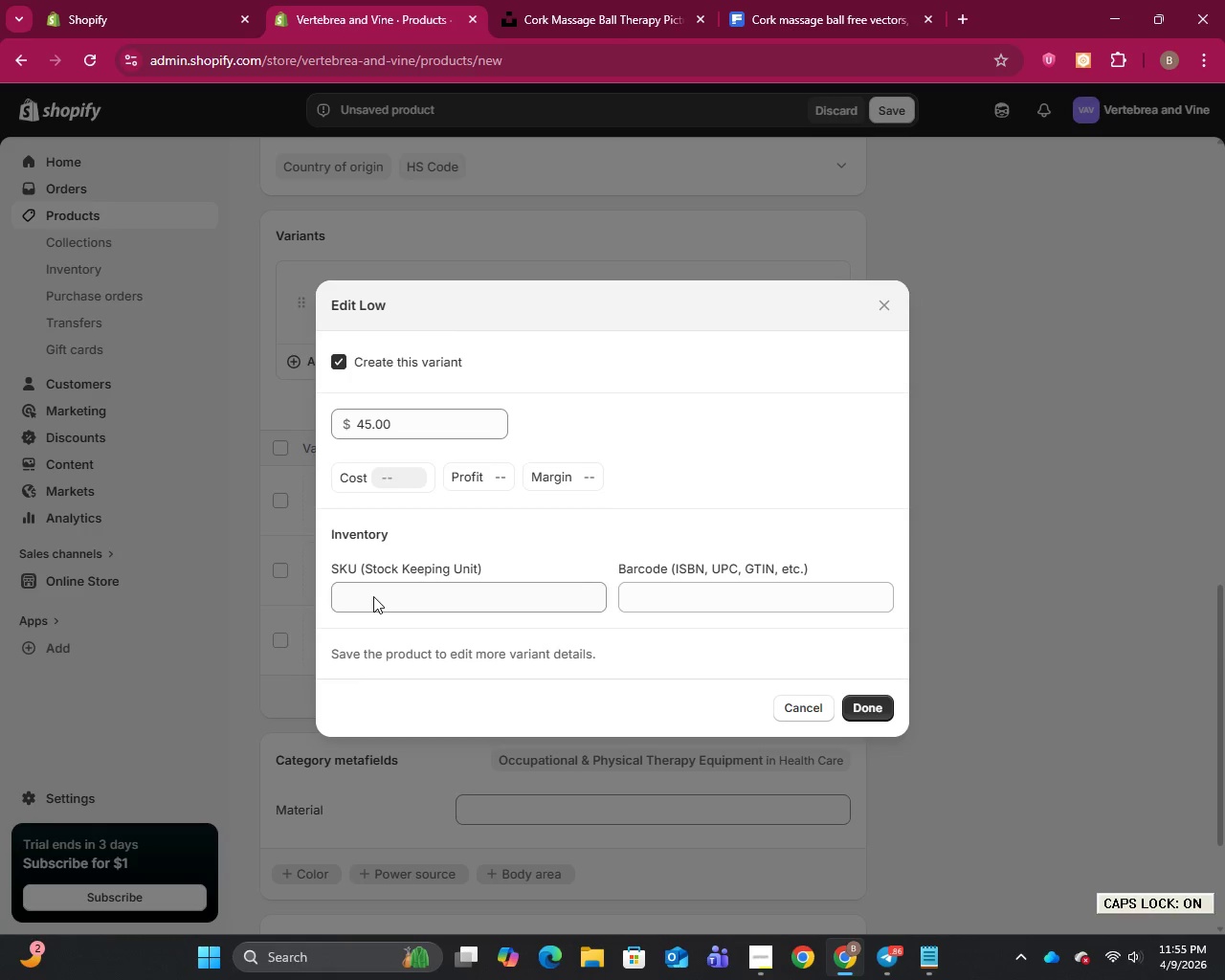 
left_click([373, 596])
 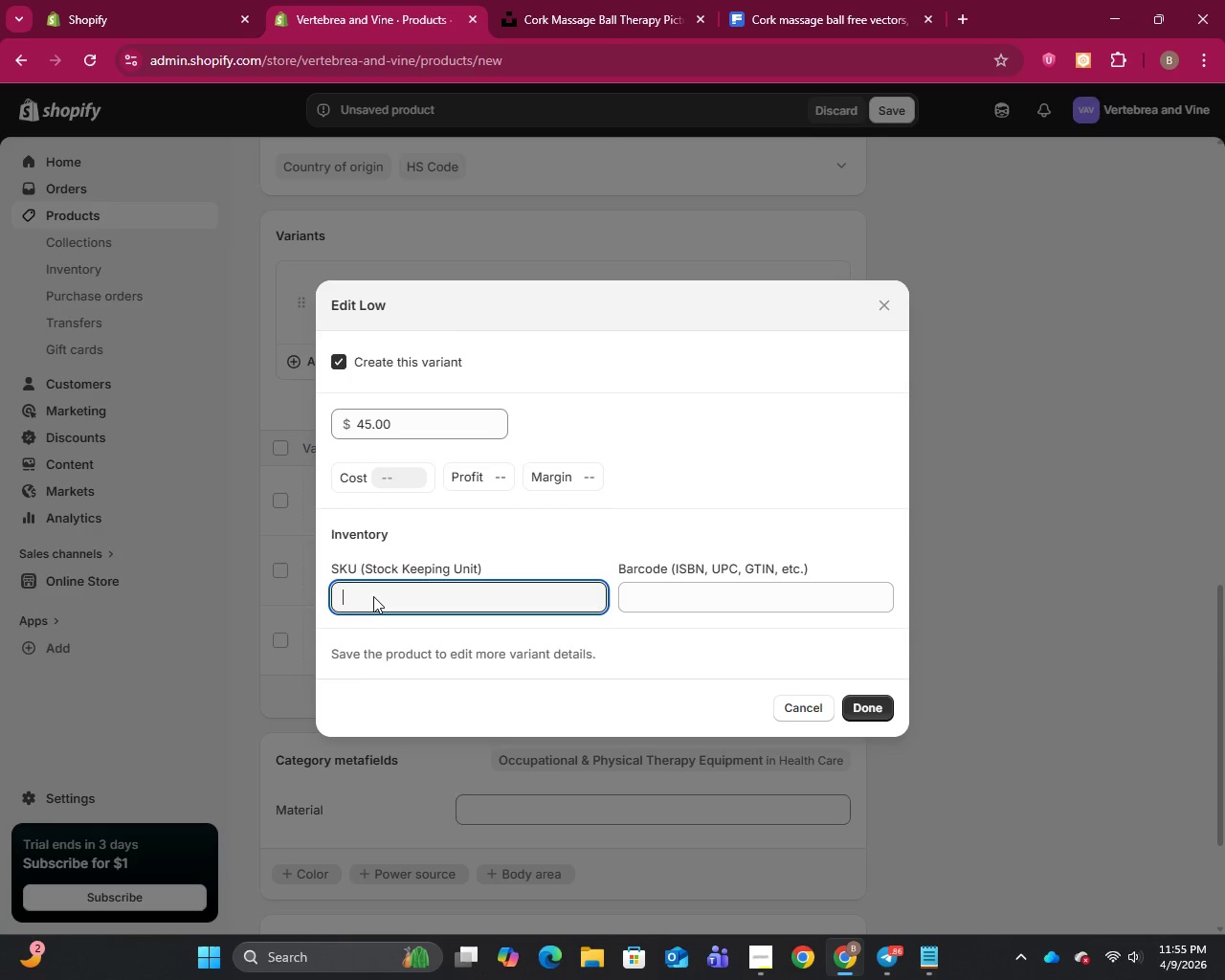 
type(NECK-EASE-LOW)
 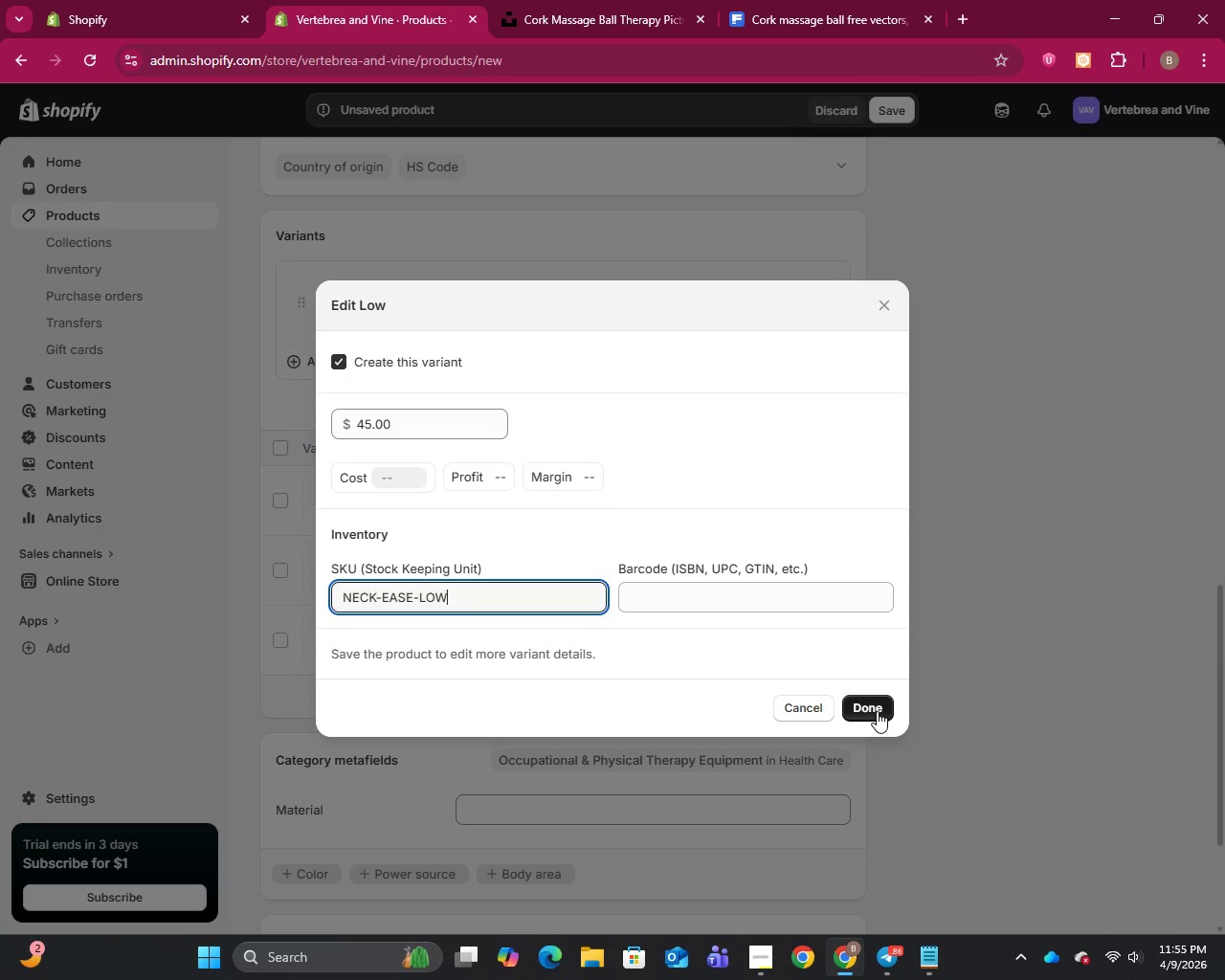 
left_click([877, 711])
 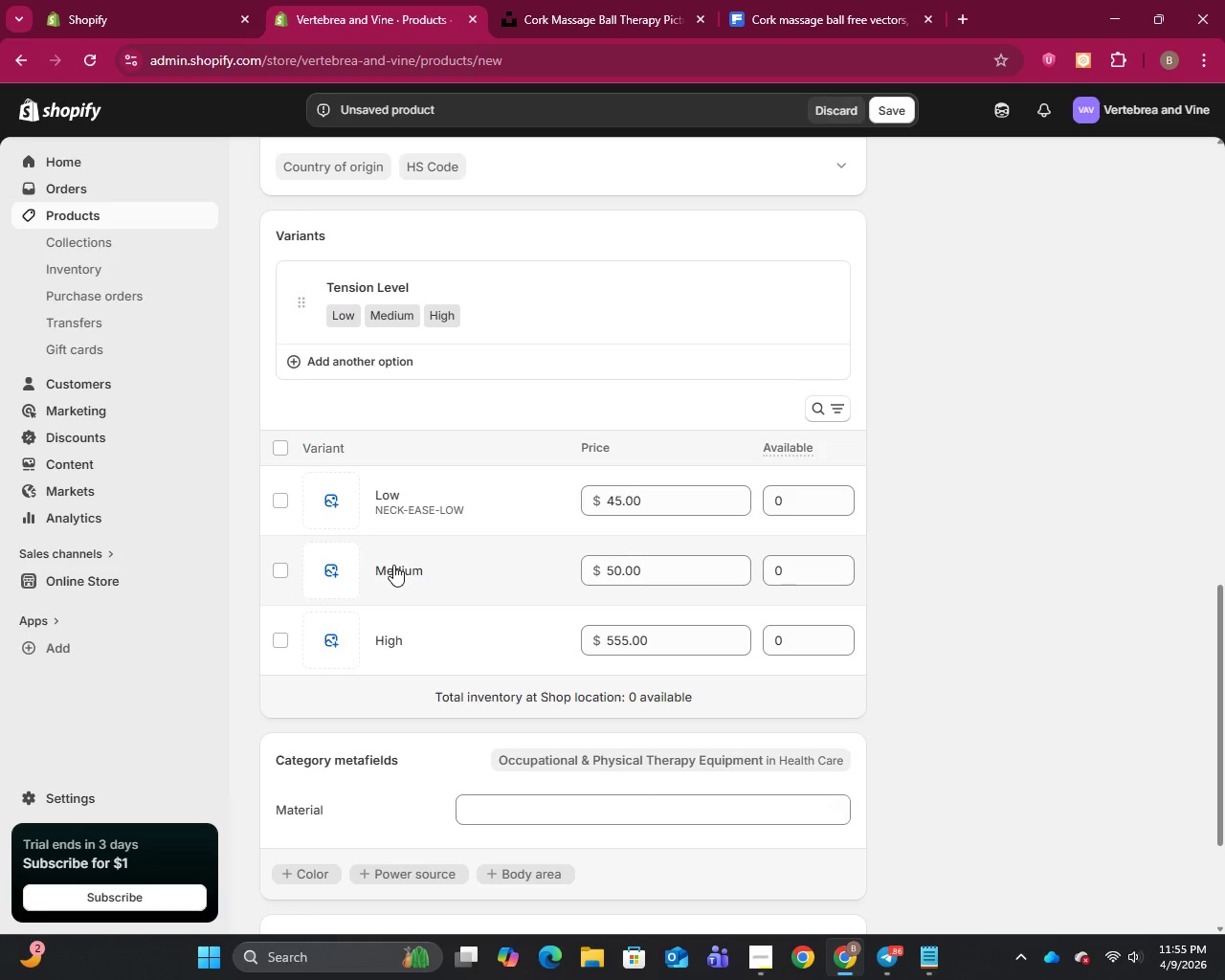 
left_click([393, 565])
 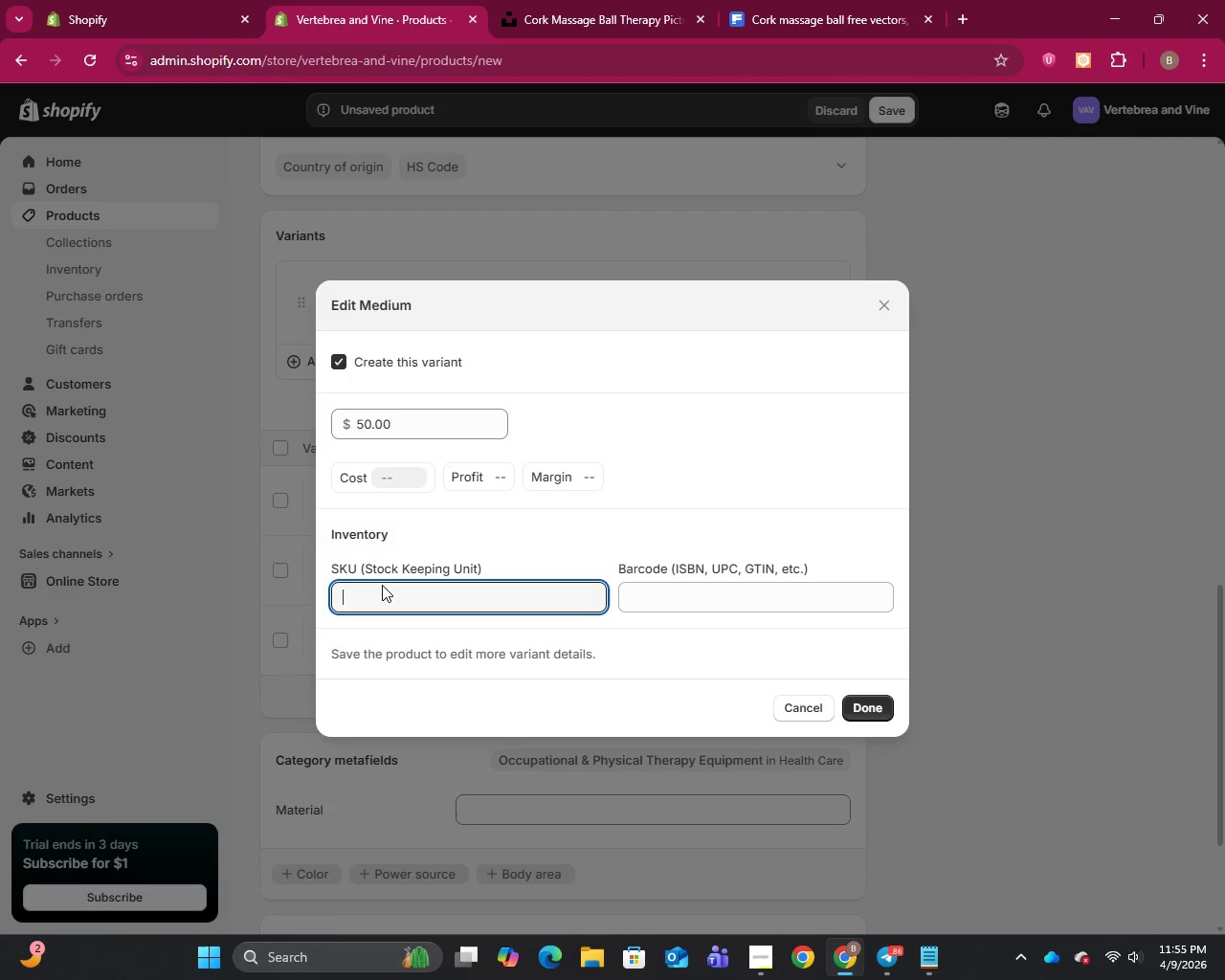 
left_click([382, 585])
 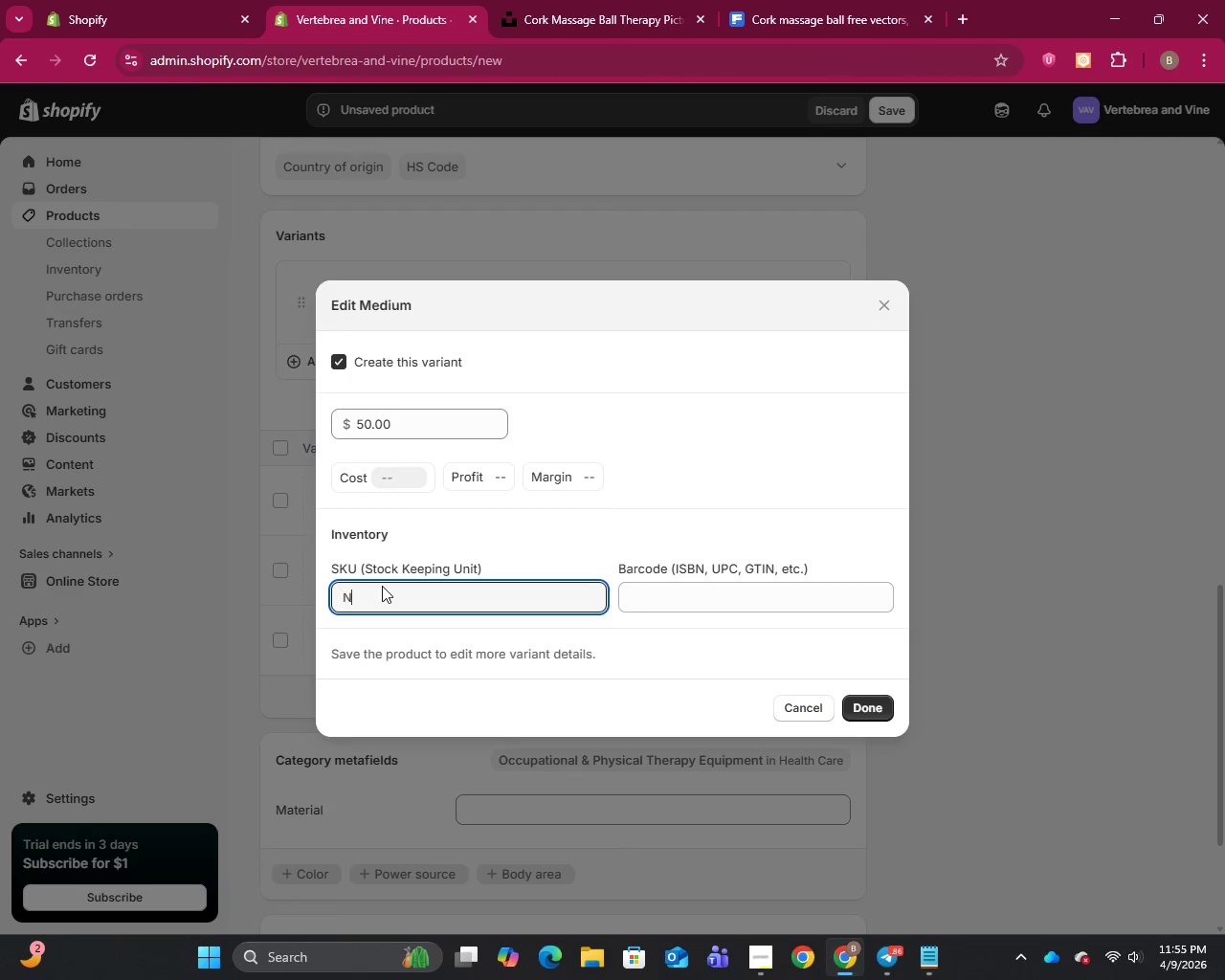 
type(NECK-EASE-MED)
 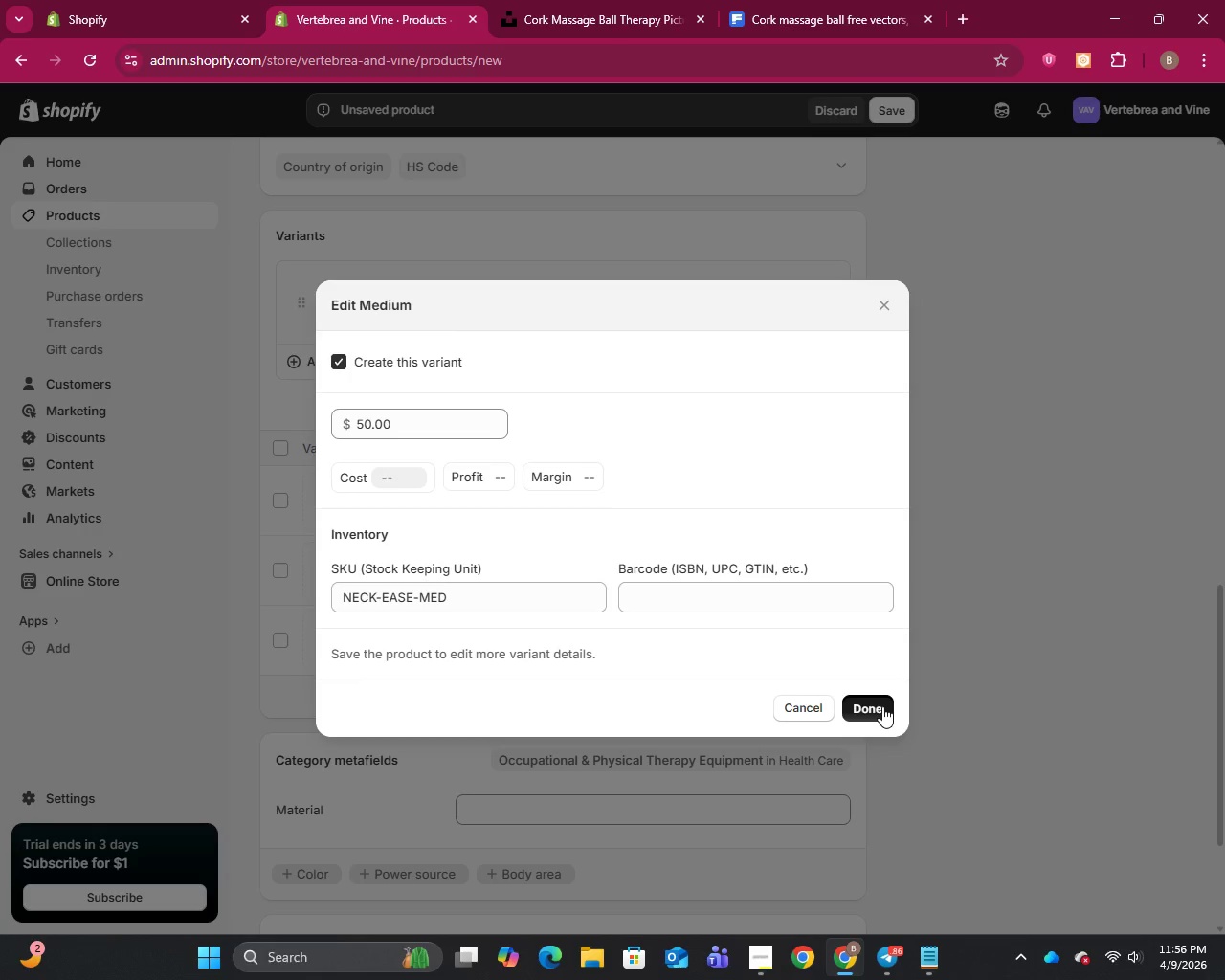 
left_click([882, 706])
 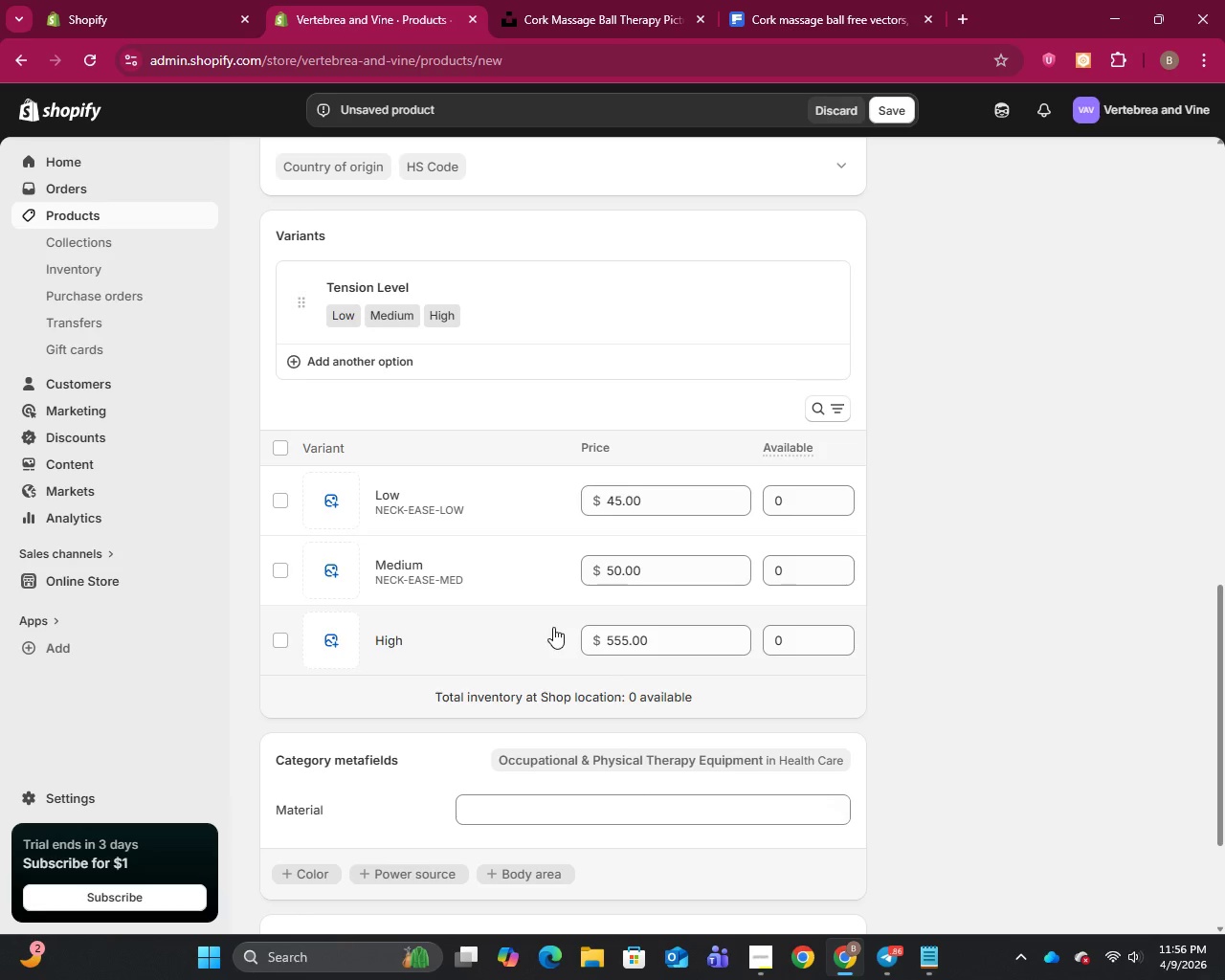 
mouse_move([376, 614])
 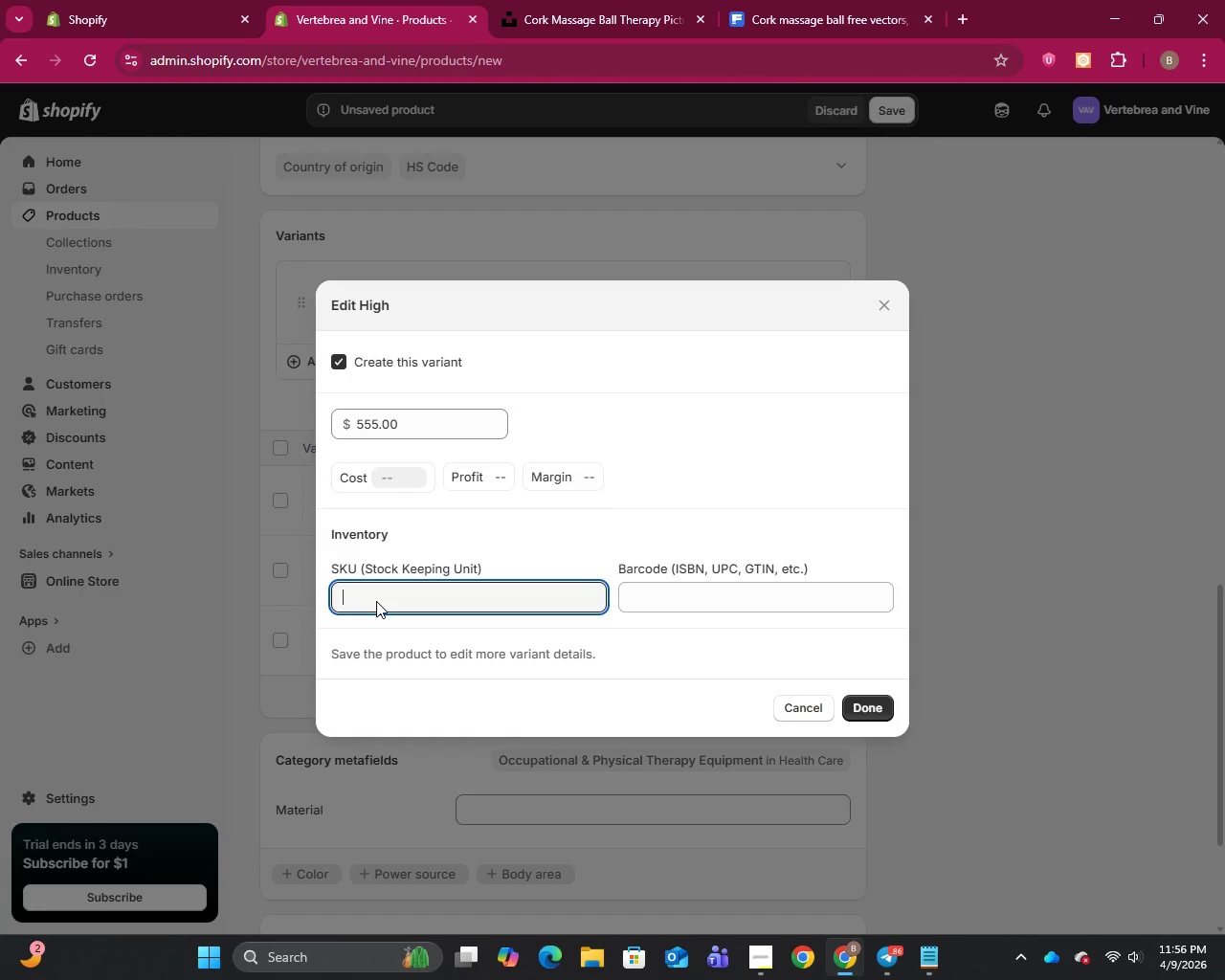 
left_click([376, 601])
 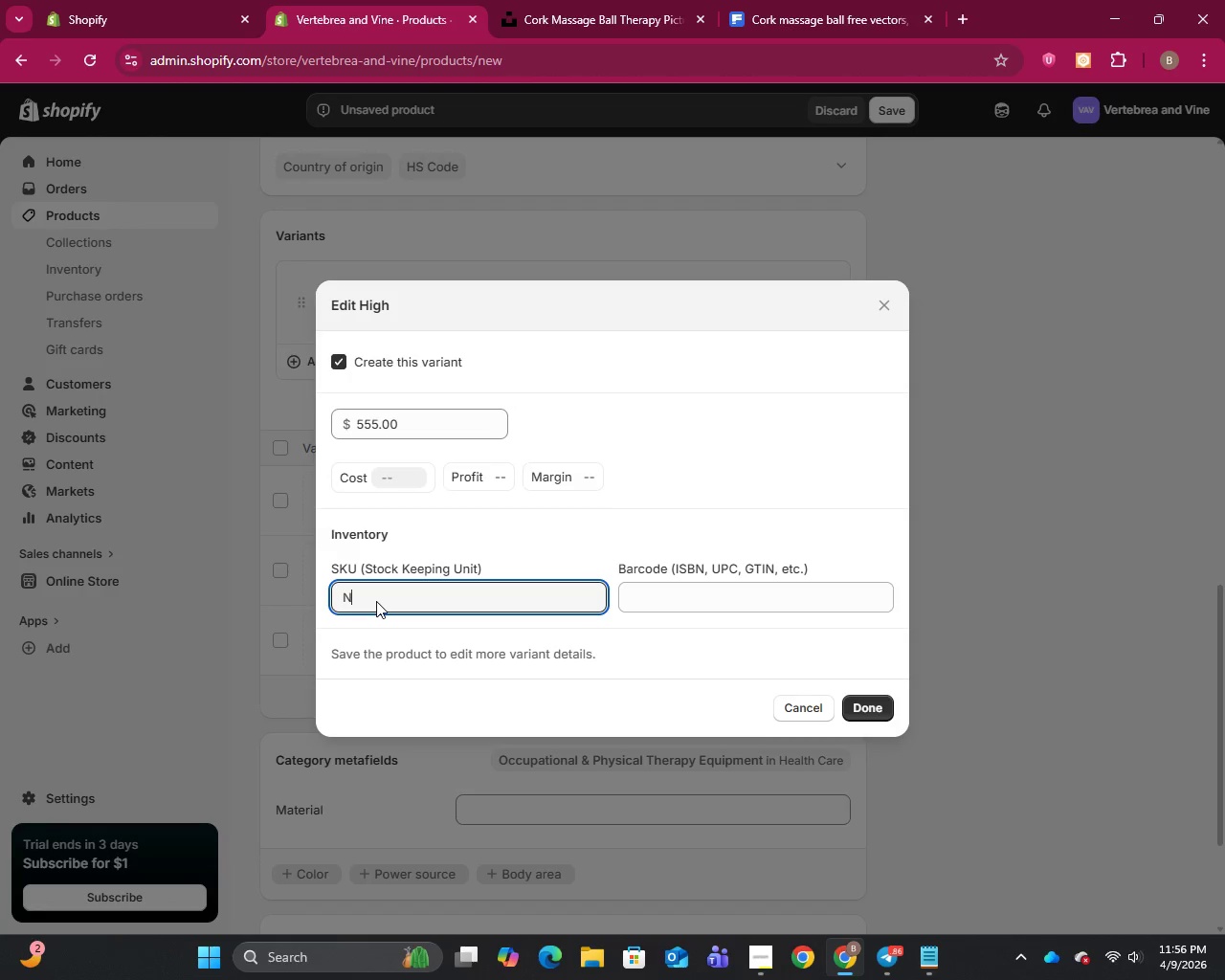 
type(NECK-EASE-HIGH)
 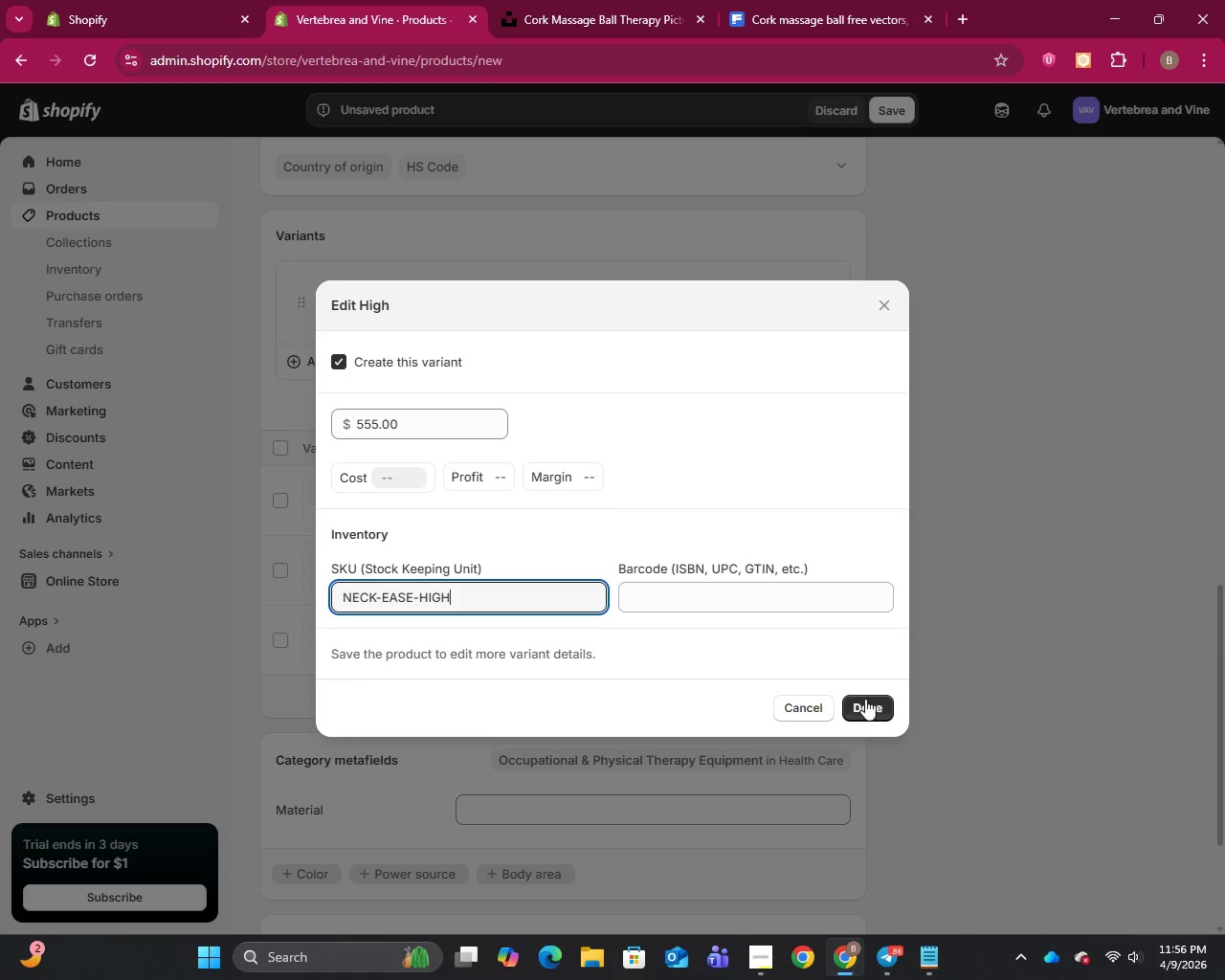 
left_click([861, 706])
 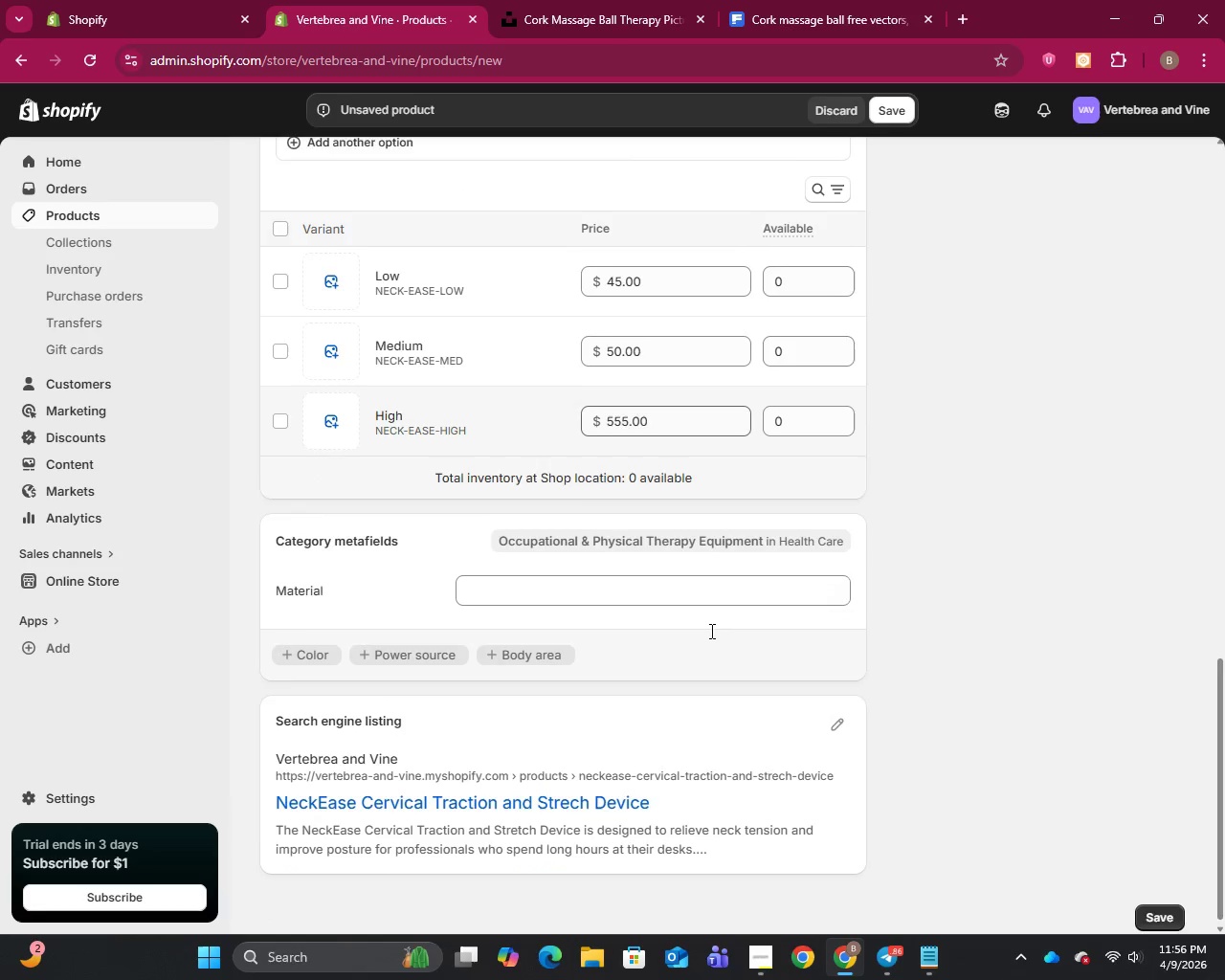 
scroll: coordinate [709, 630], scroll_direction: down, amount: 5.0
 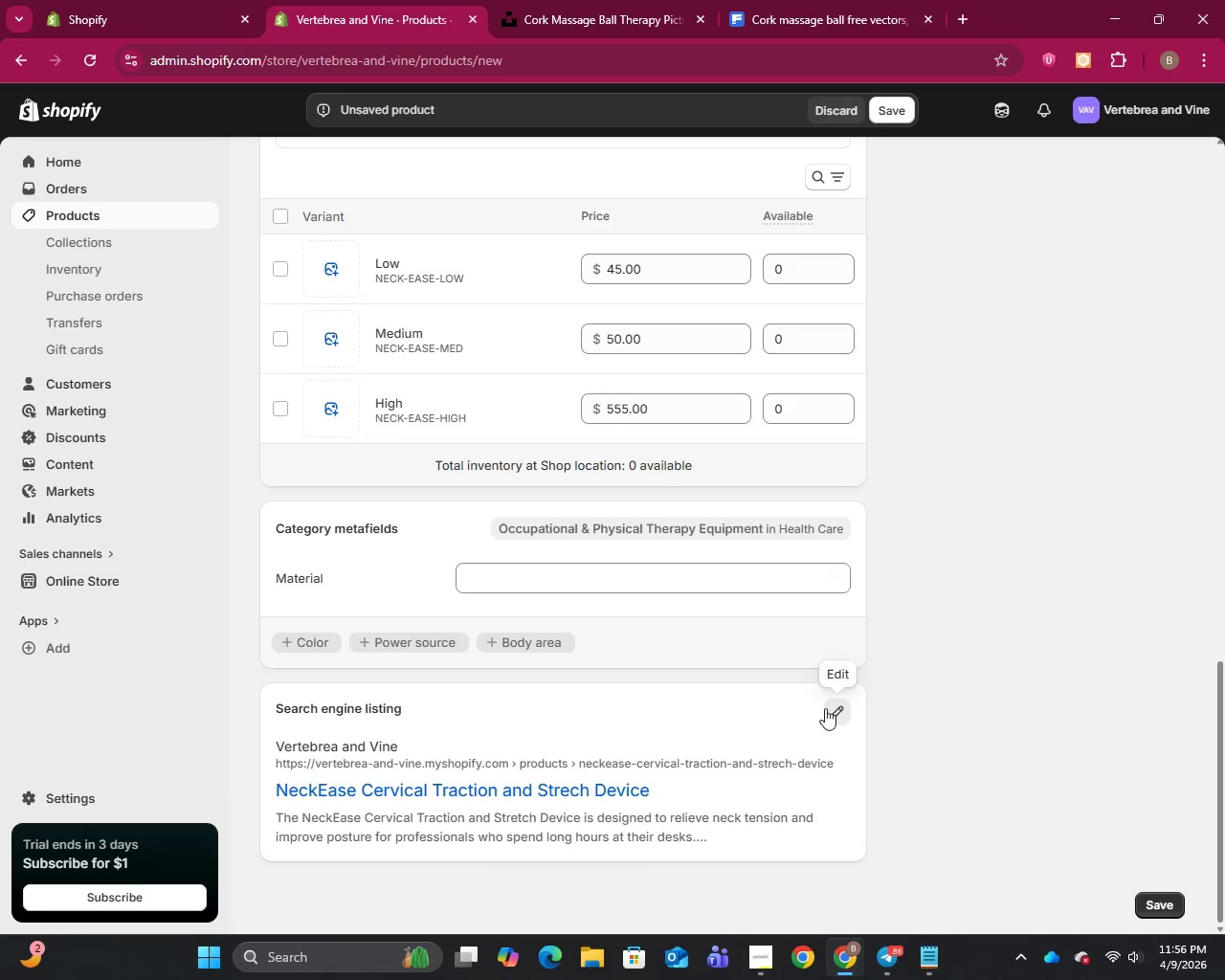 
left_click([835, 715])
 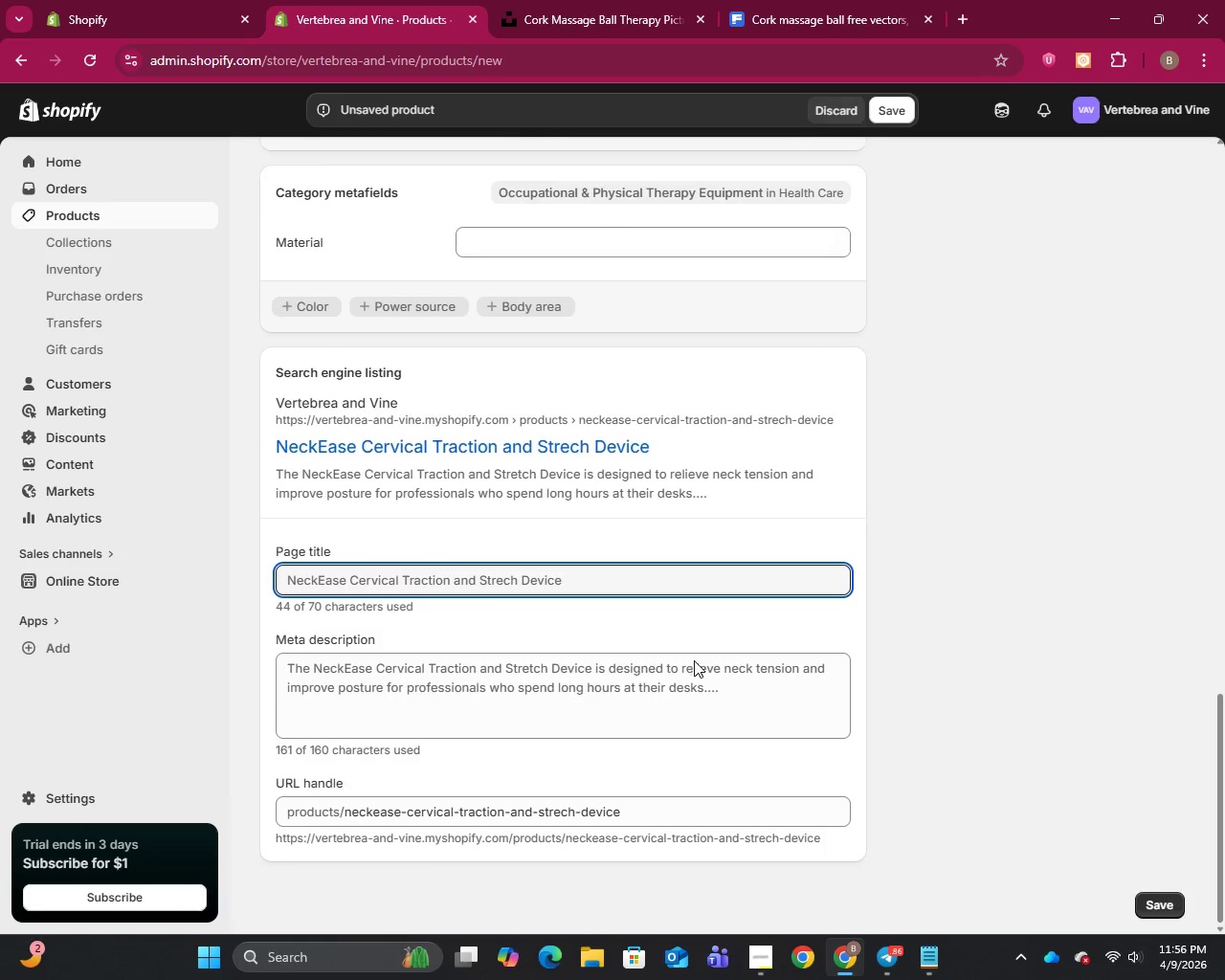 
scroll: coordinate [694, 660], scroll_direction: down, amount: 4.0
 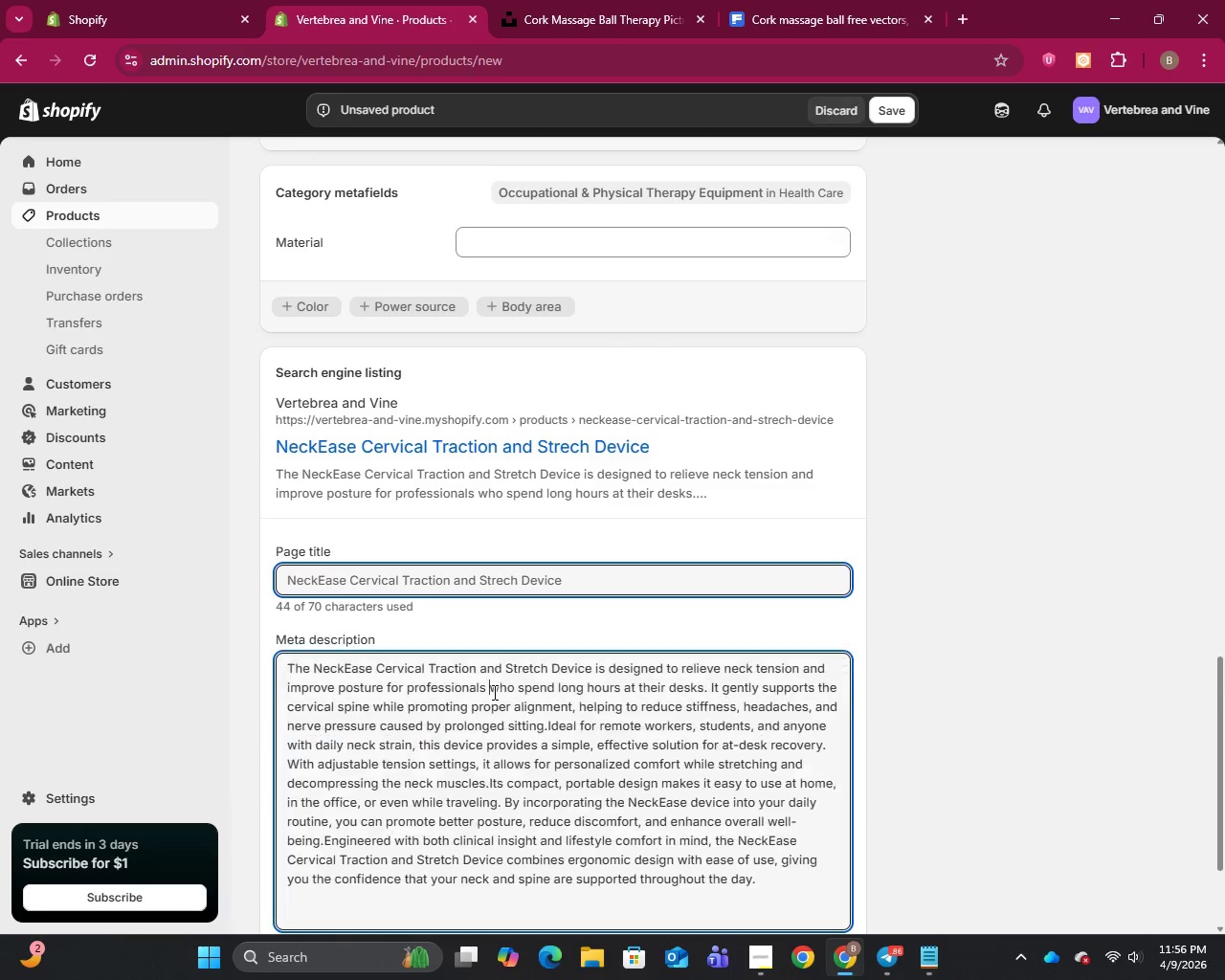 
left_click([493, 692])
 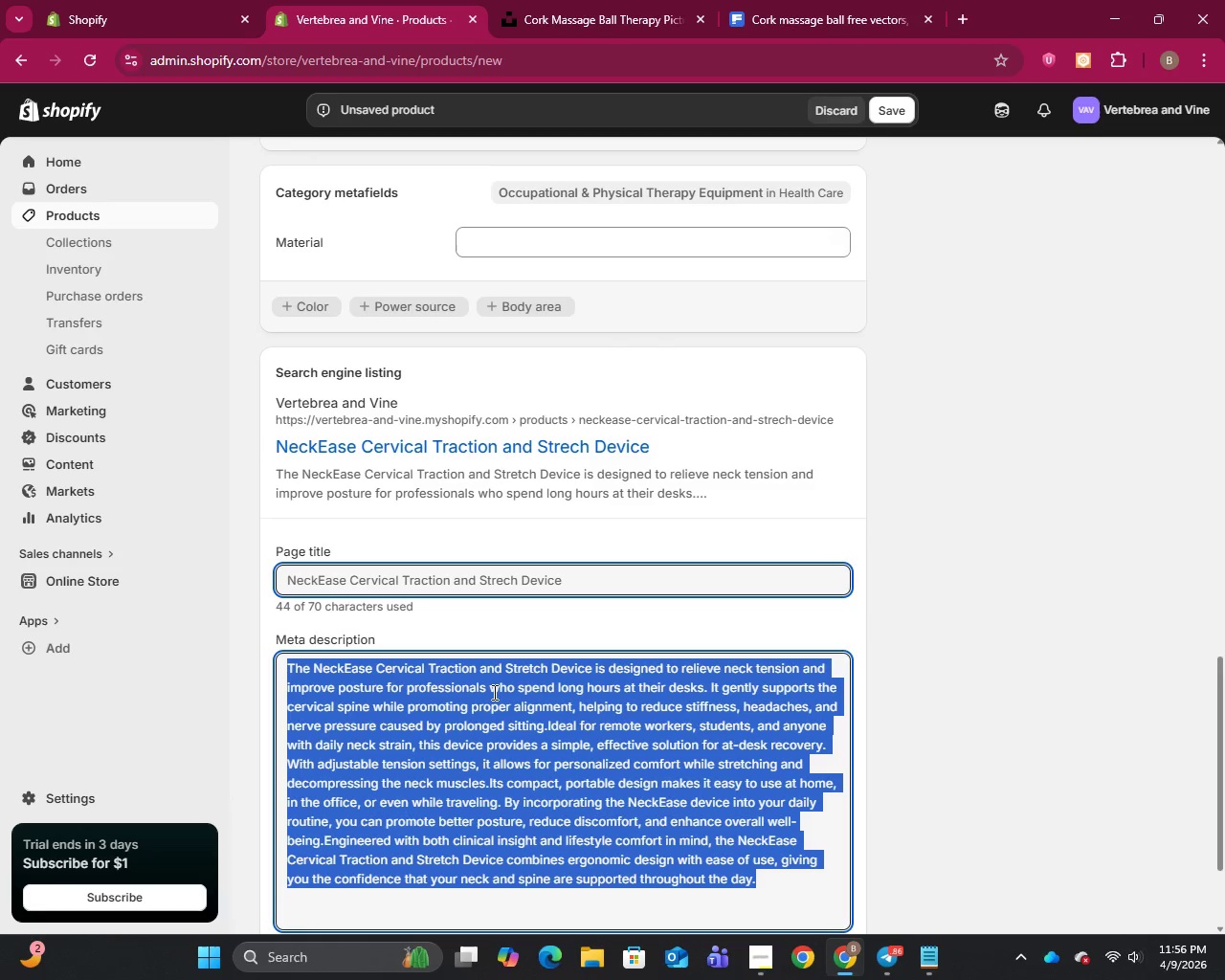 
key(Control+A)
 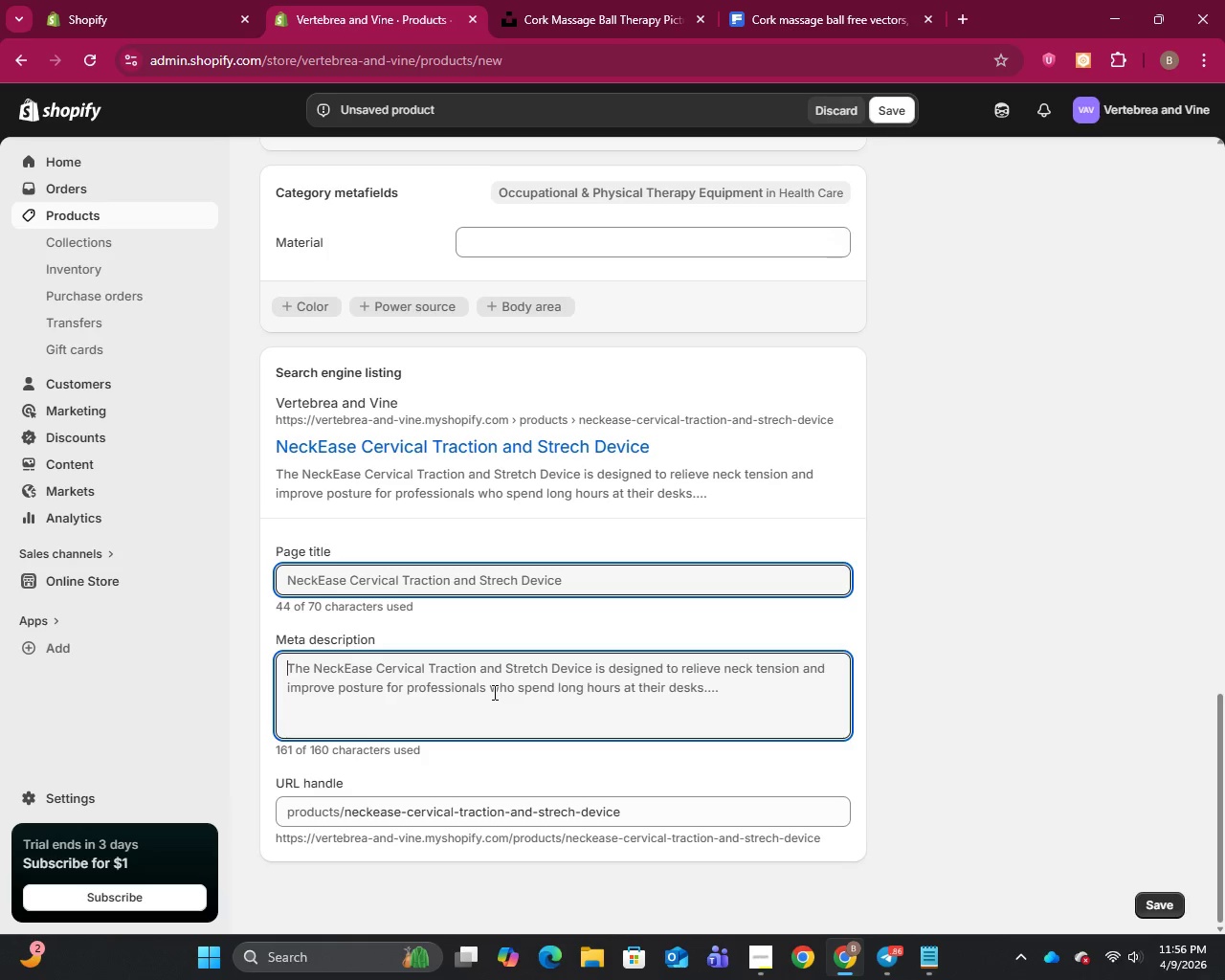 
key(Backspace)
 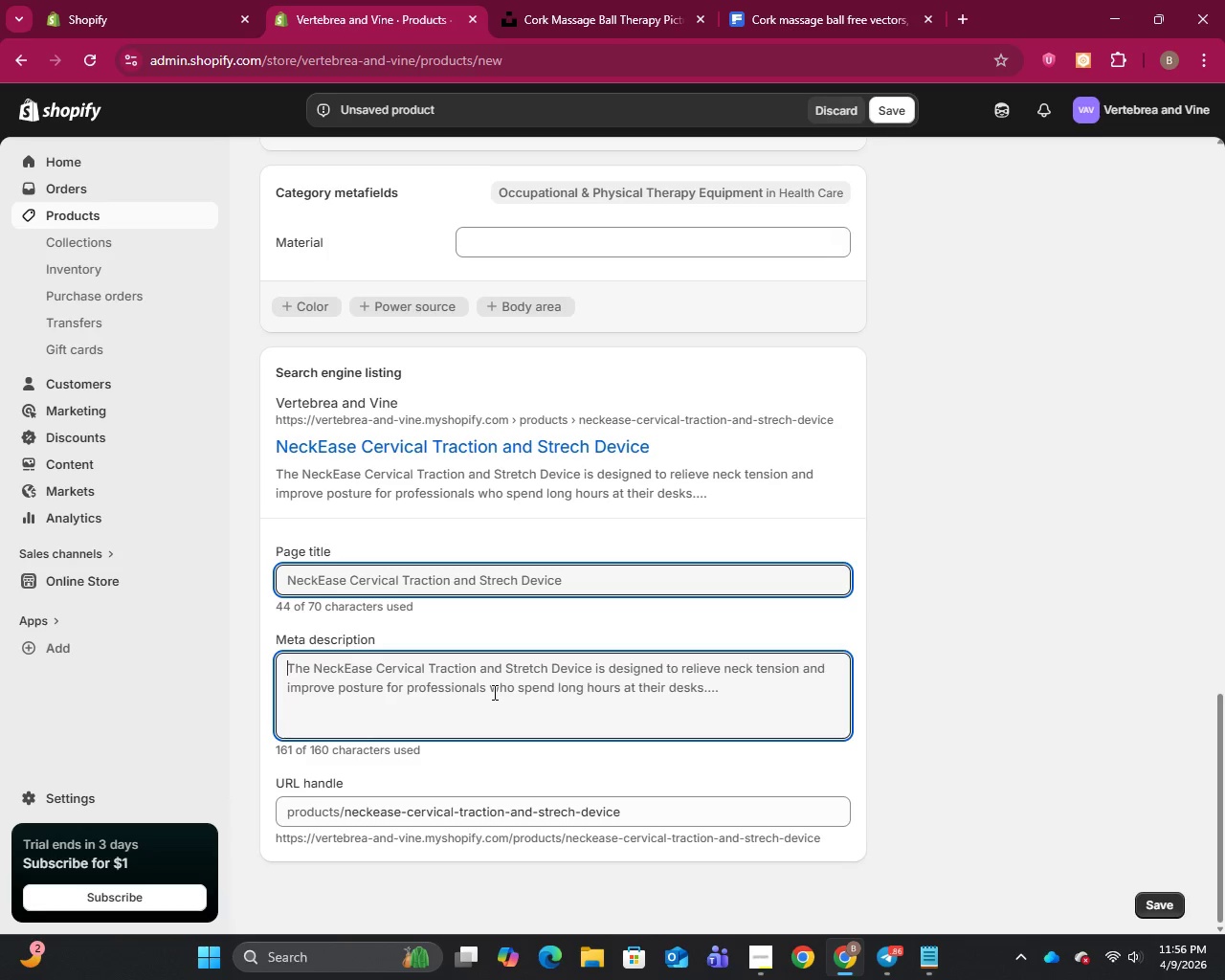 
wait(6.95)
 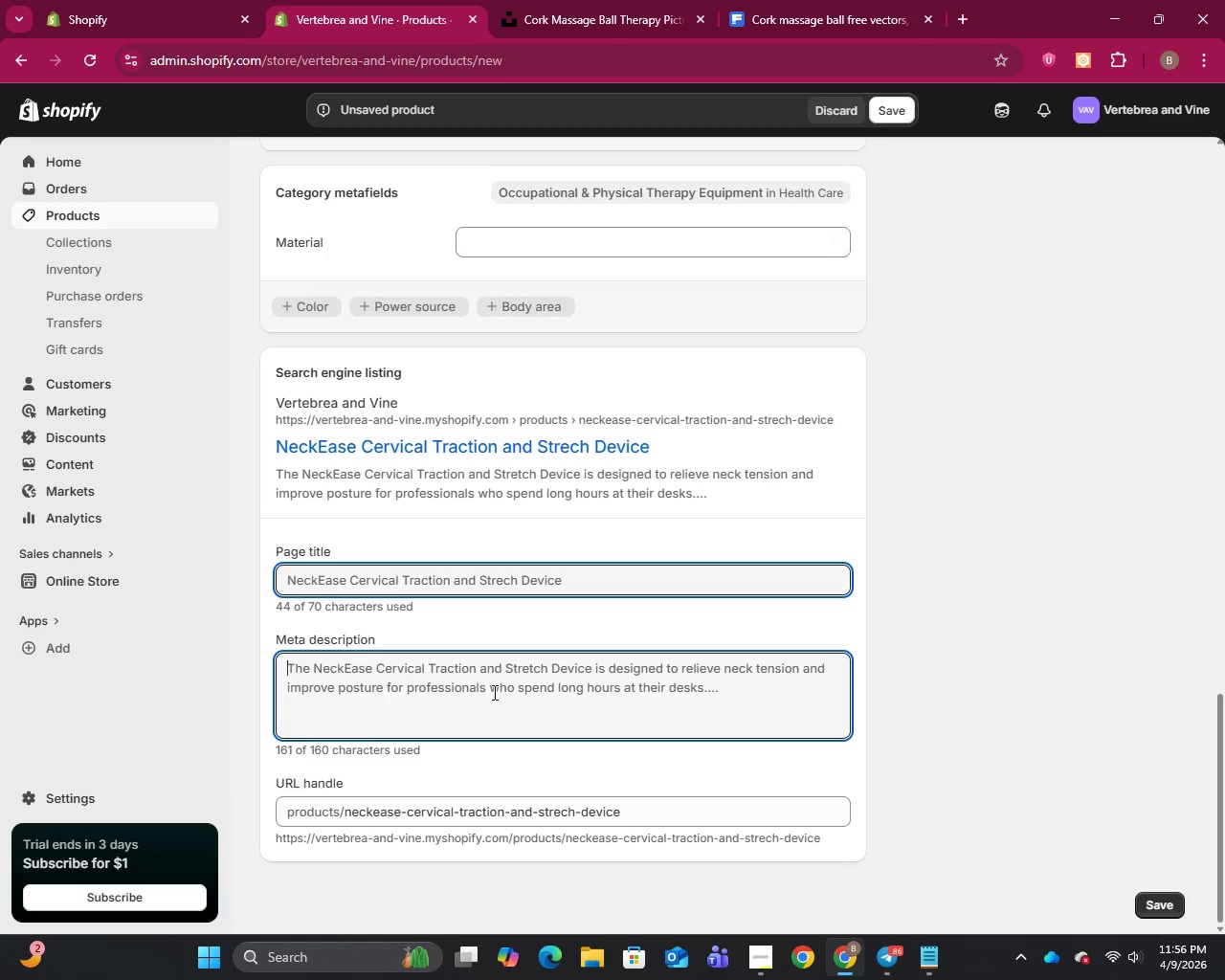 
type(Adjustable cervical traction device designed to relieve neck pain, improve posture, and)
key(Backspace)
type( )
key(Backspace)
type(d reduce)
 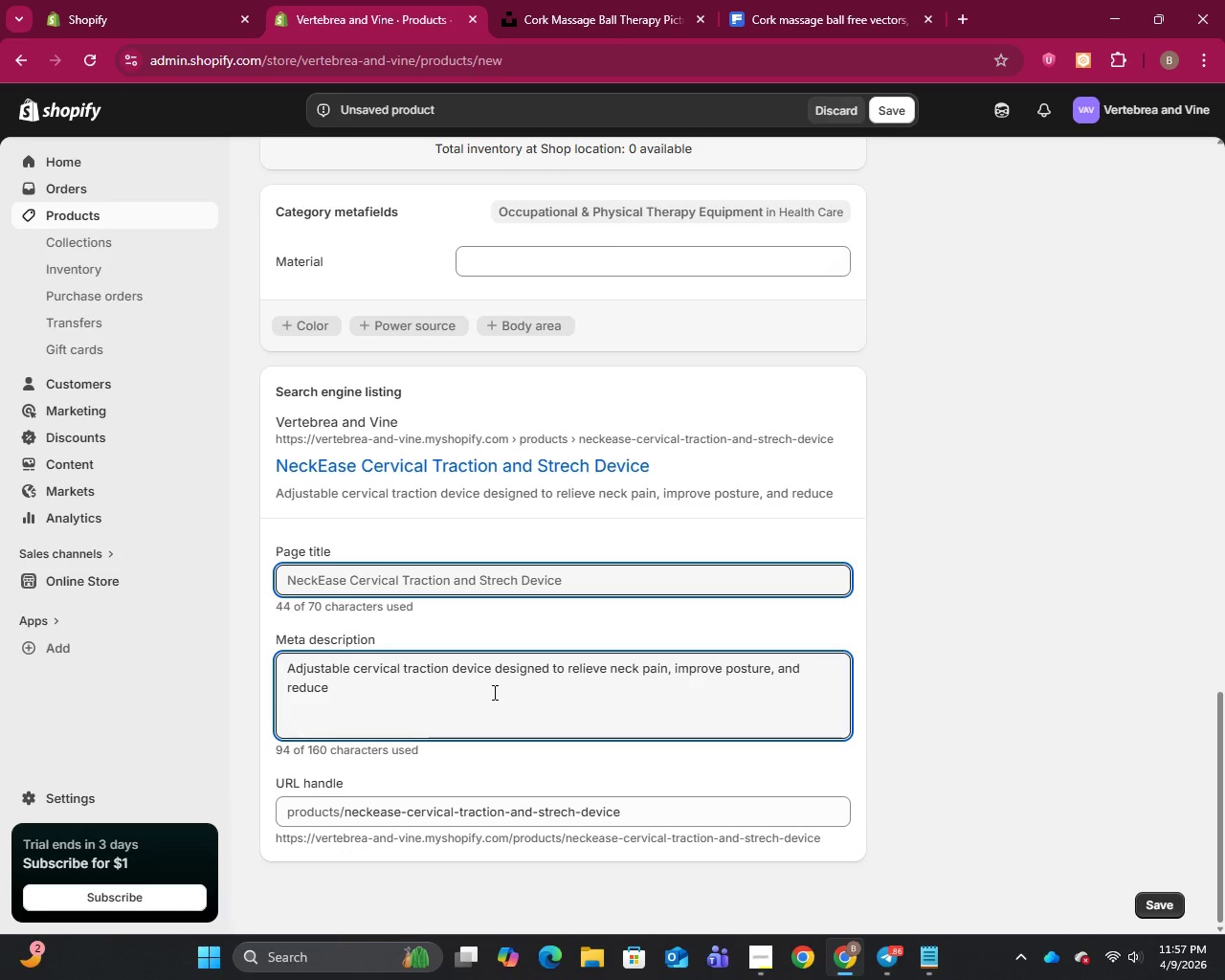 
type( tension from long hours of setting at your desk)
 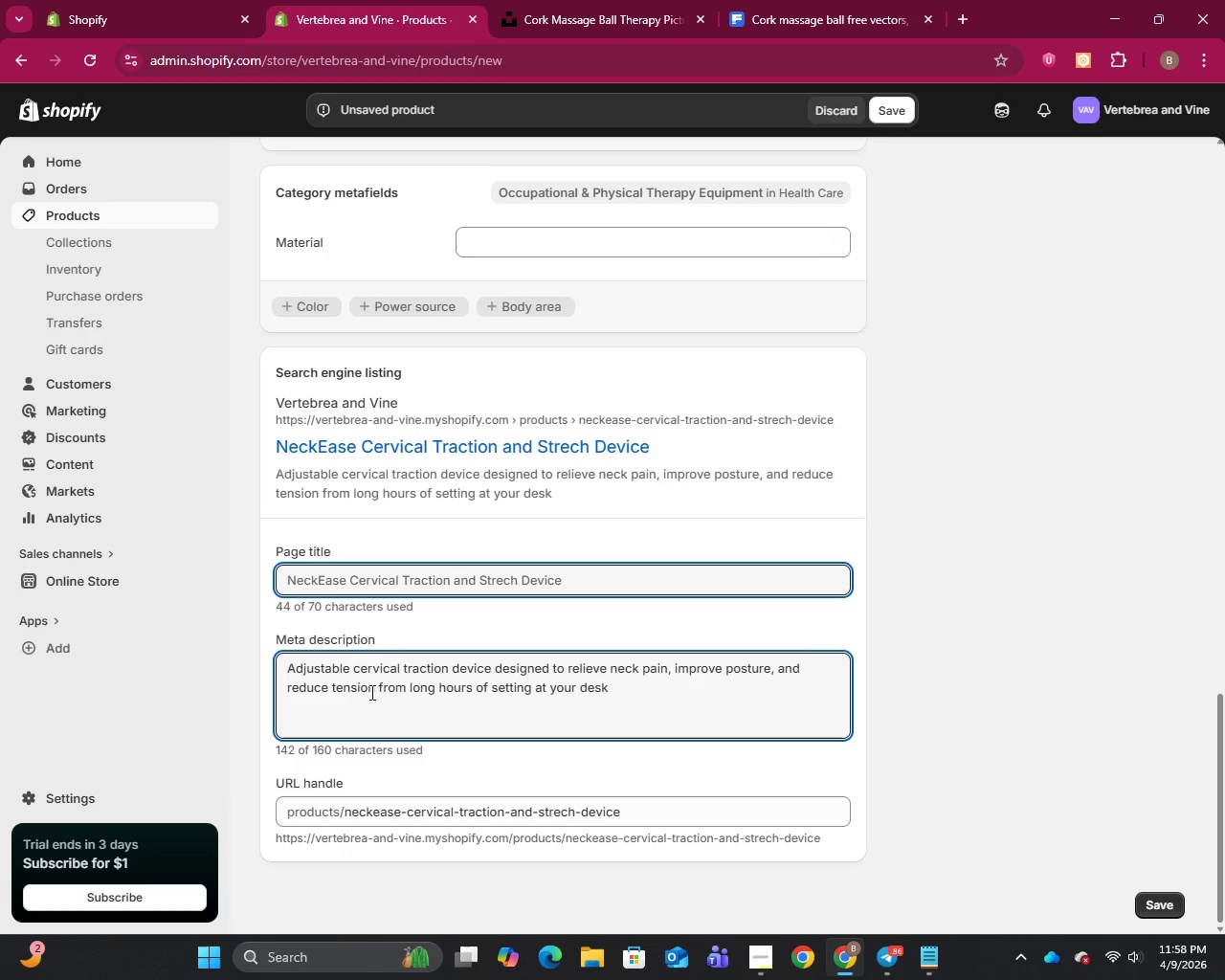 
wait(6.31)
 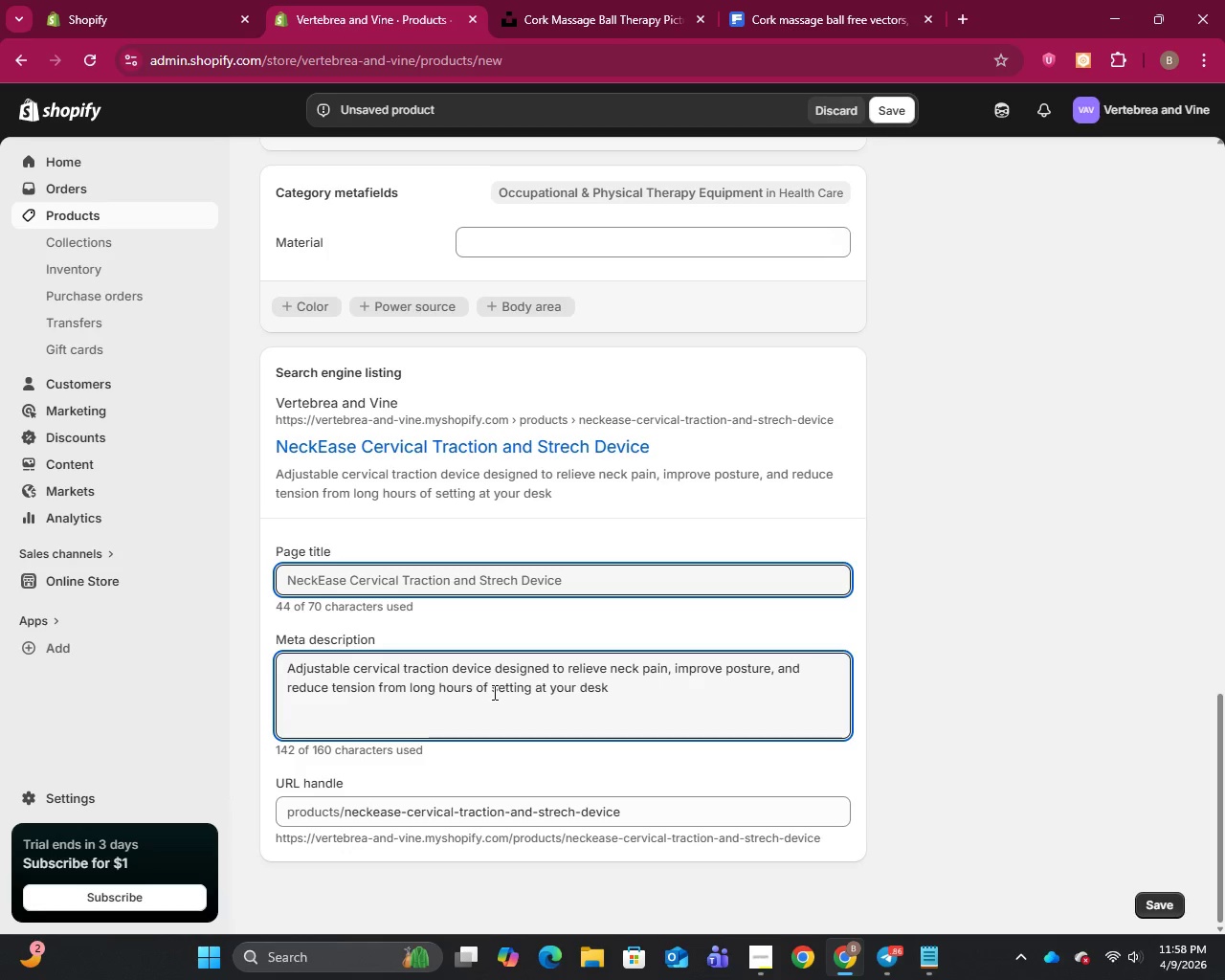 
left_click([377, 692])
 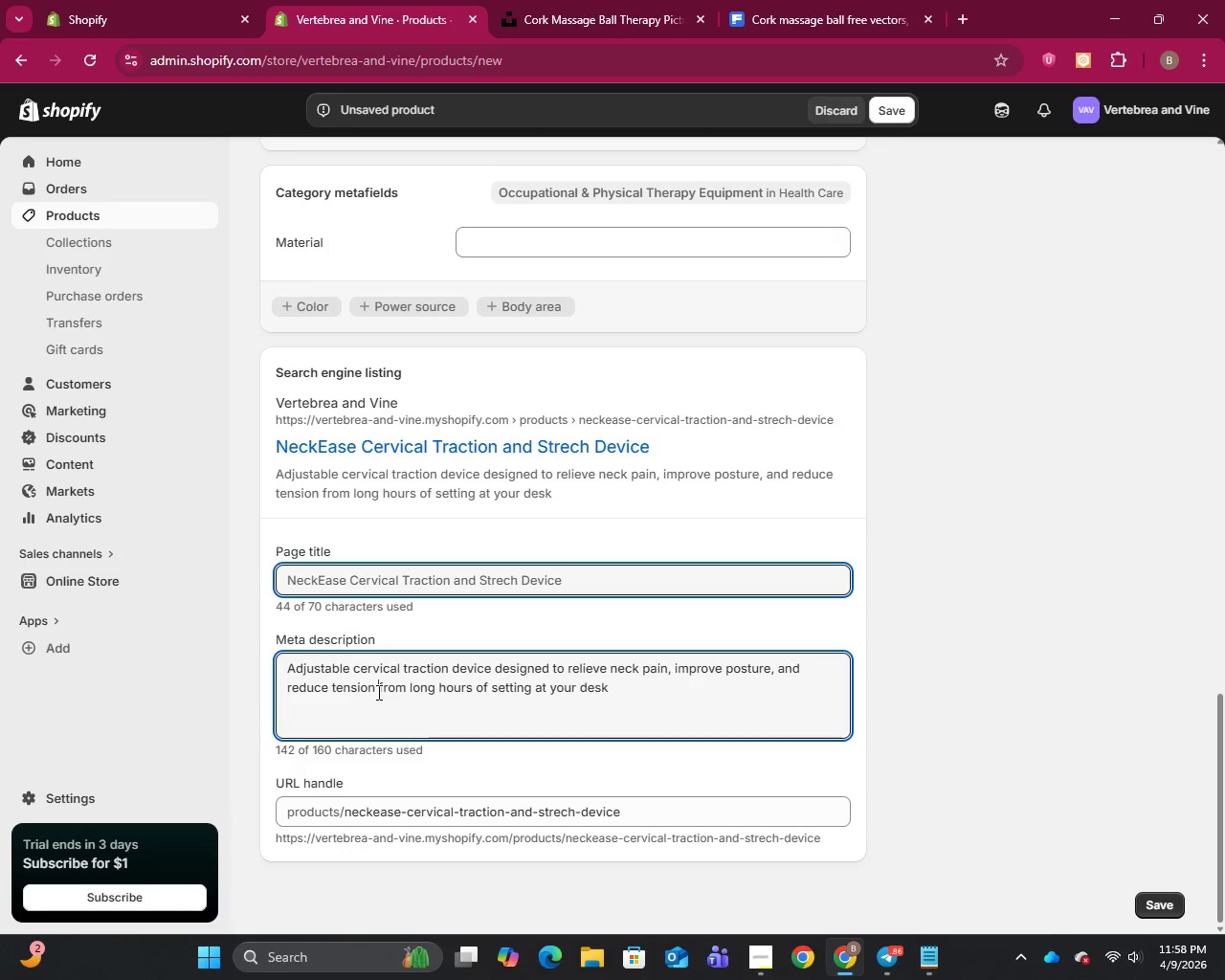 
wait(12.36)
 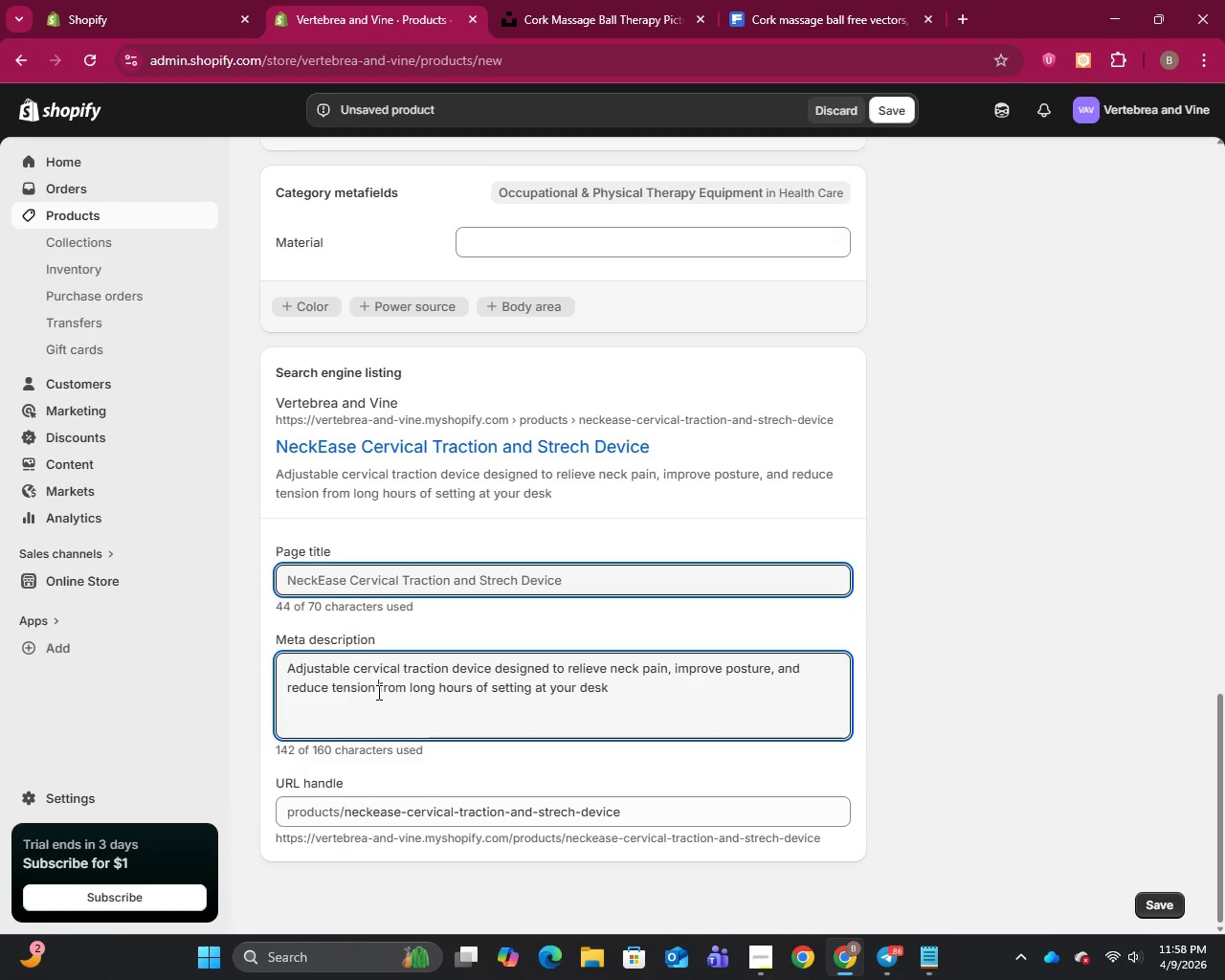 
left_click([773, 669])
 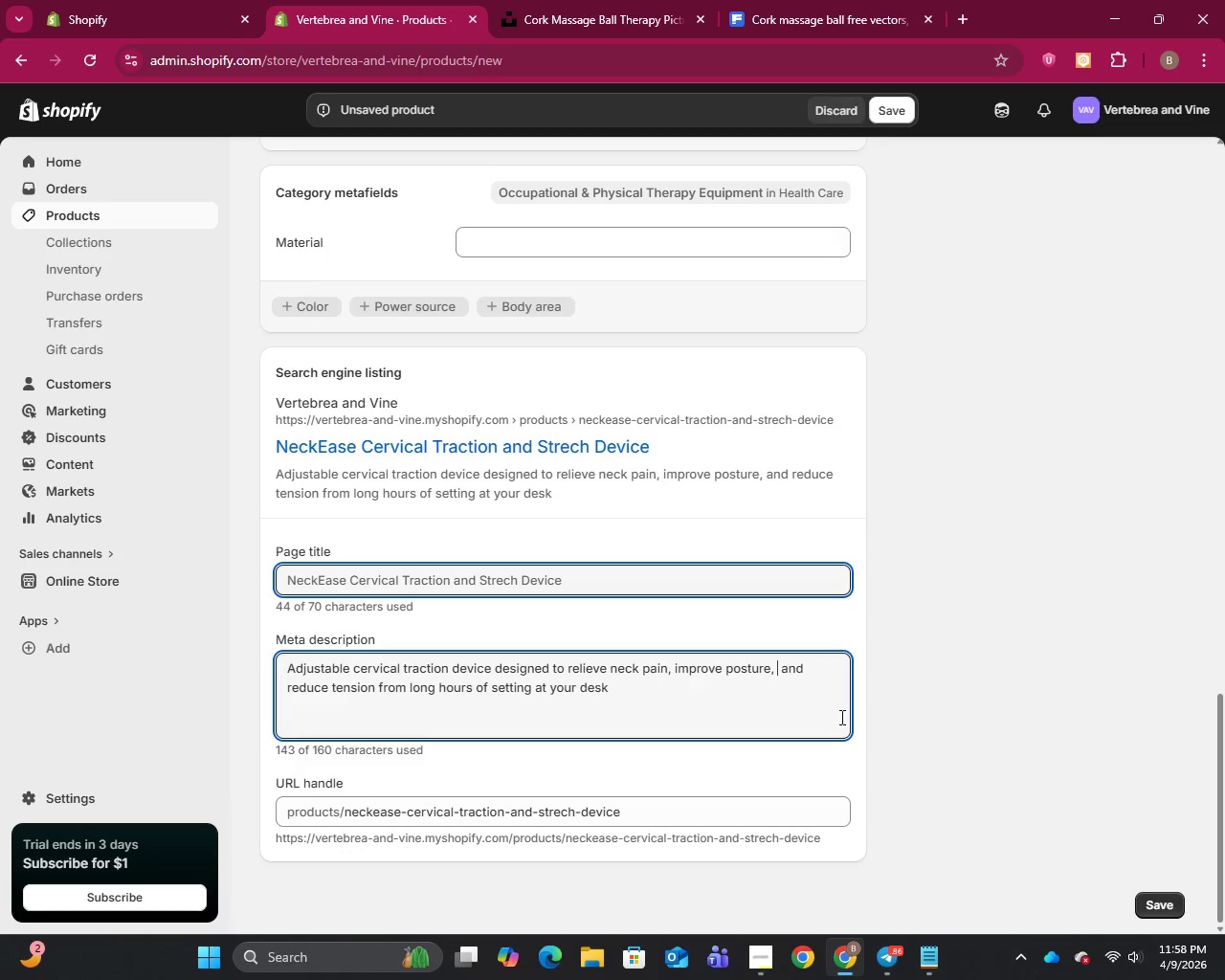 
key(Space)
 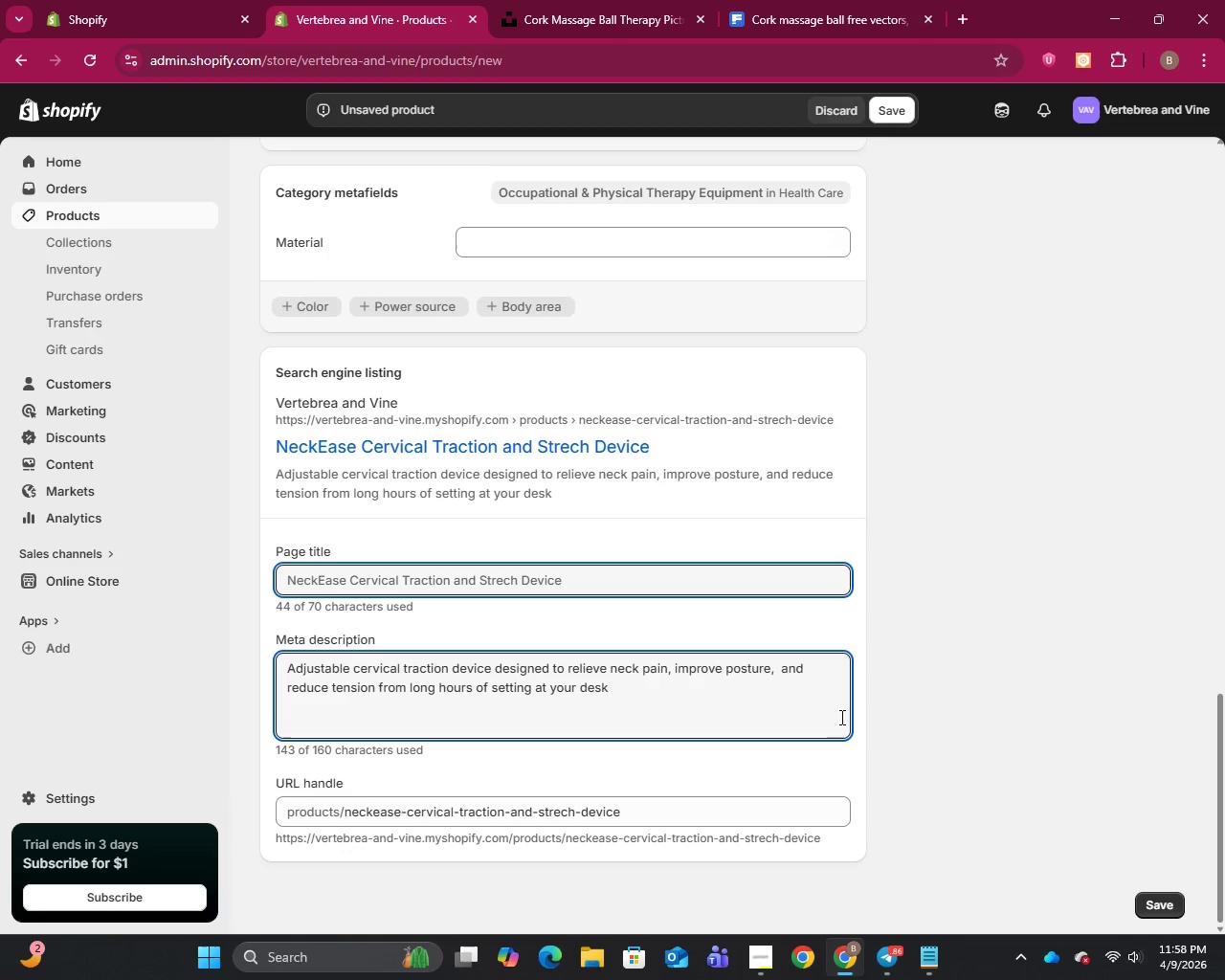 
wait(11.59)
 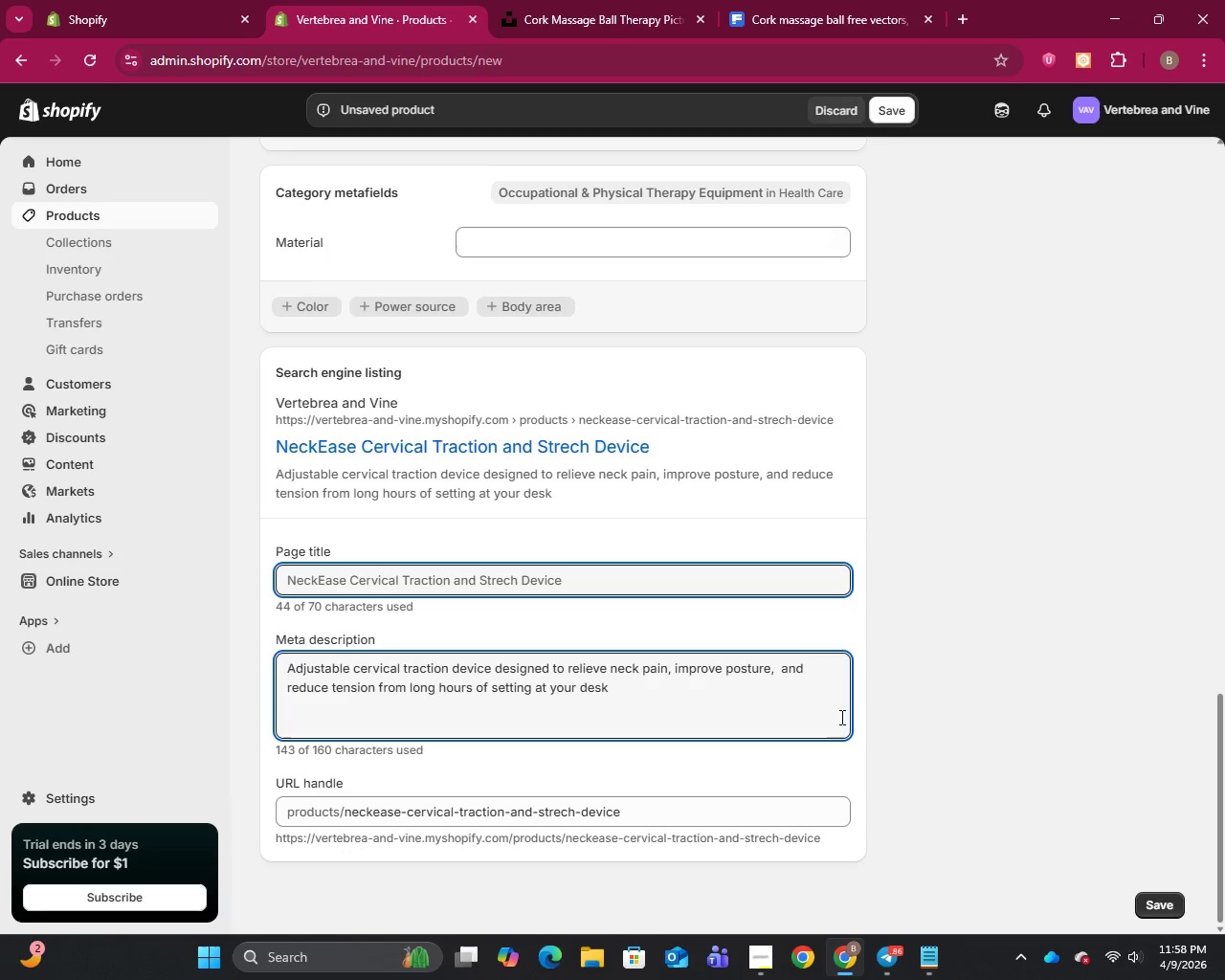 
type(support)
 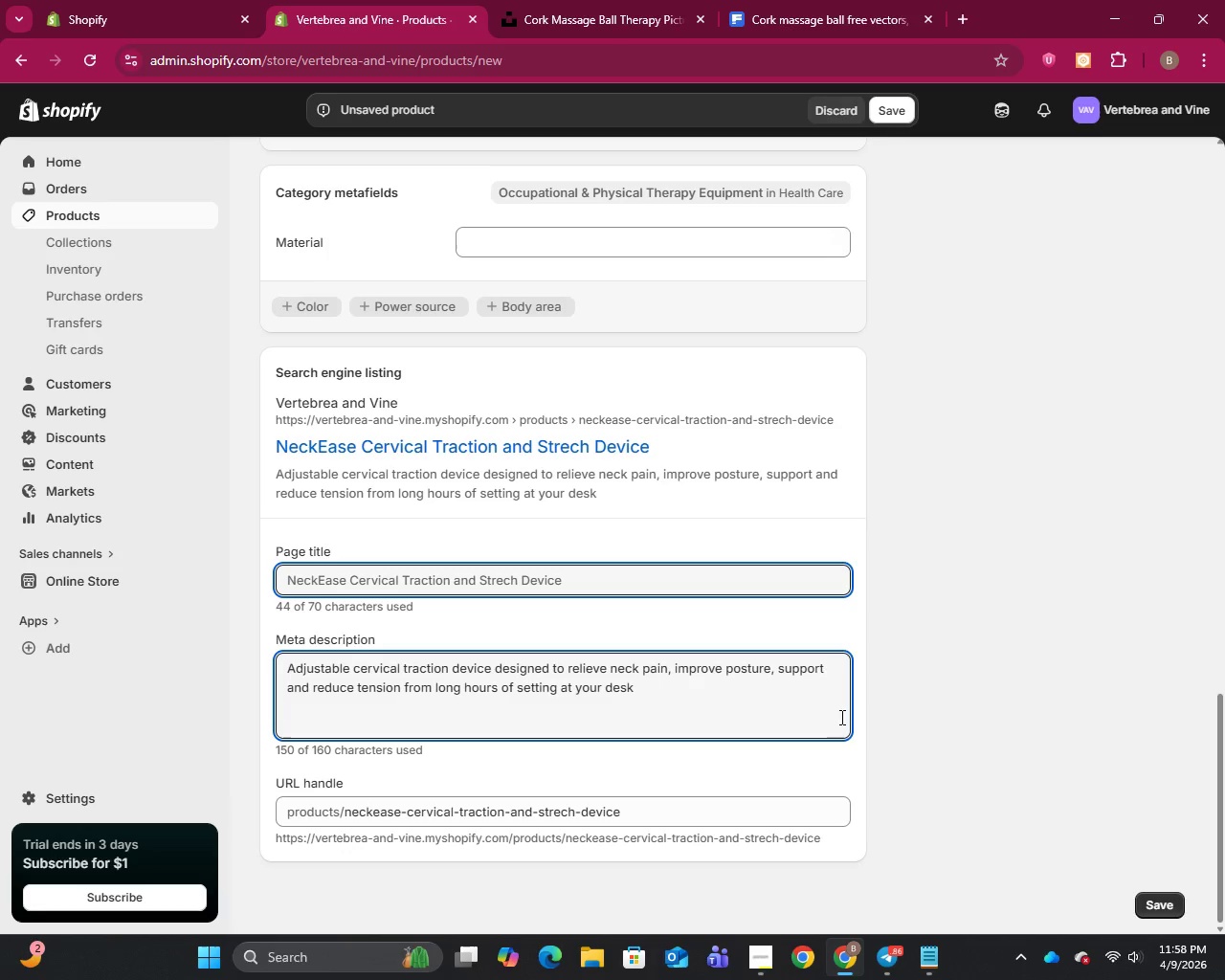 
scroll: coordinate [635, 740], scroll_direction: down, amount: 2.0
 